 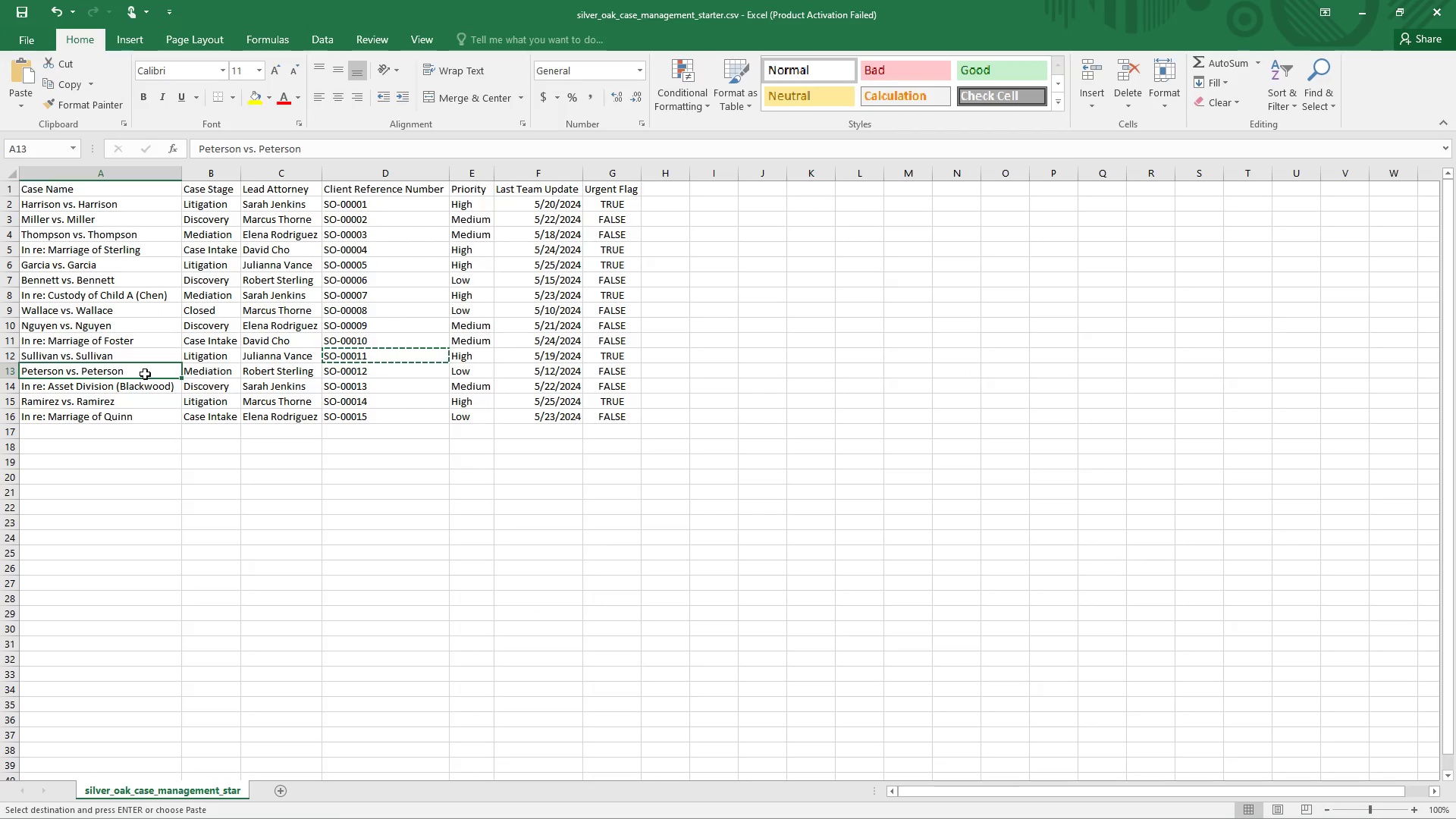 
key(Control+C)
 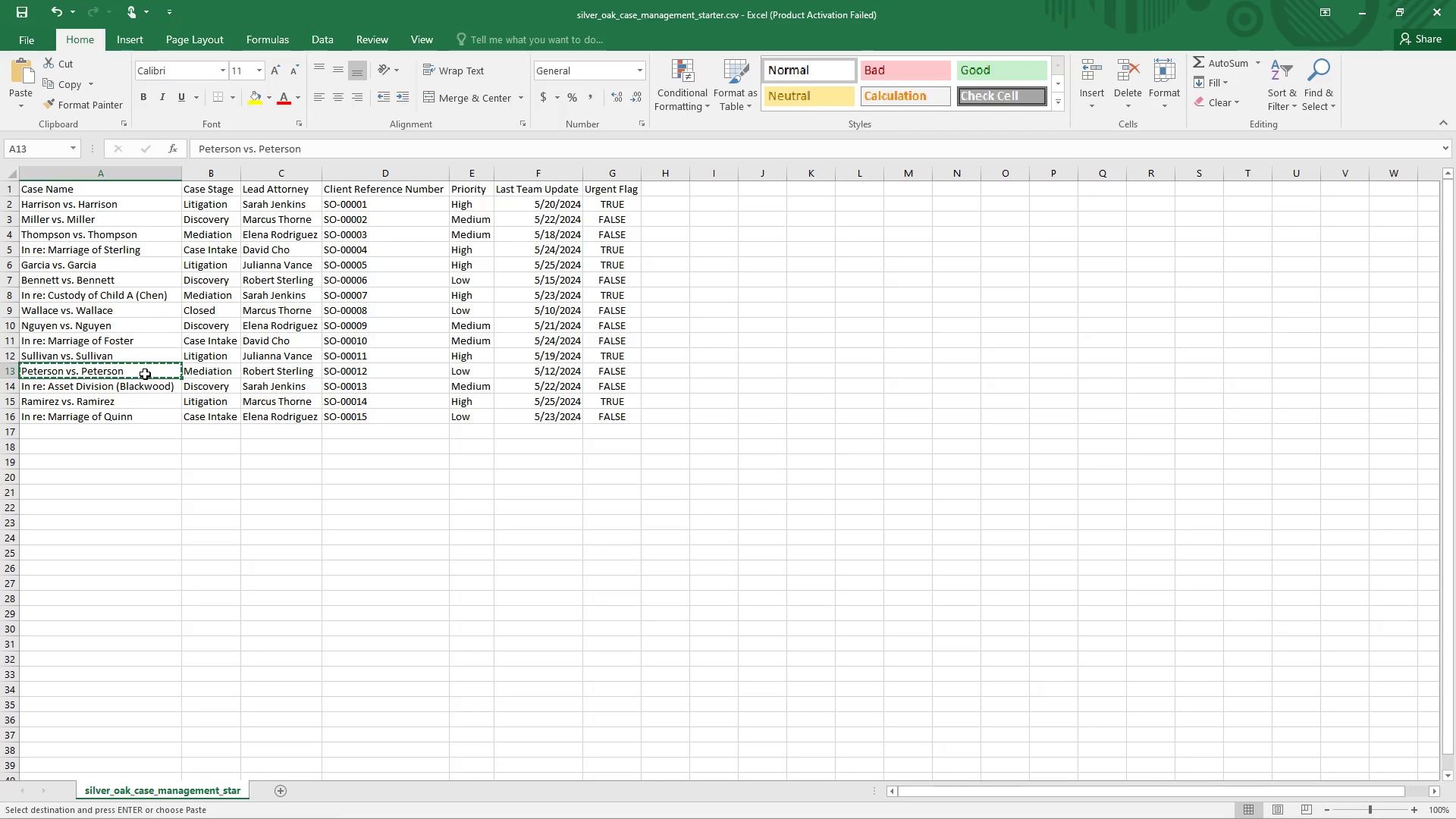 
key(Alt+Tab)
 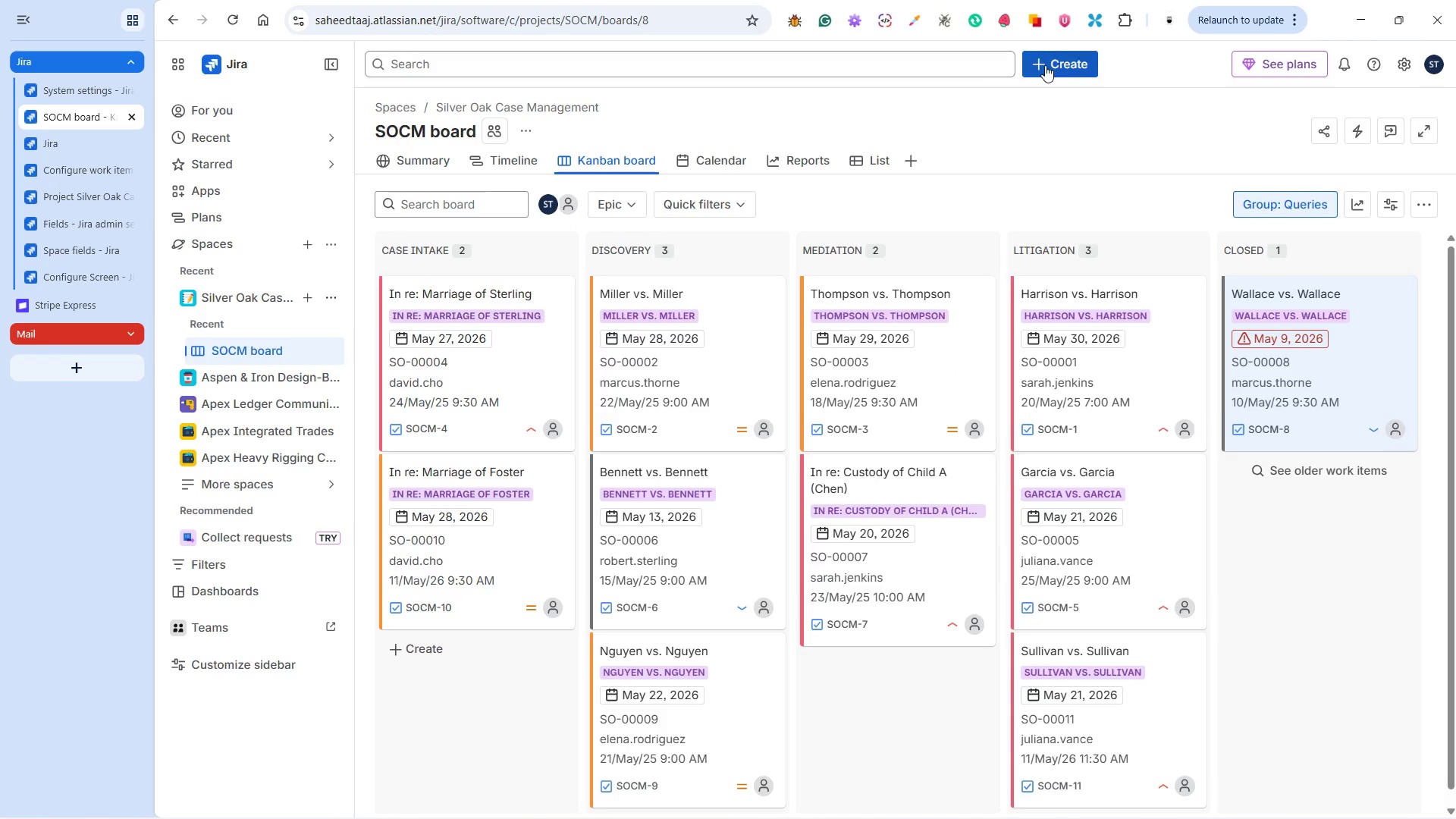 
left_click([1057, 65])
 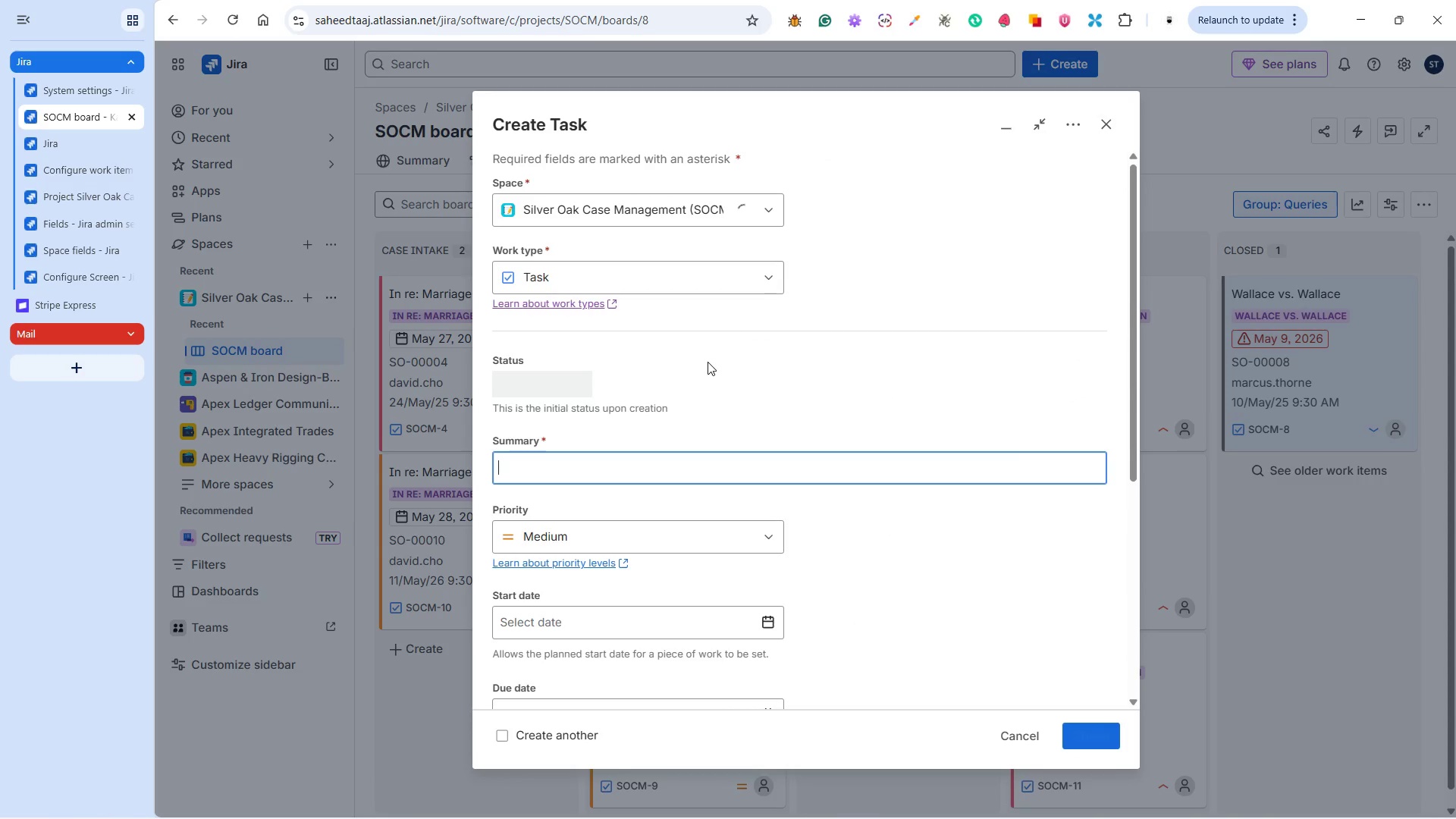 
hold_key(key=ControlLeft, duration=0.47)
 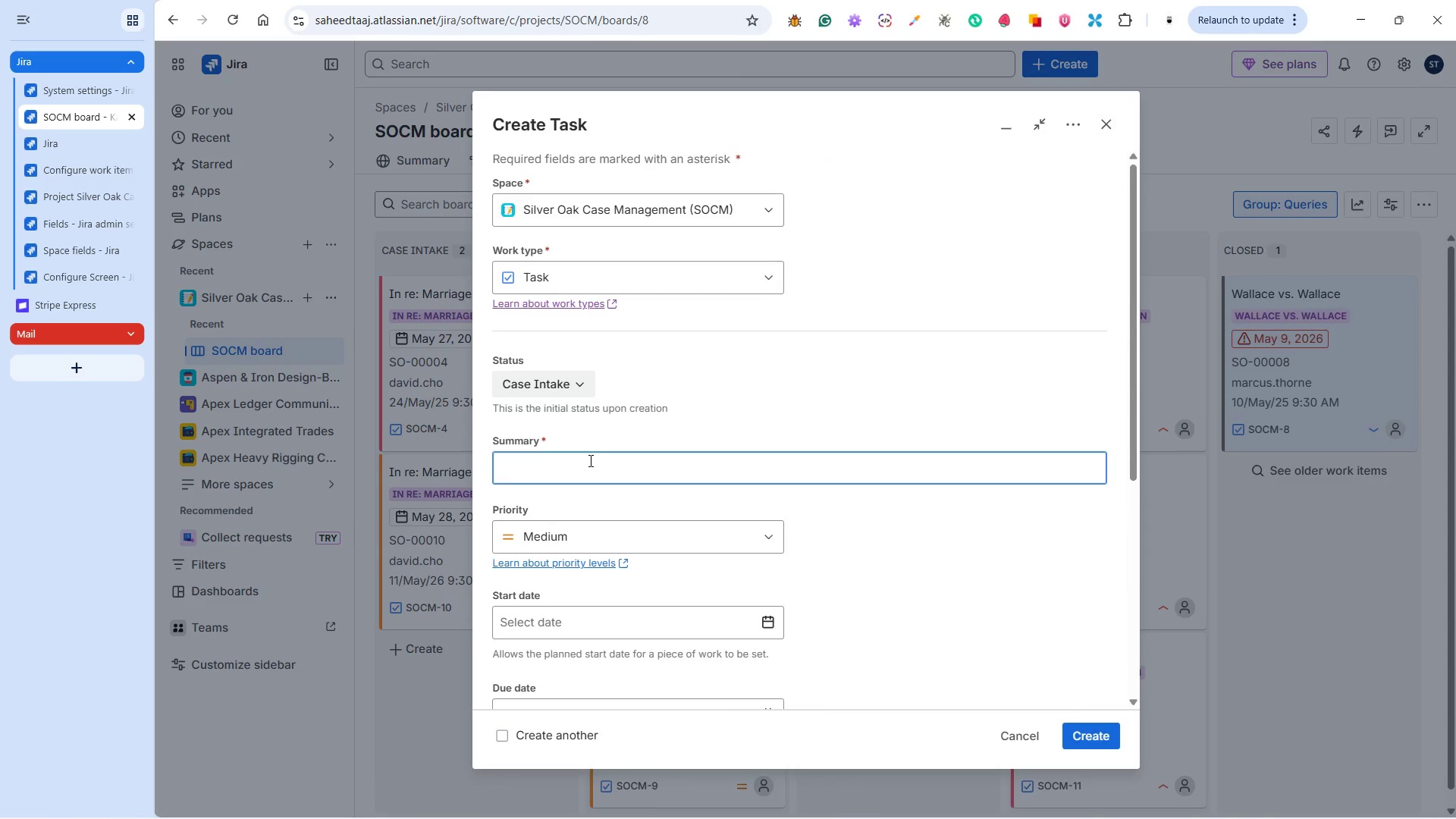 
key(Control+V)
 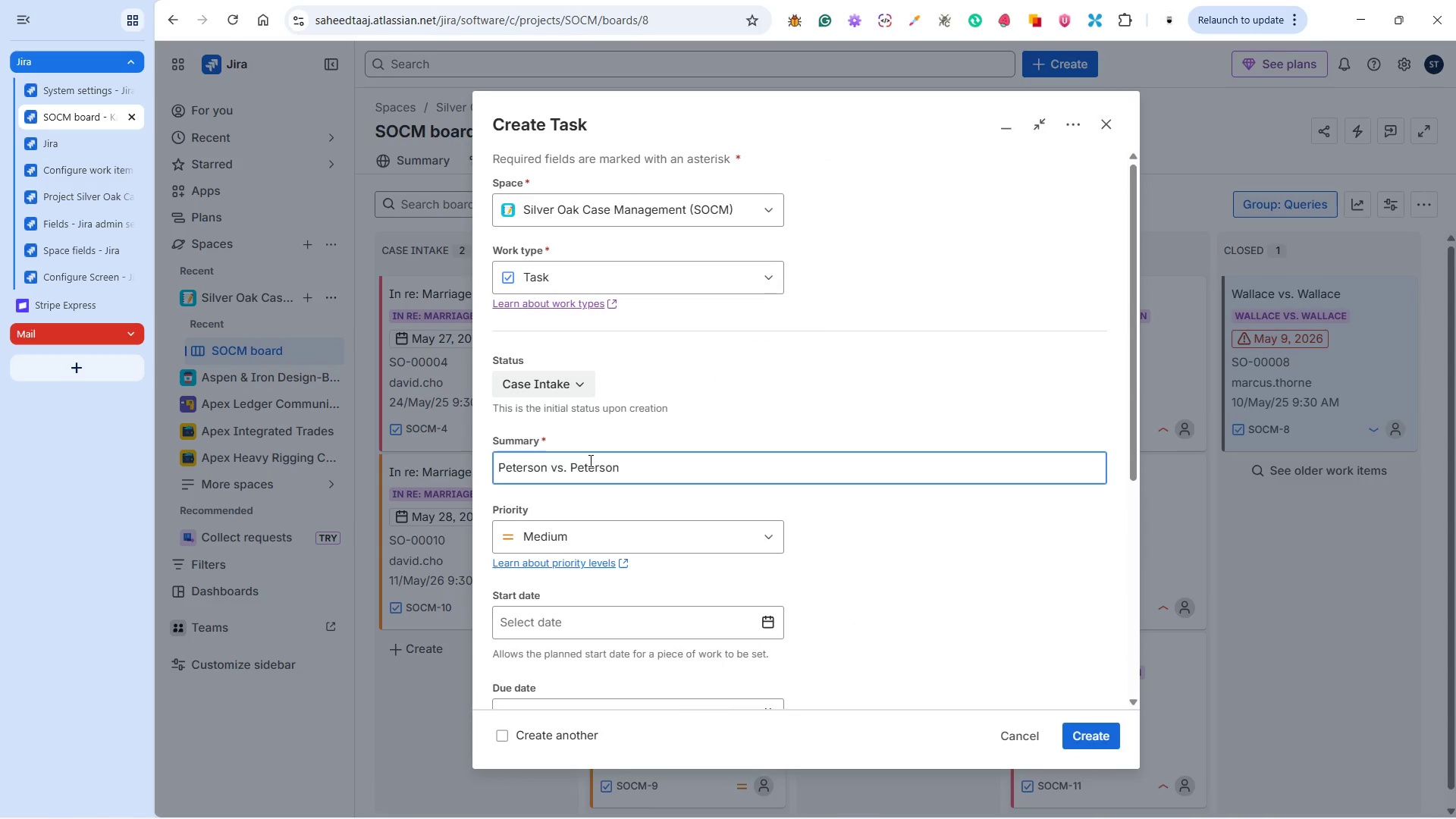 
key(Alt+Tab)
 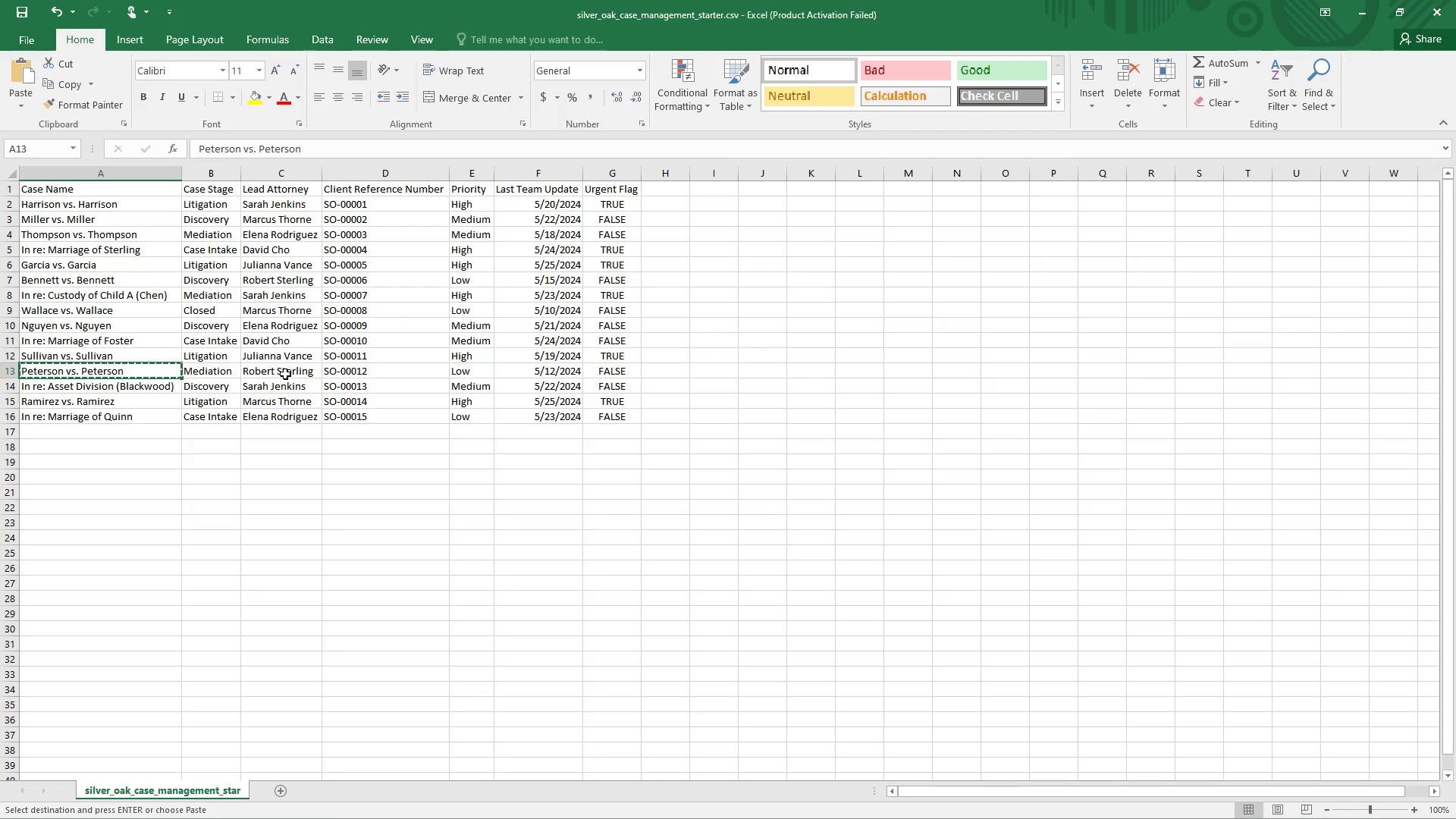 
left_click([354, 369])
 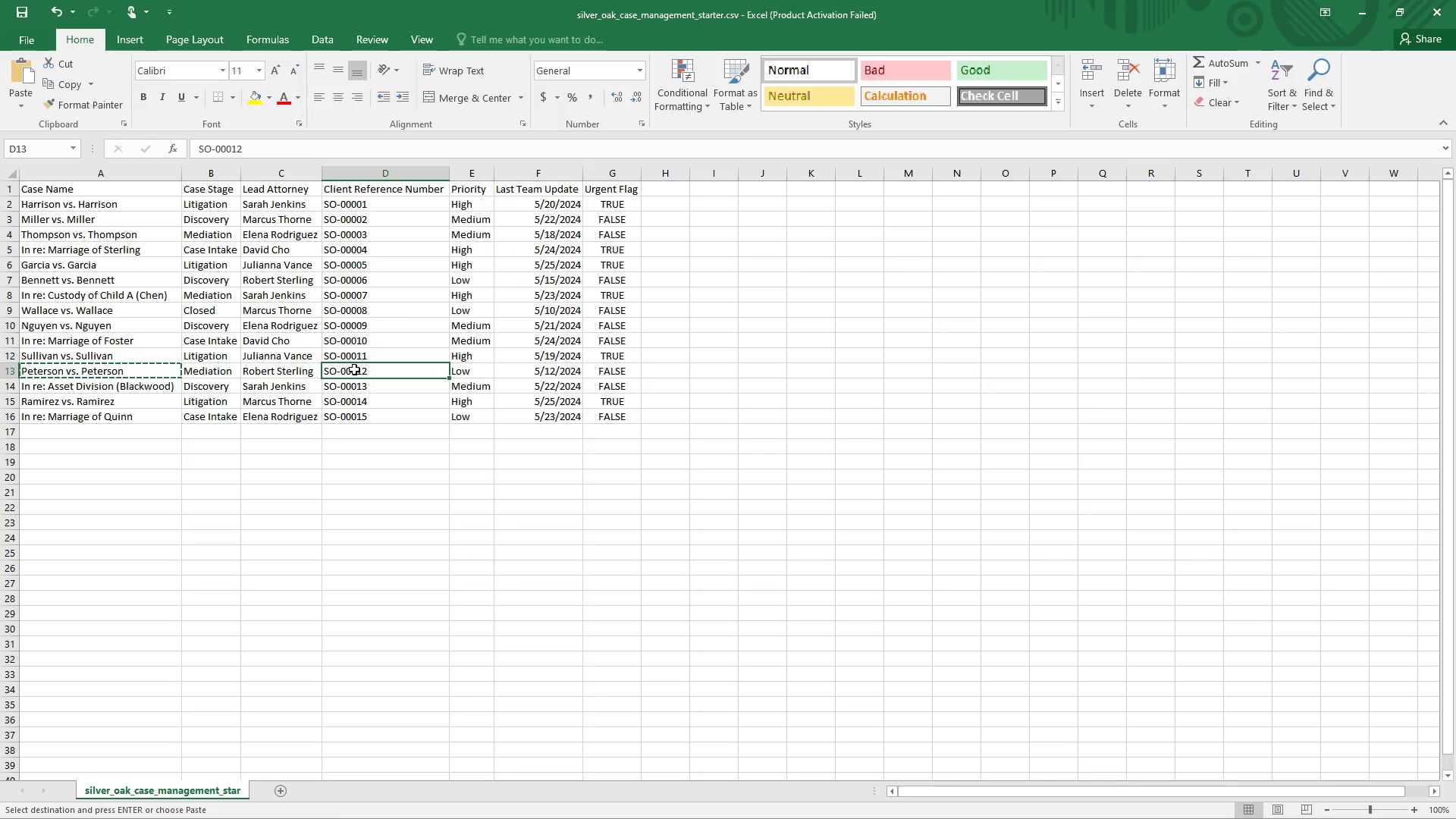 
left_click([354, 369])
 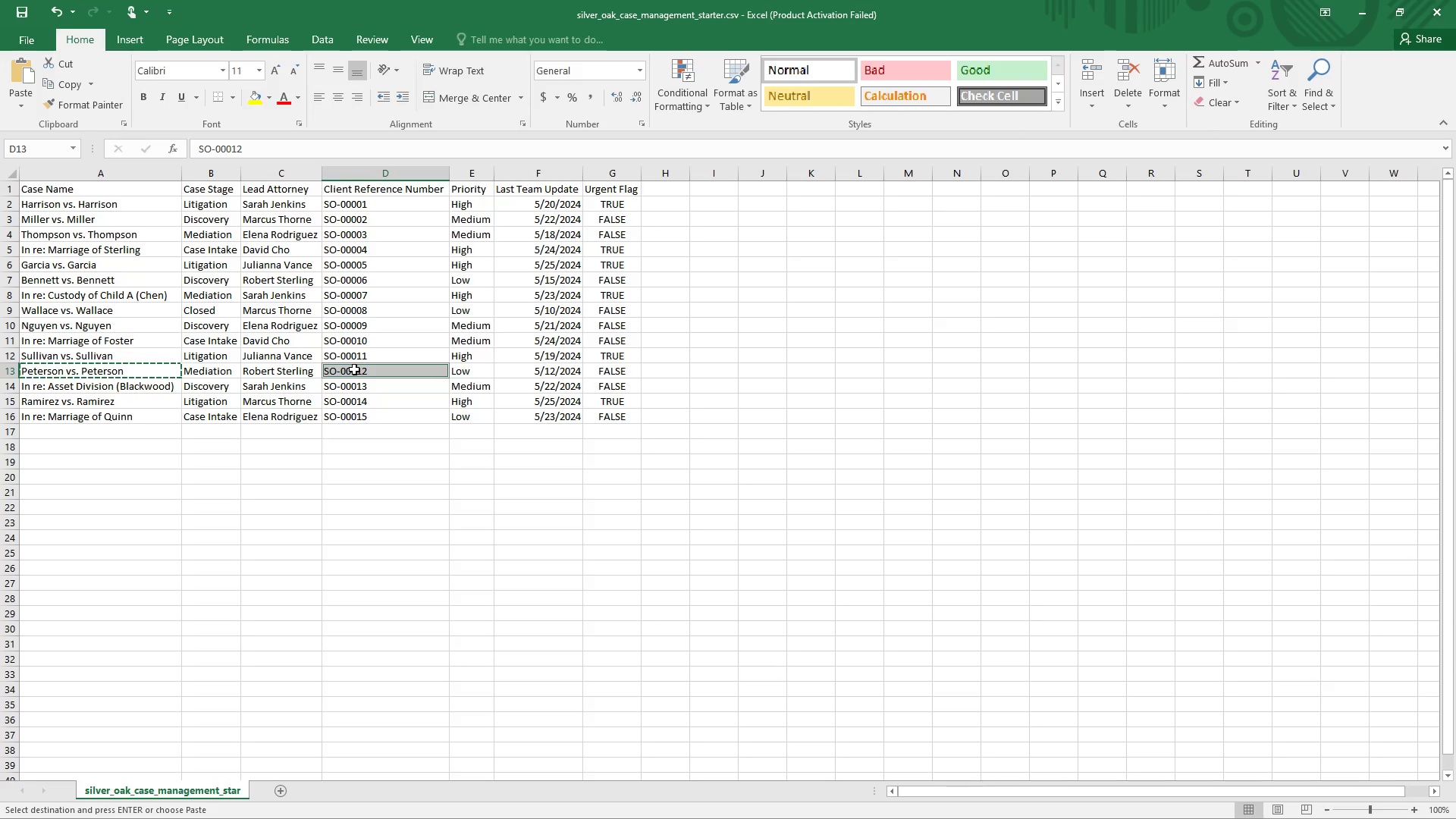 
key(Control+C)
 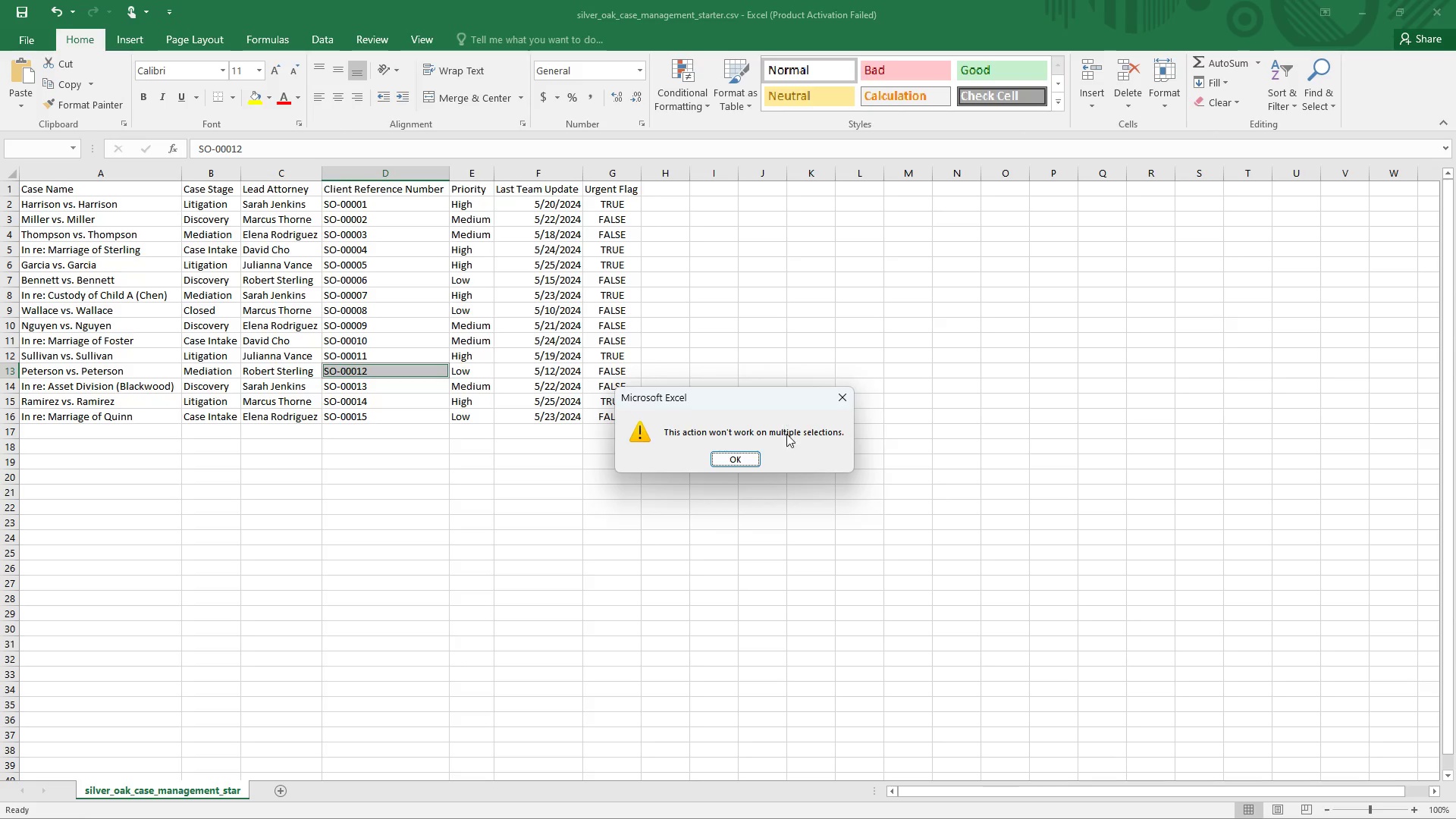 
left_click([748, 460])
 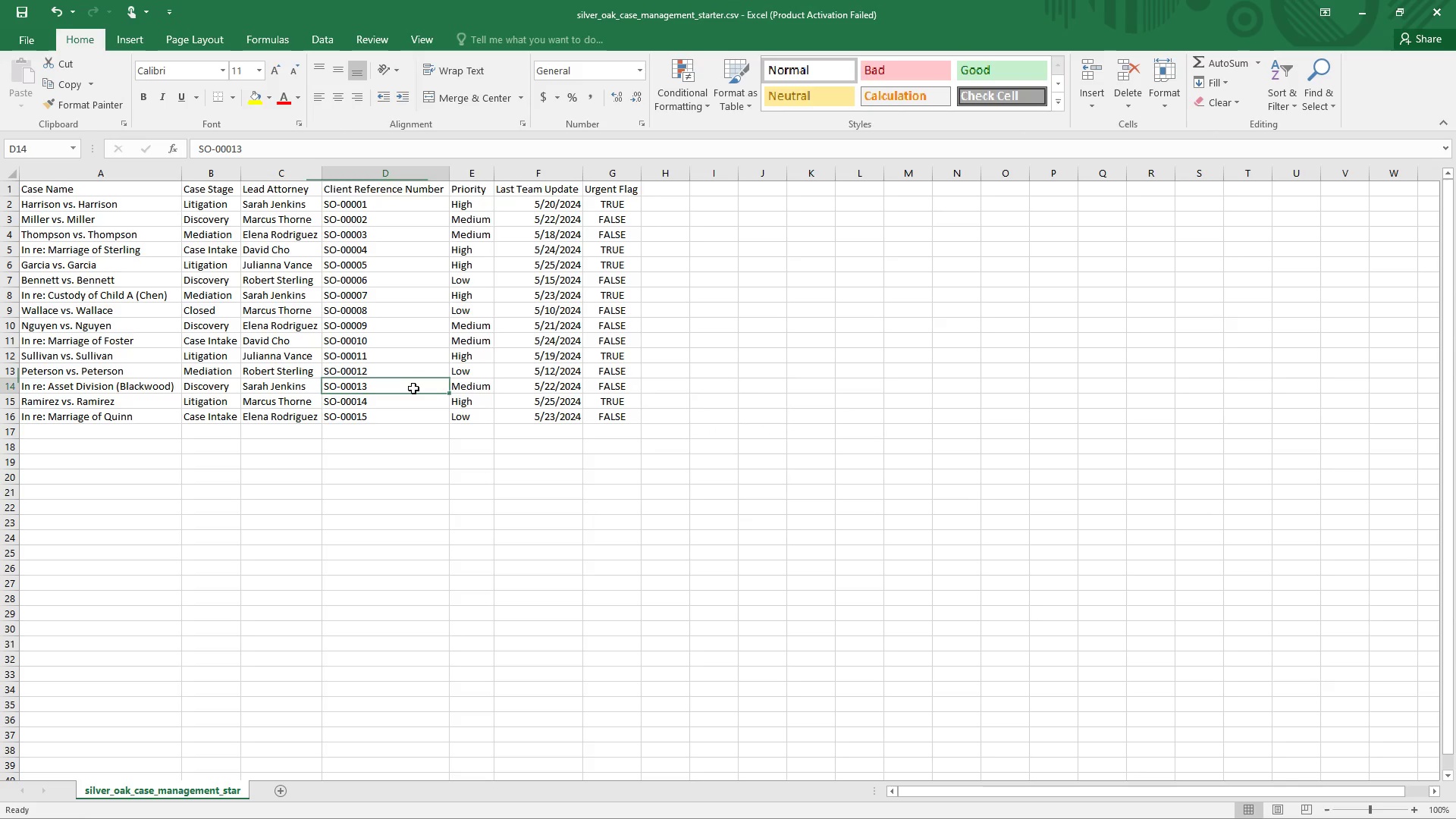 
double_click([410, 367])
 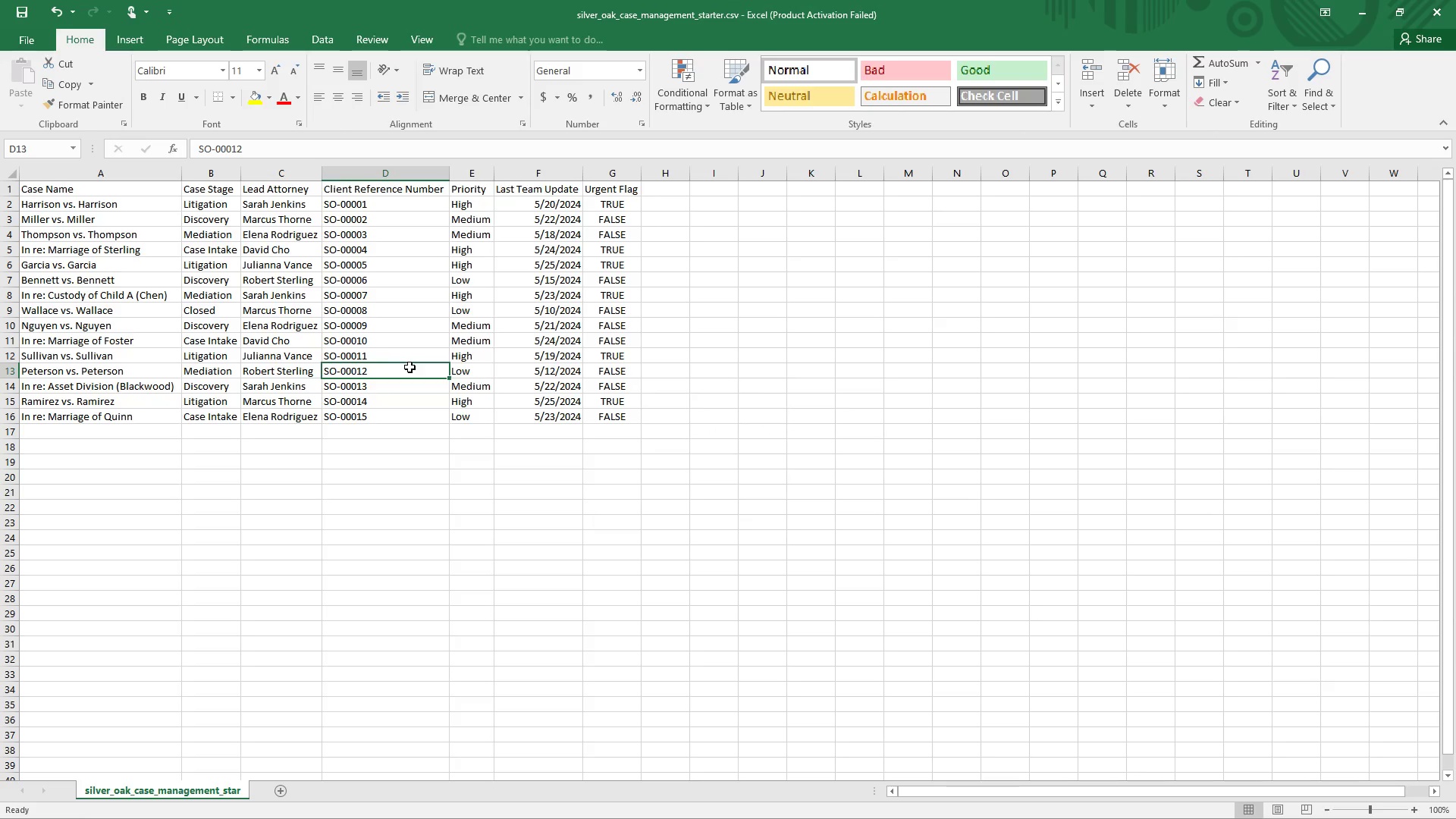 
key(Control+C)
 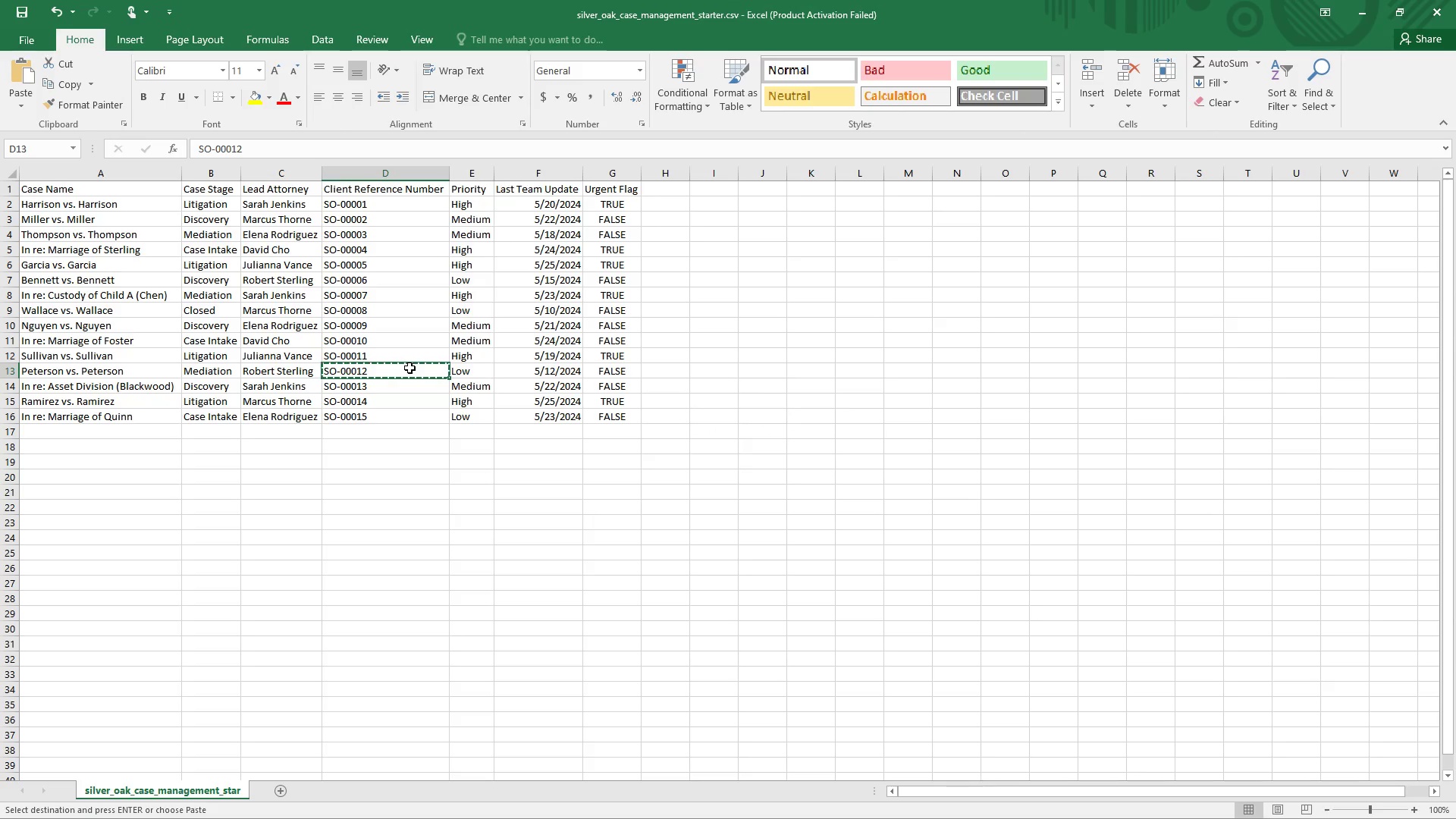 
key(Alt+Tab)
 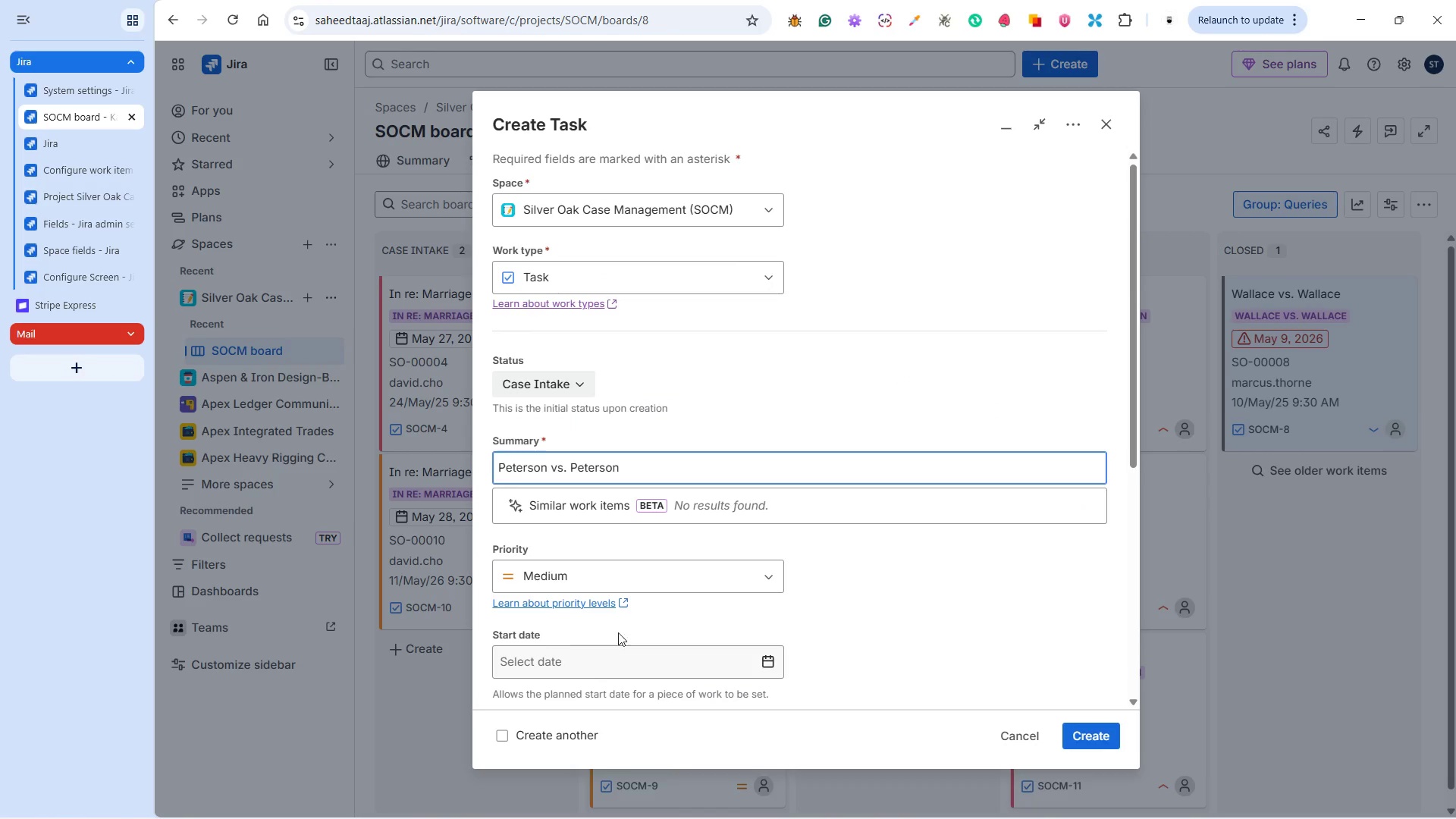 
scroll: coordinate [658, 605], scroll_direction: down, amount: 1.0
 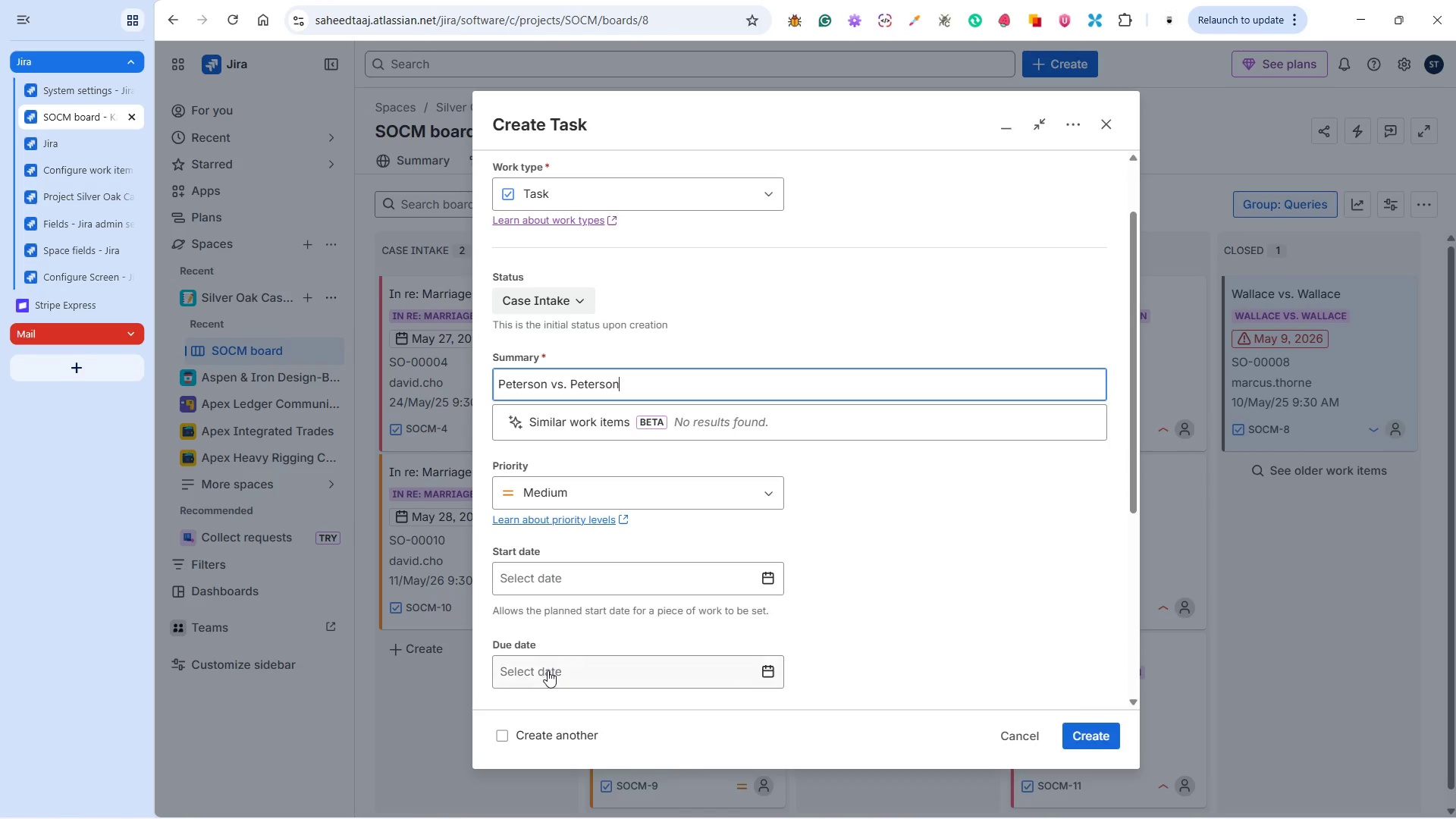 
left_click([548, 670])
 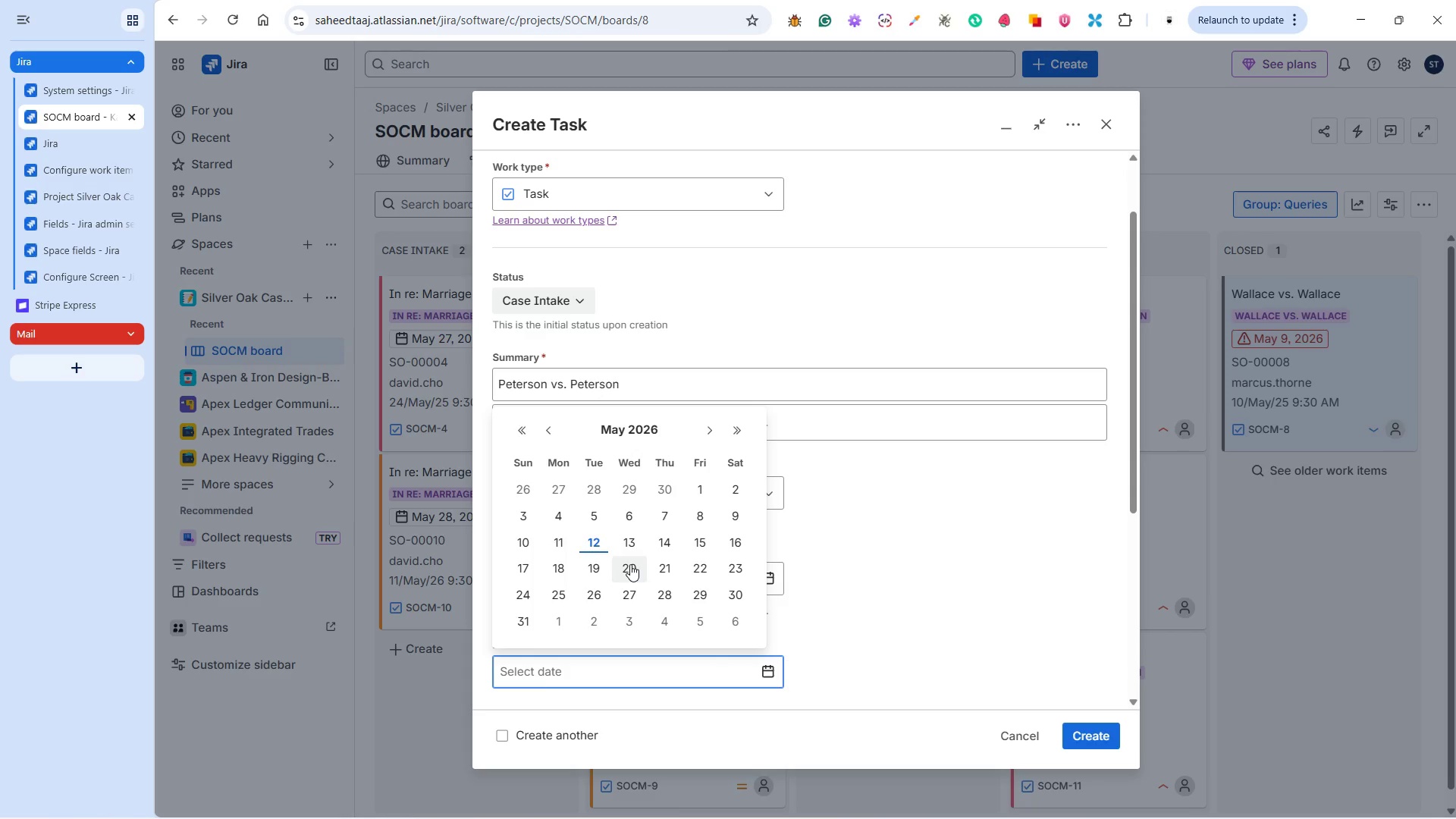 
left_click([630, 564])
 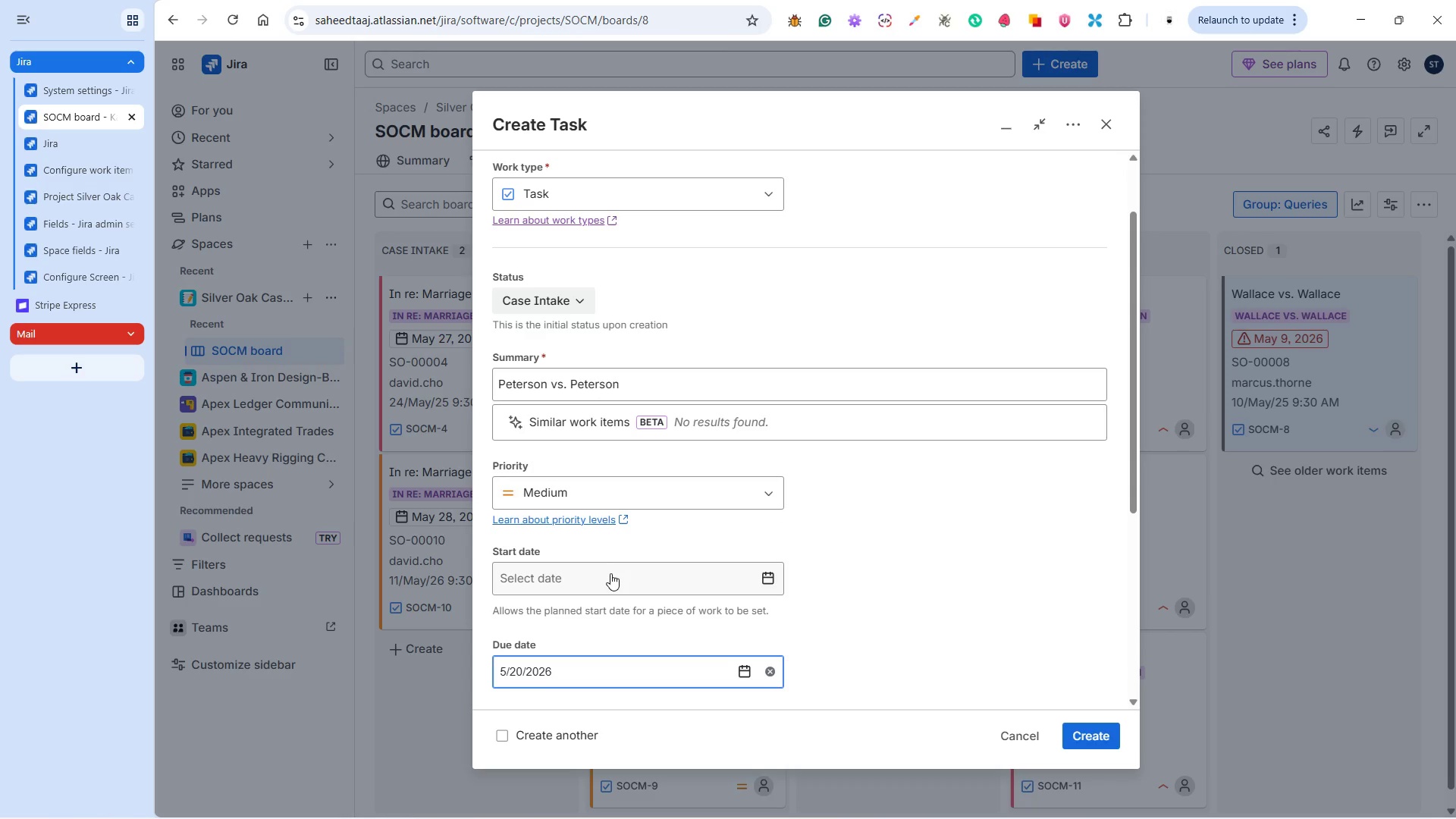 
left_click([610, 576])
 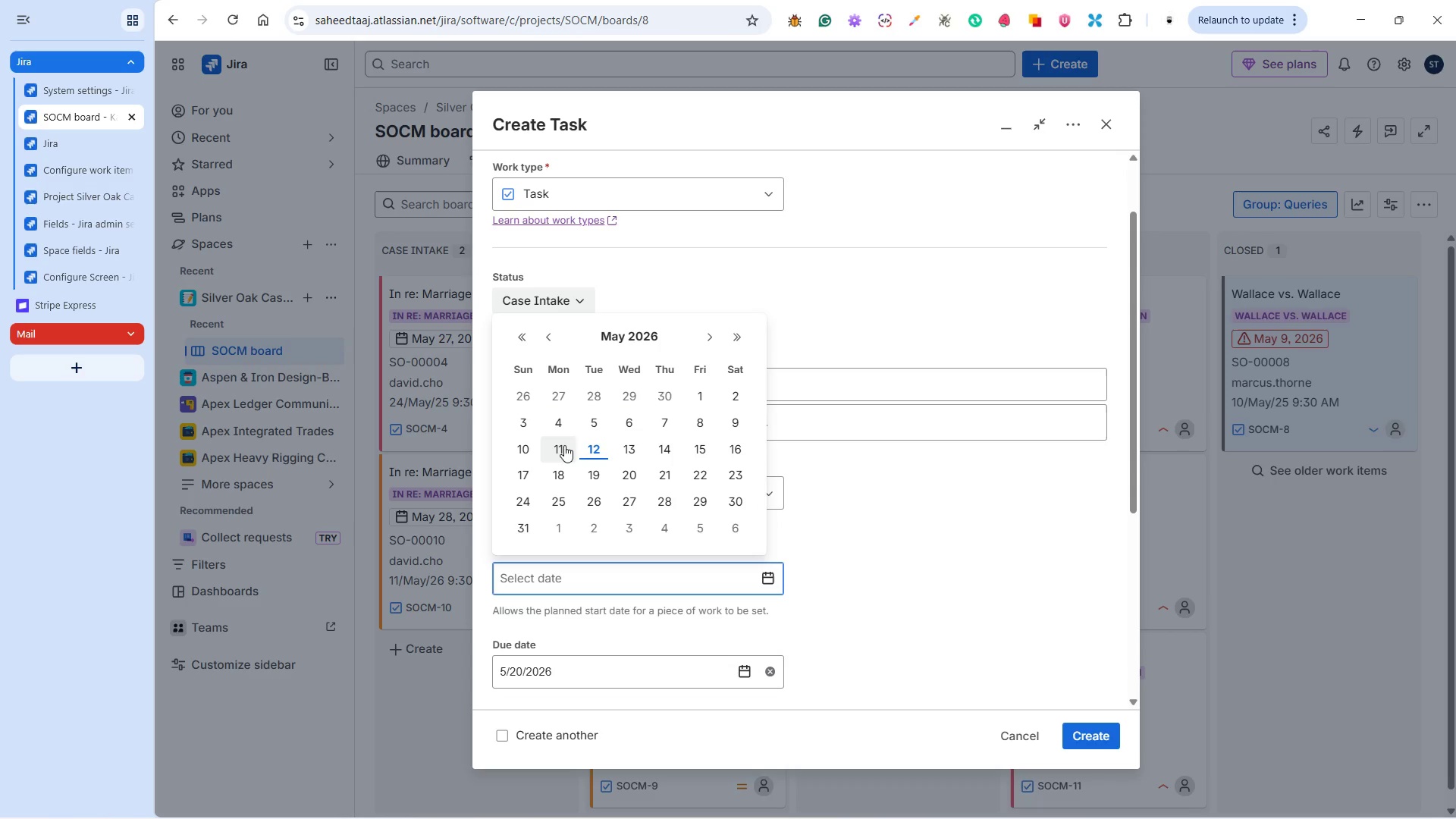 
left_click([558, 445])
 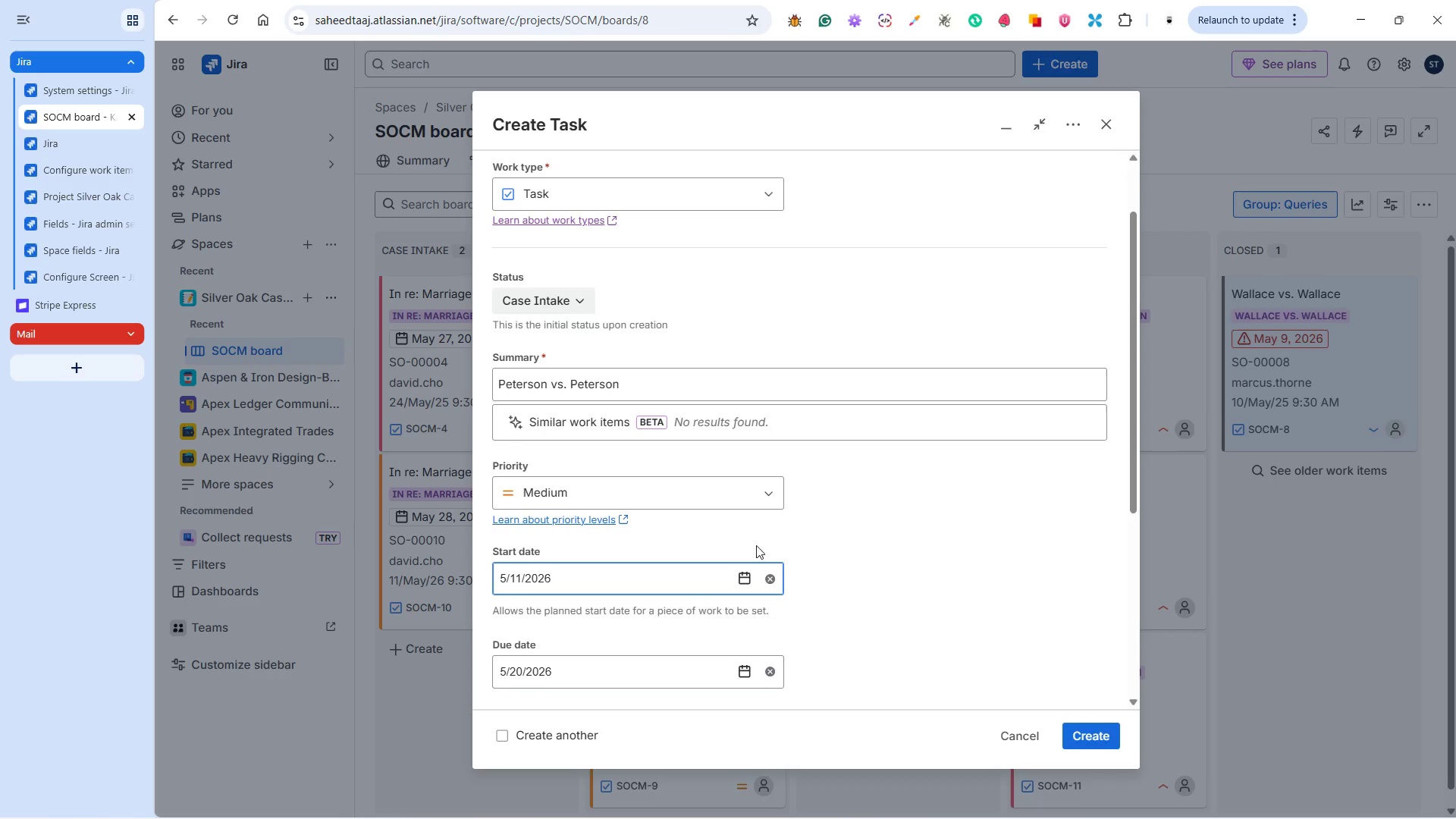 
scroll: coordinate [845, 554], scroll_direction: down, amount: 3.0
 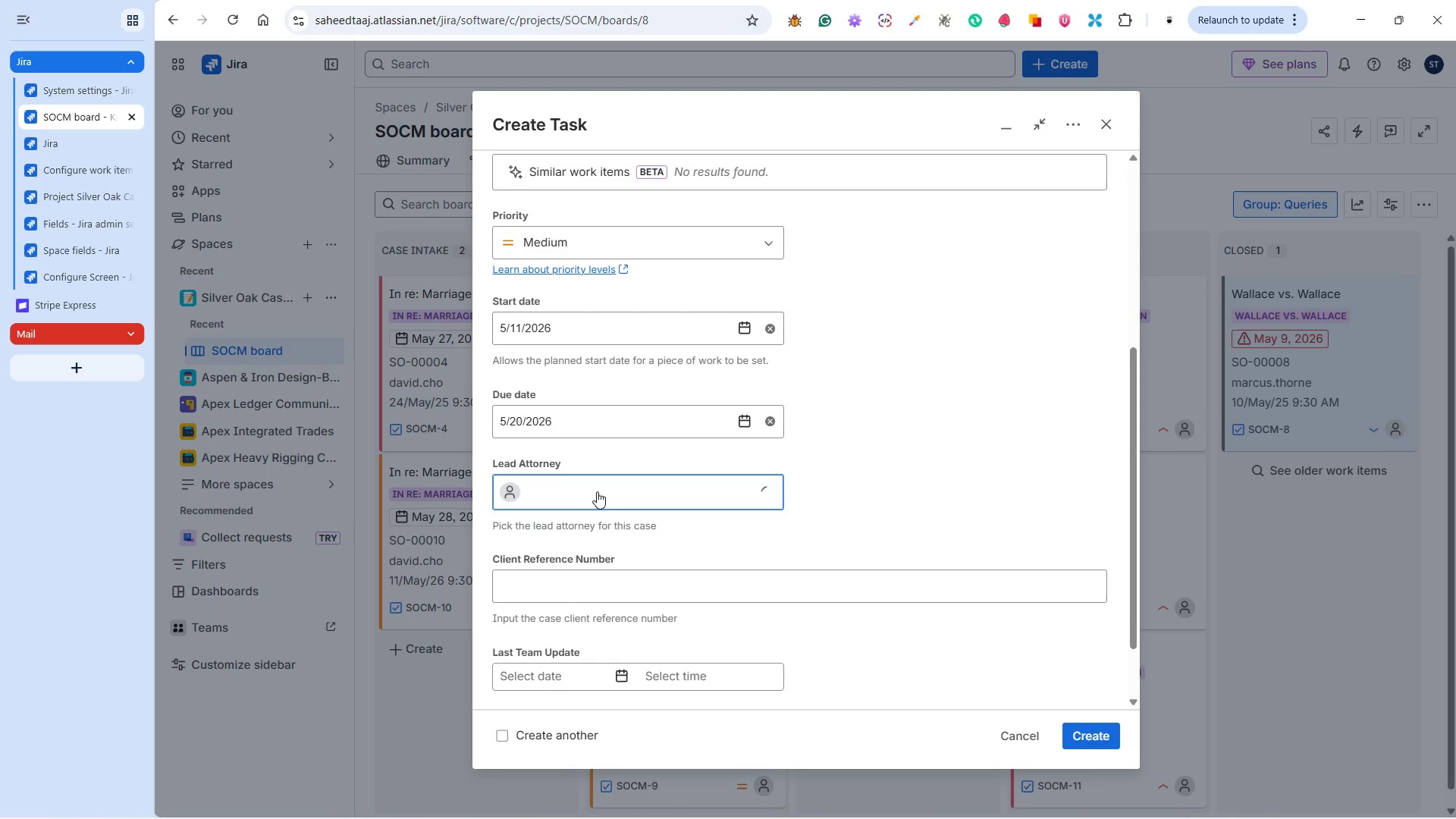 
key(R)
 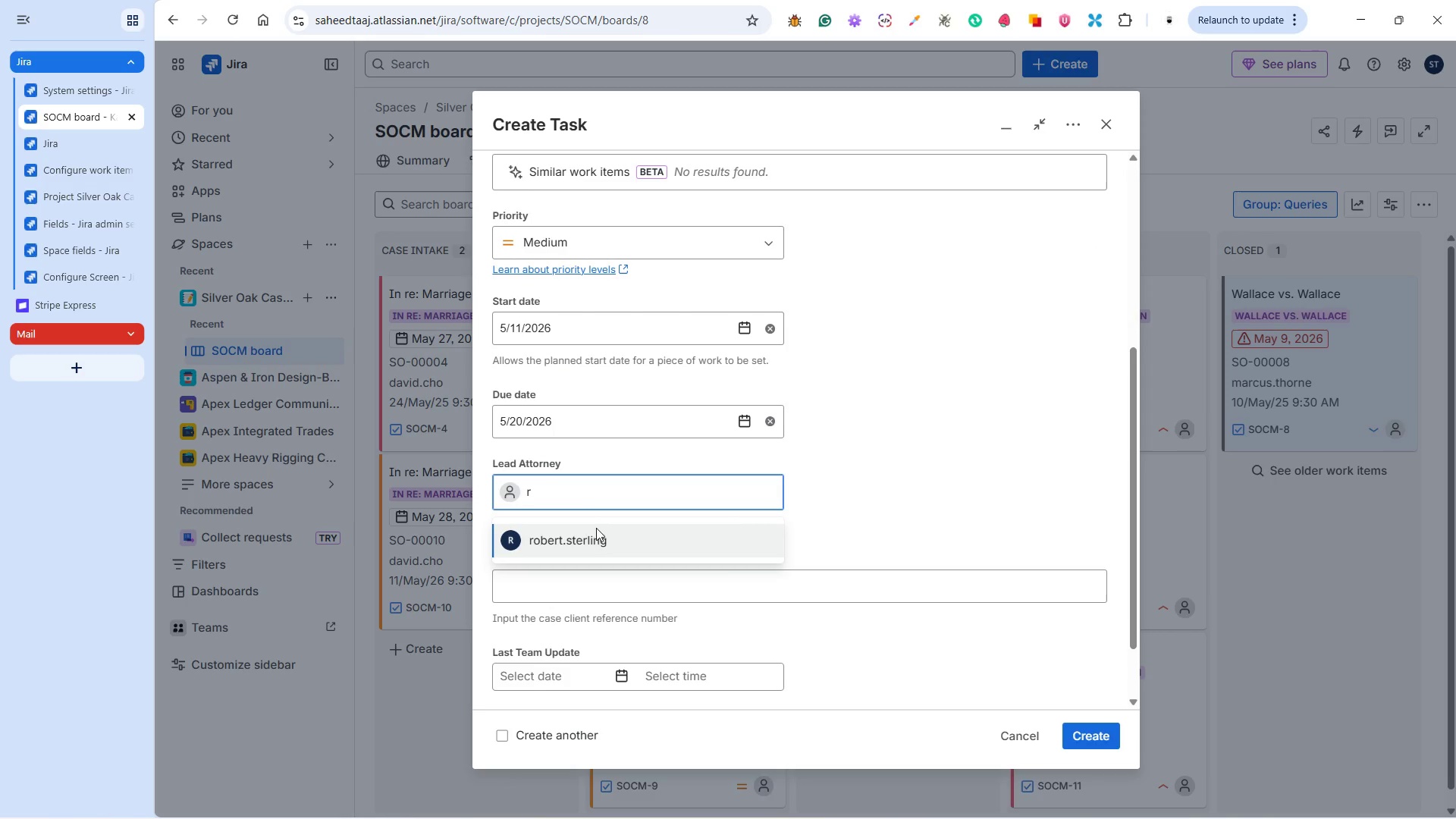 
left_click([589, 537])
 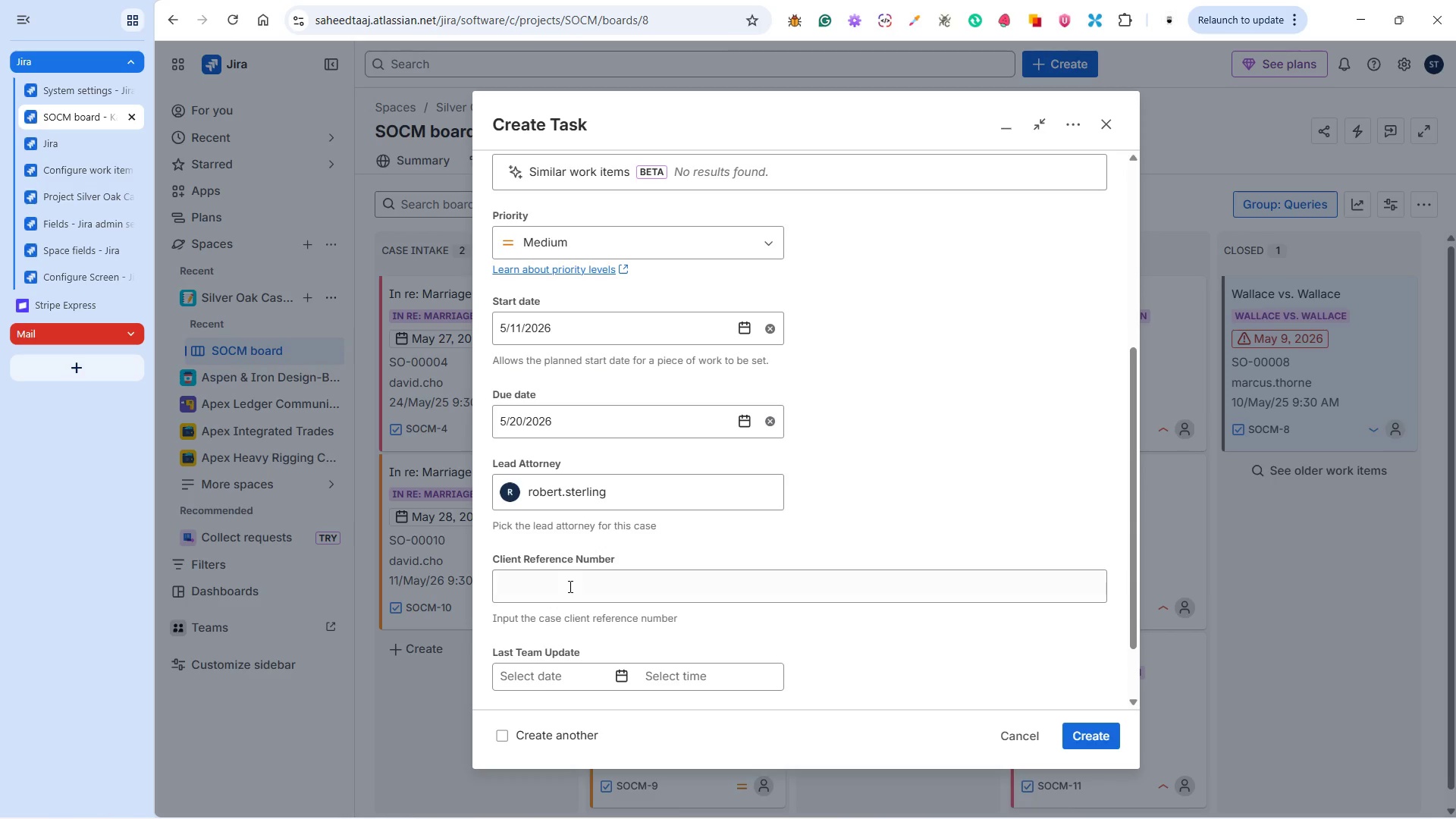 
left_click([569, 586])
 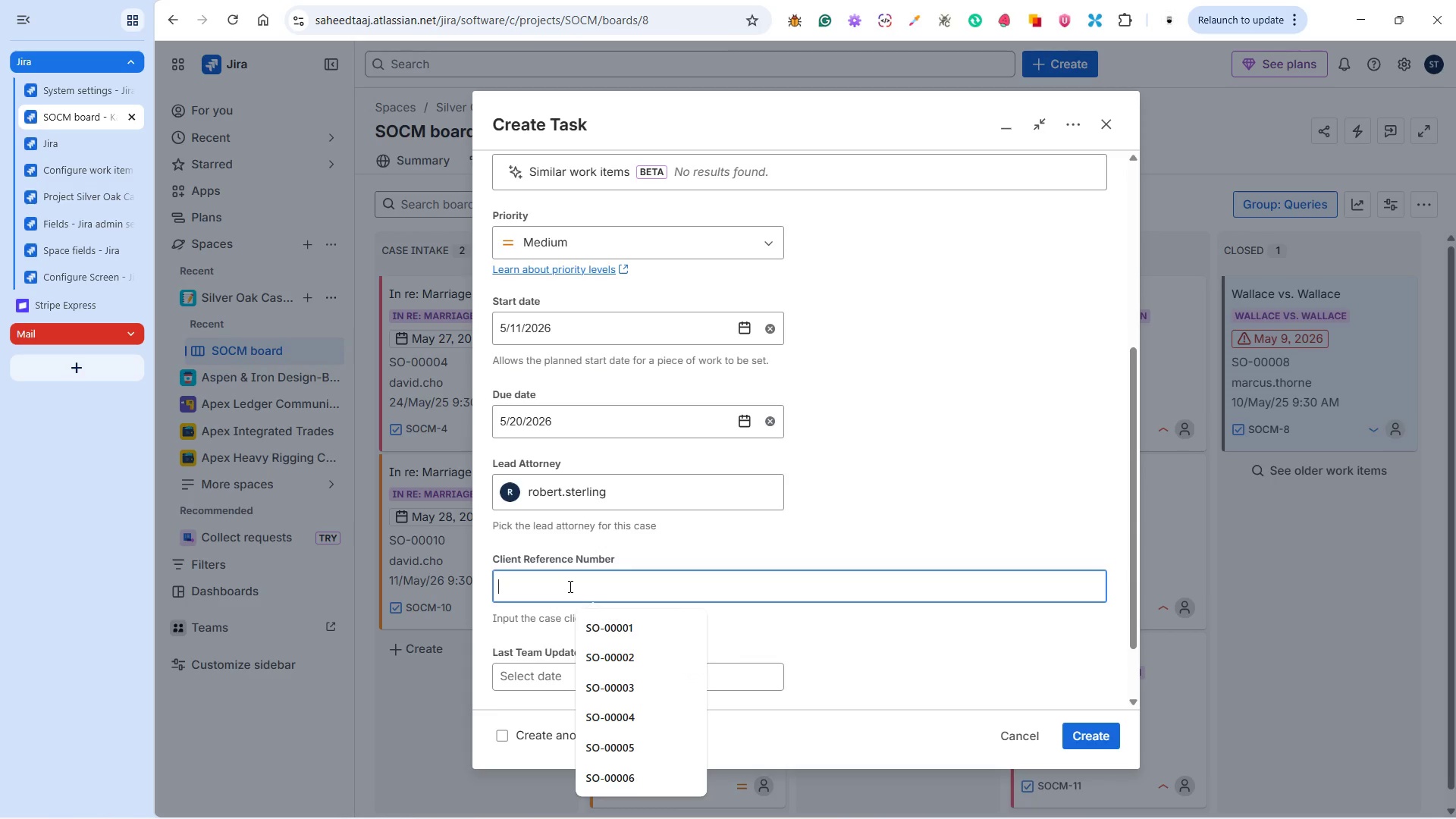 
key(Control+V)
 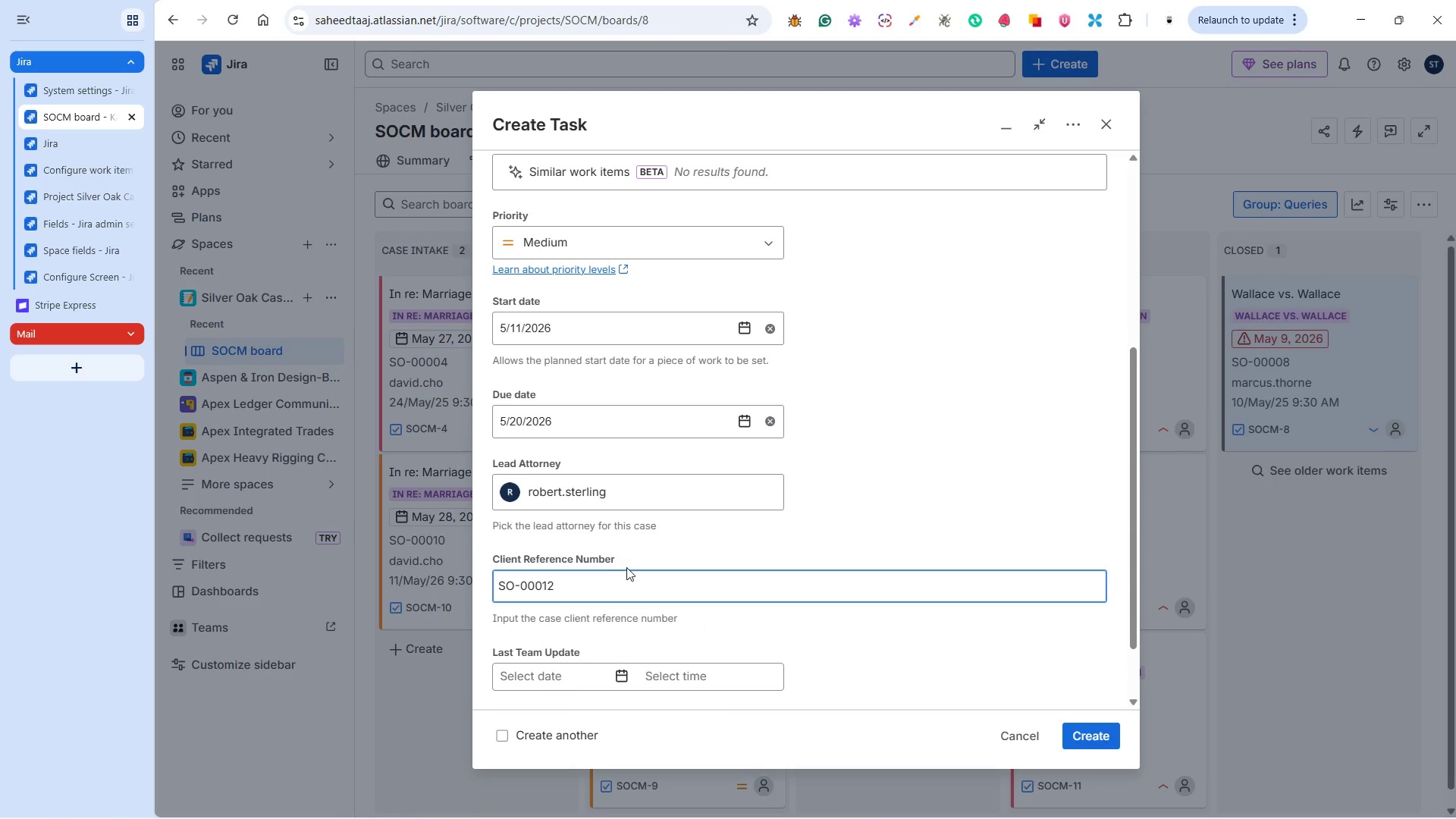 
scroll: coordinate [630, 563], scroll_direction: down, amount: 2.0
 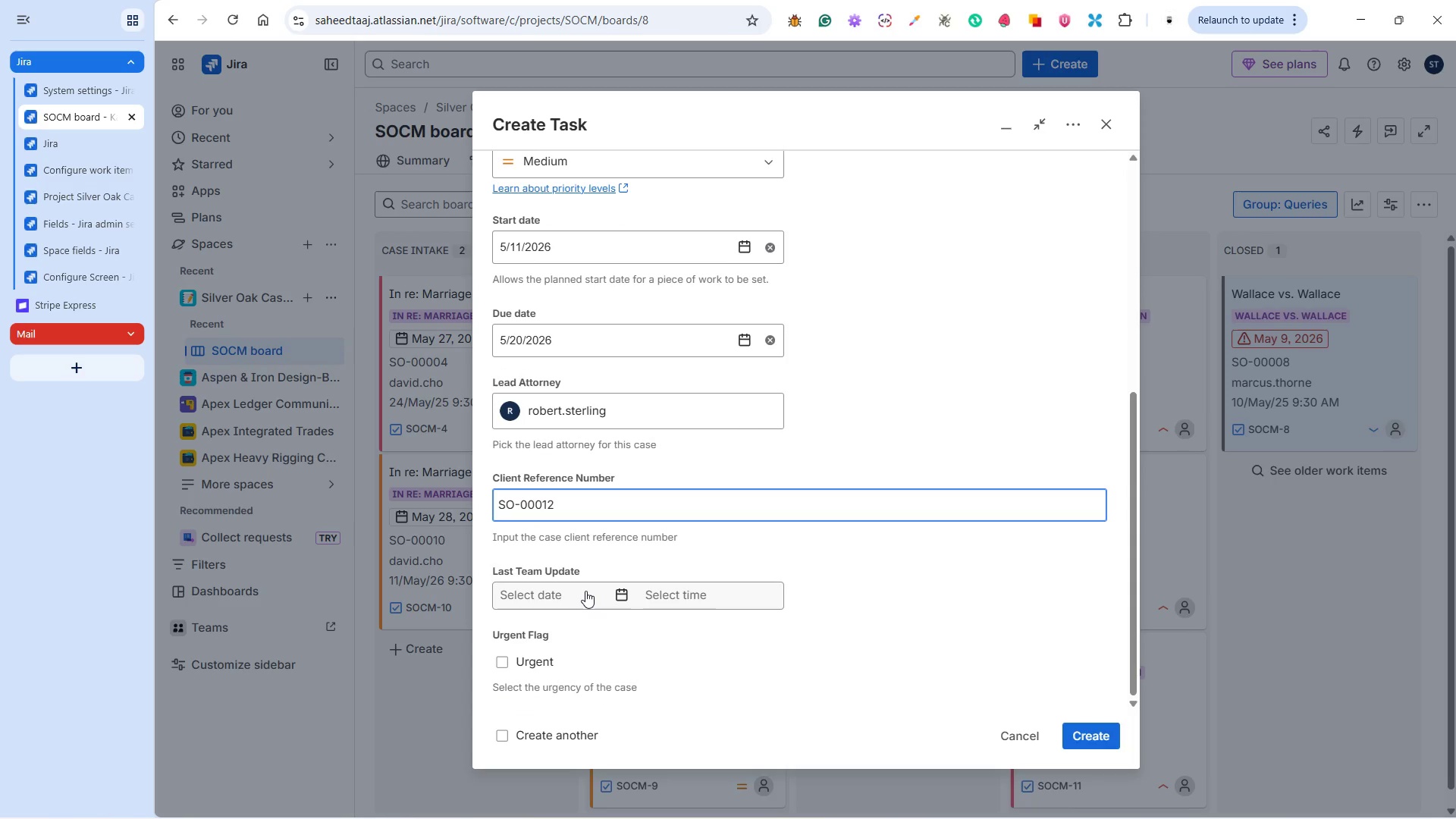 
left_click([585, 591])
 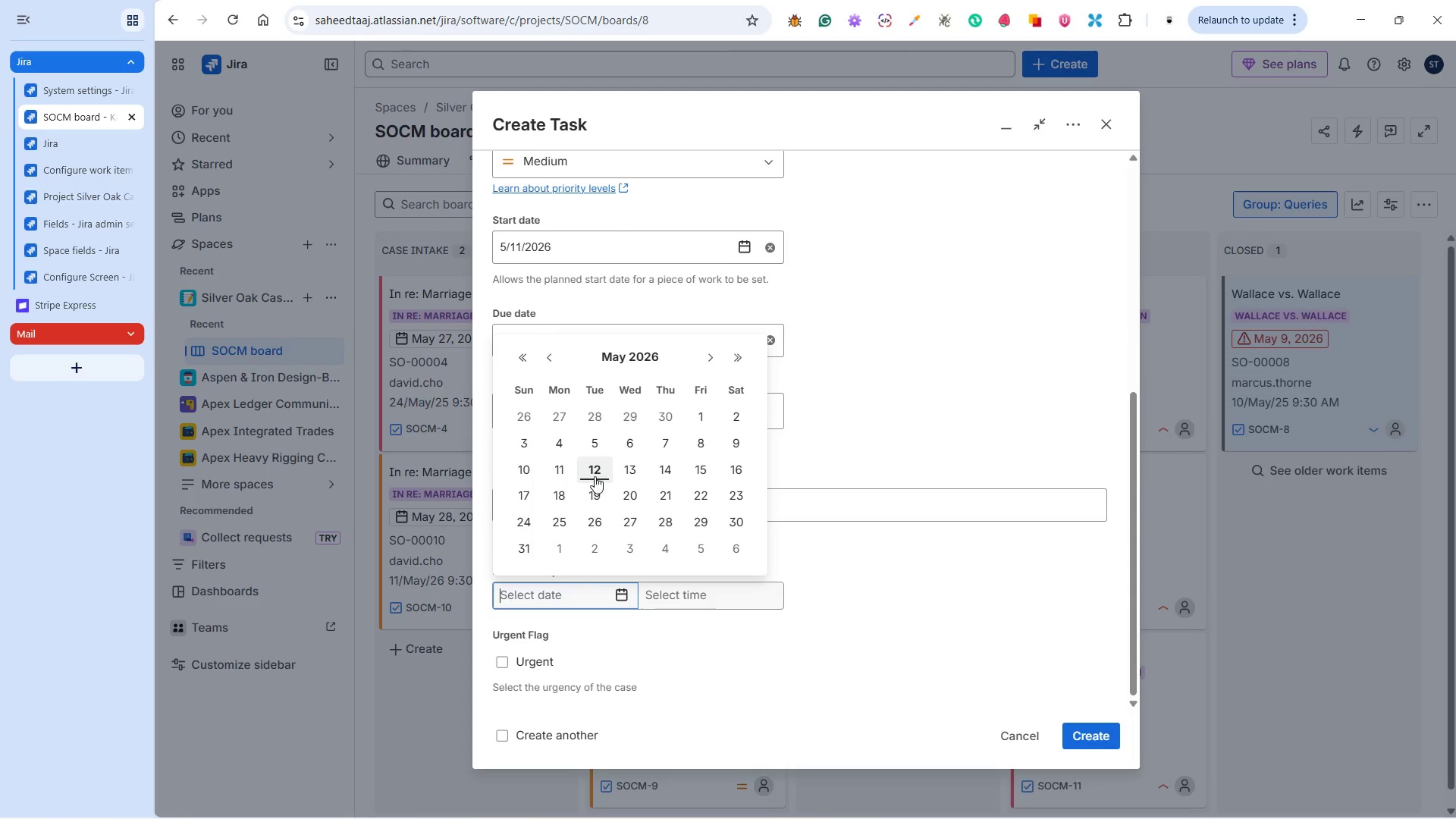 
left_click([588, 469])
 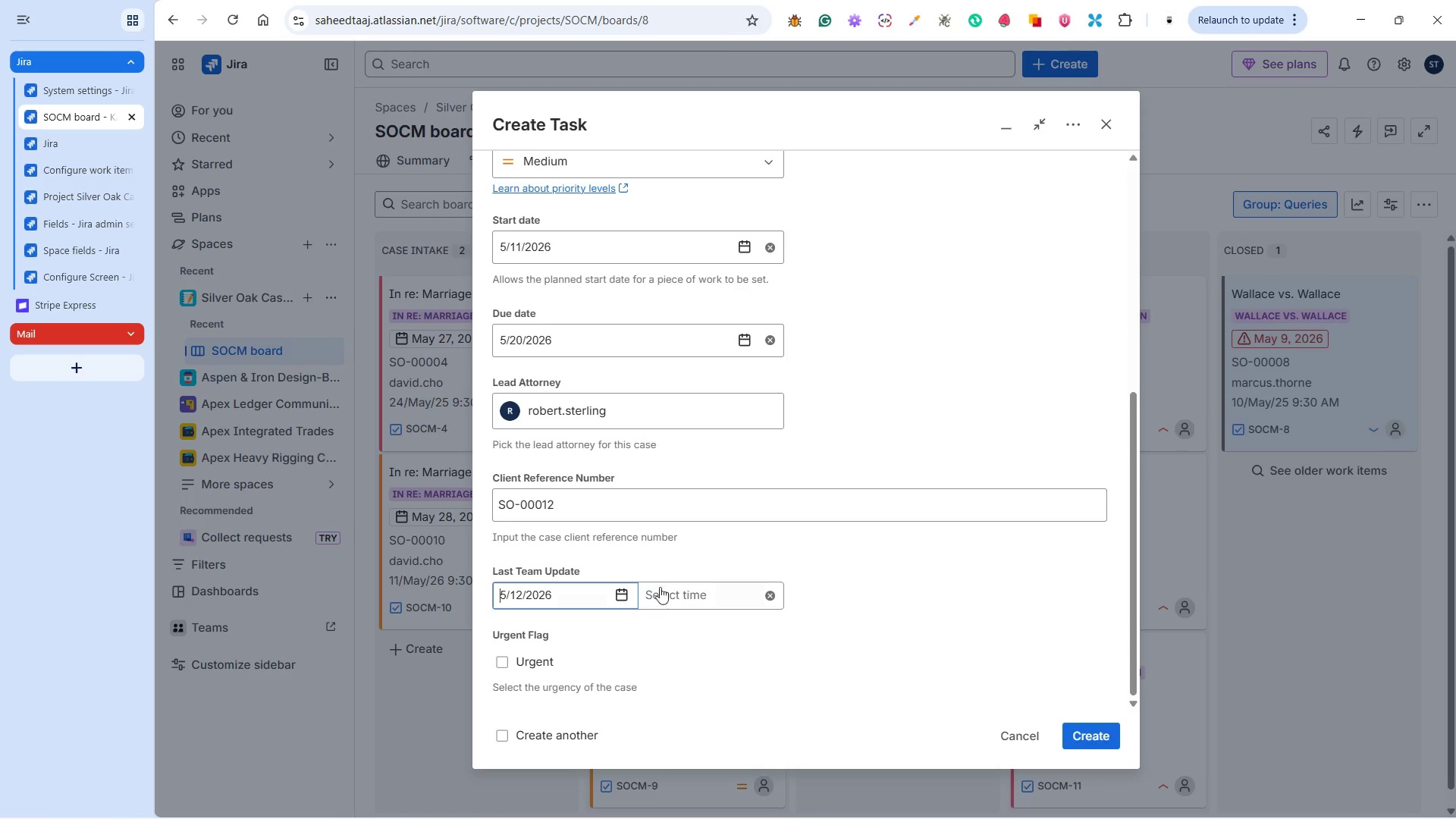 
left_click([667, 595])
 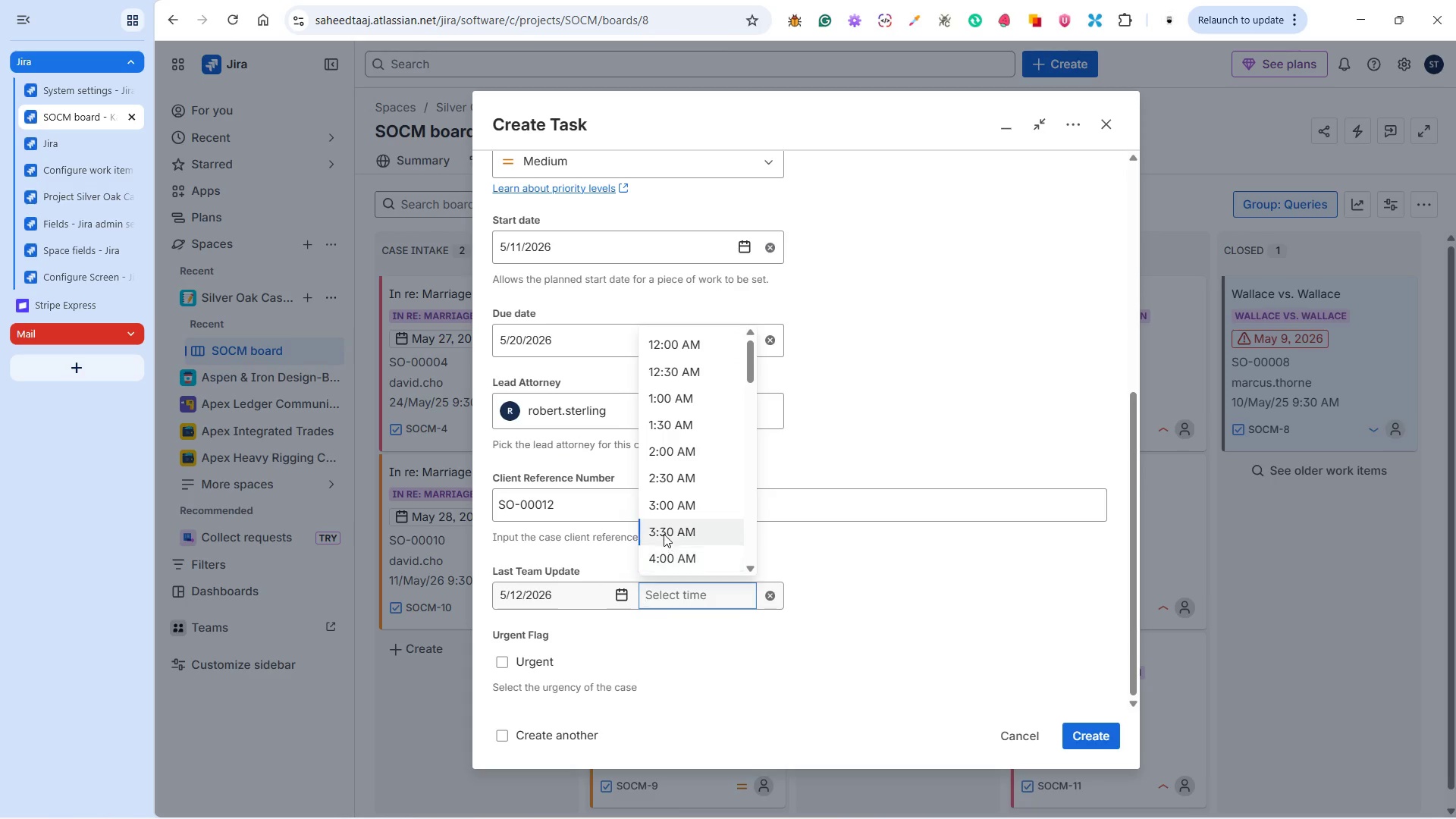 
scroll: coordinate [665, 529], scroll_direction: down, amount: 5.0
 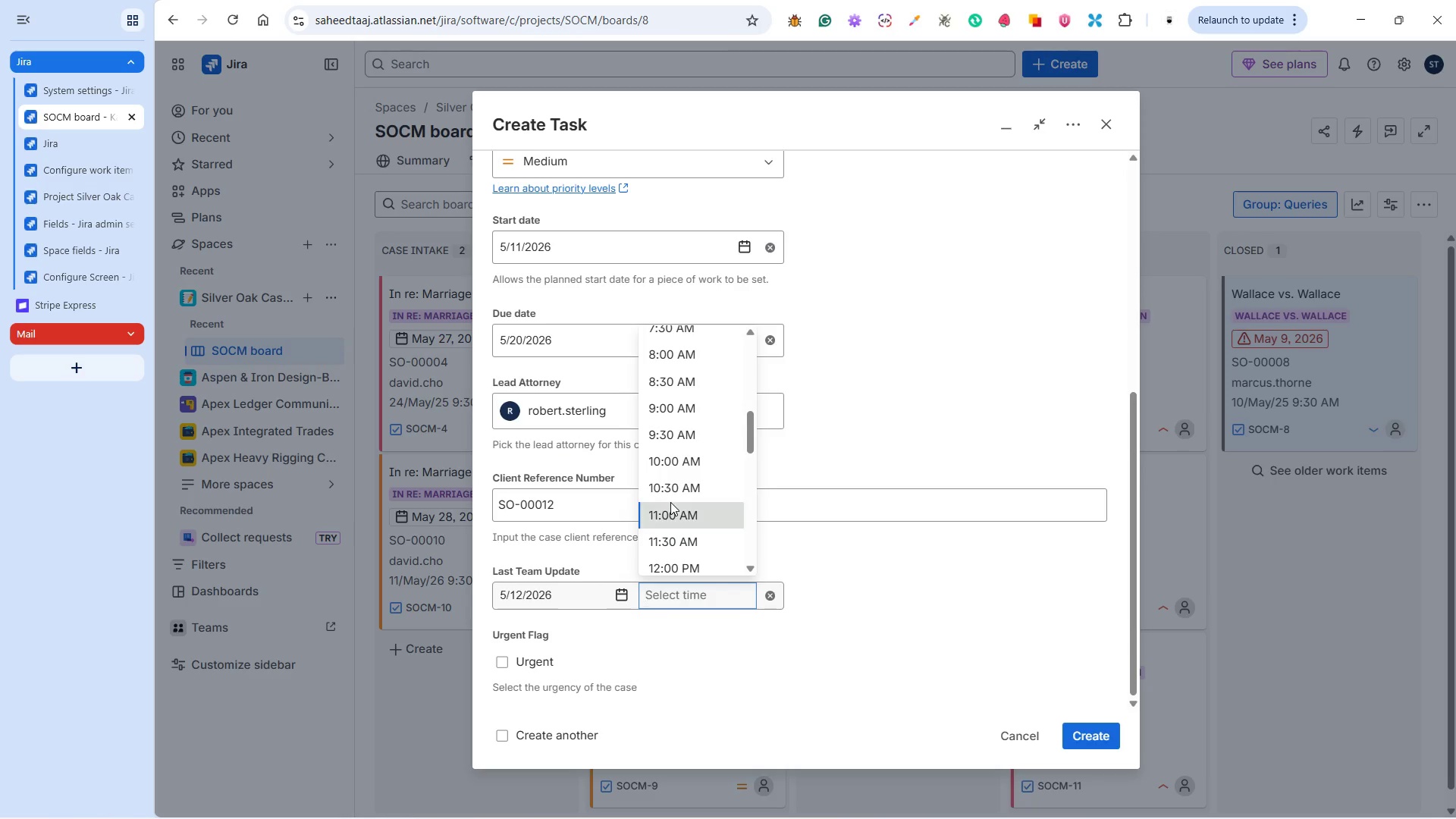 
left_click([670, 502])
 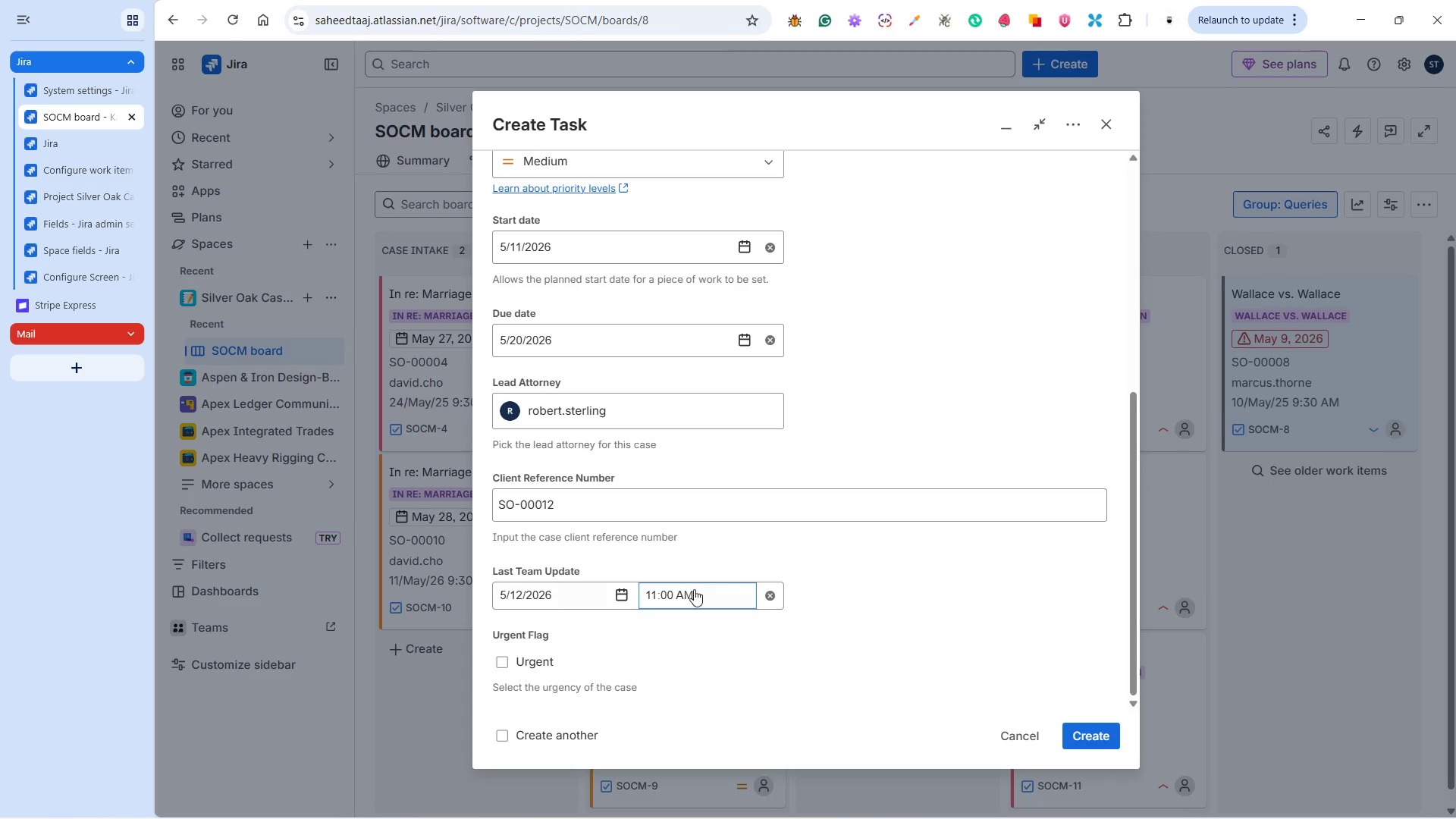 
key(Alt+Tab)
 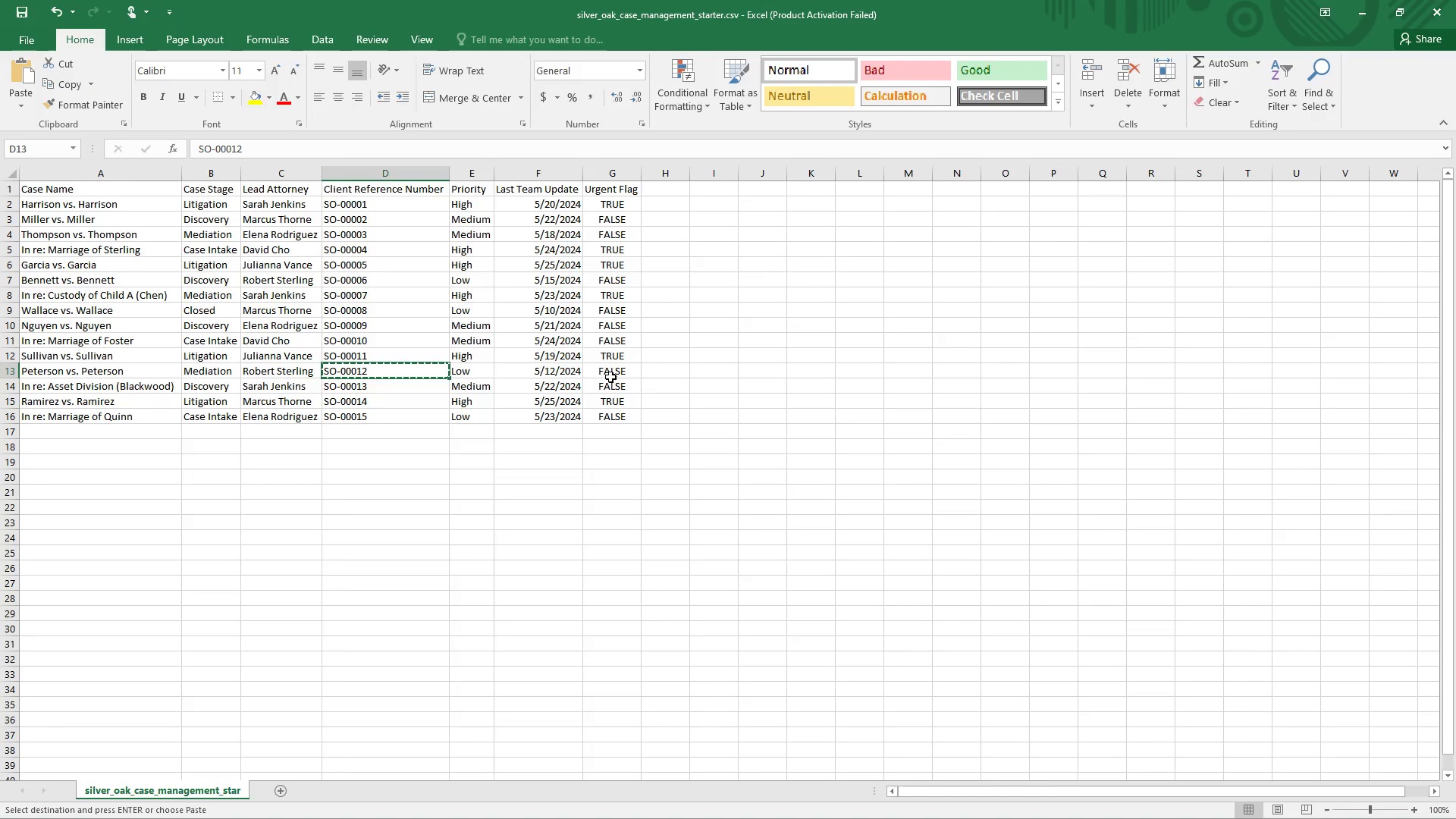 
key(Alt+Tab)
 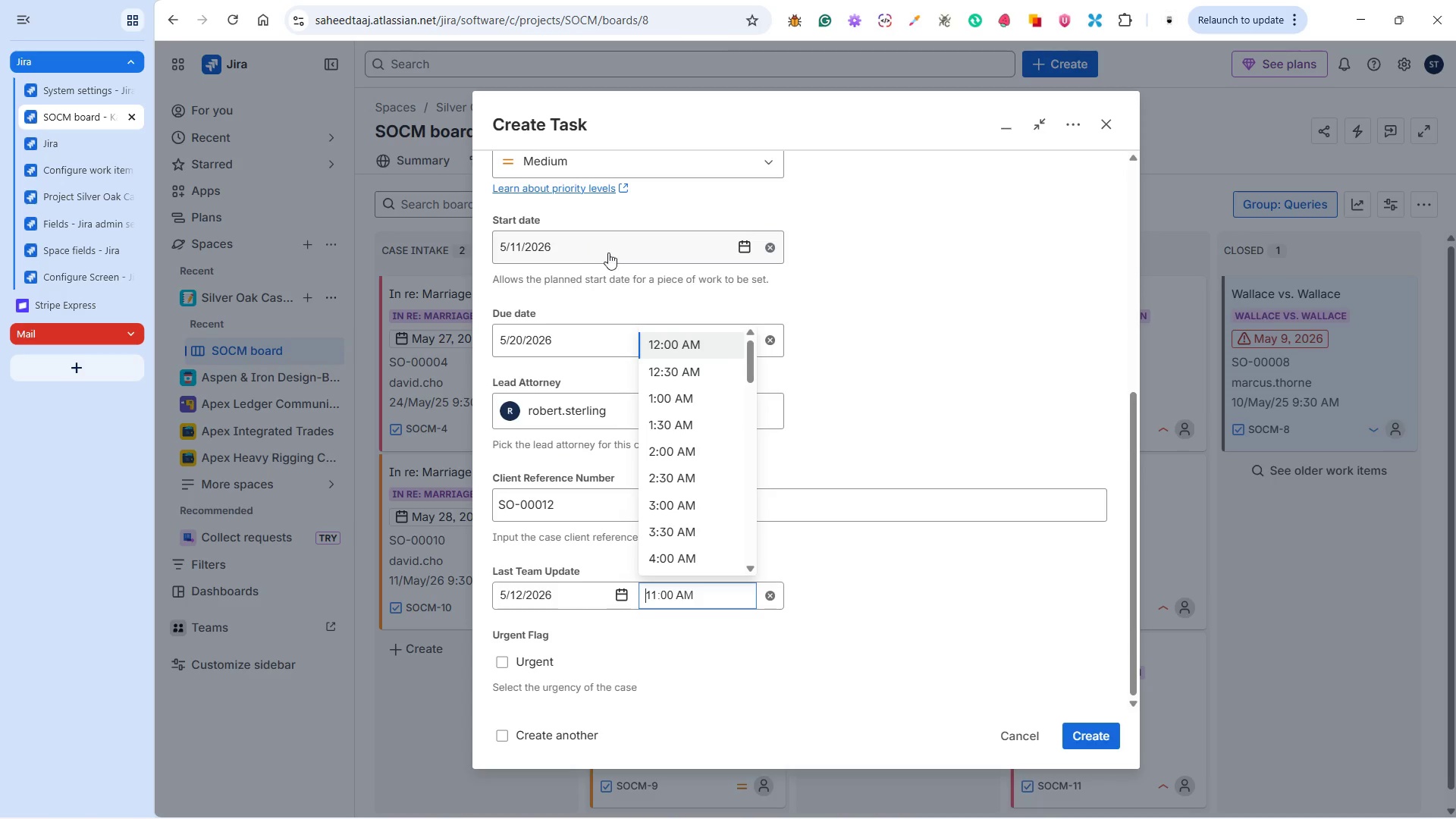 
scroll: coordinate [617, 292], scroll_direction: up, amount: 1.0
 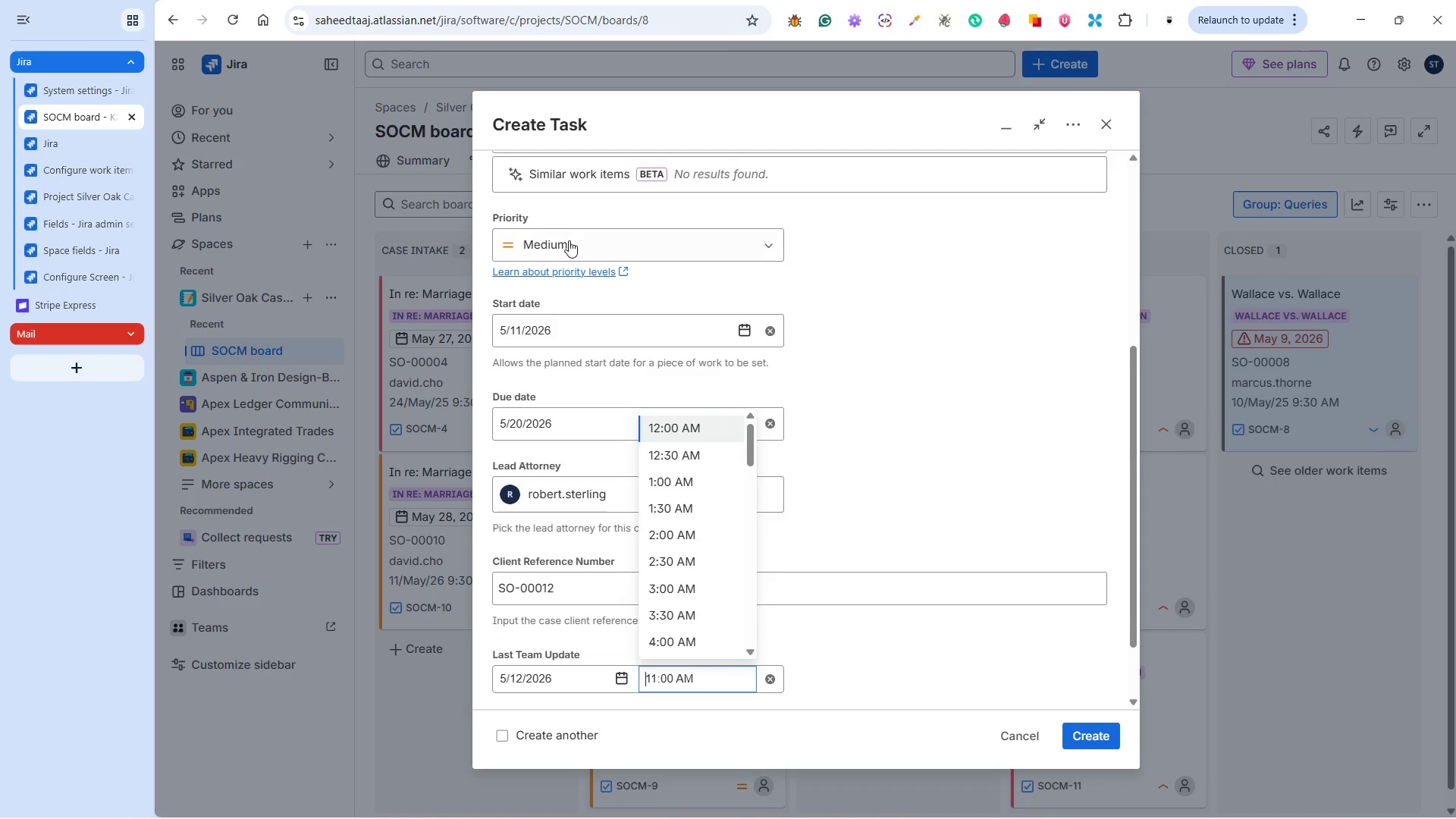 
left_click([569, 240])
 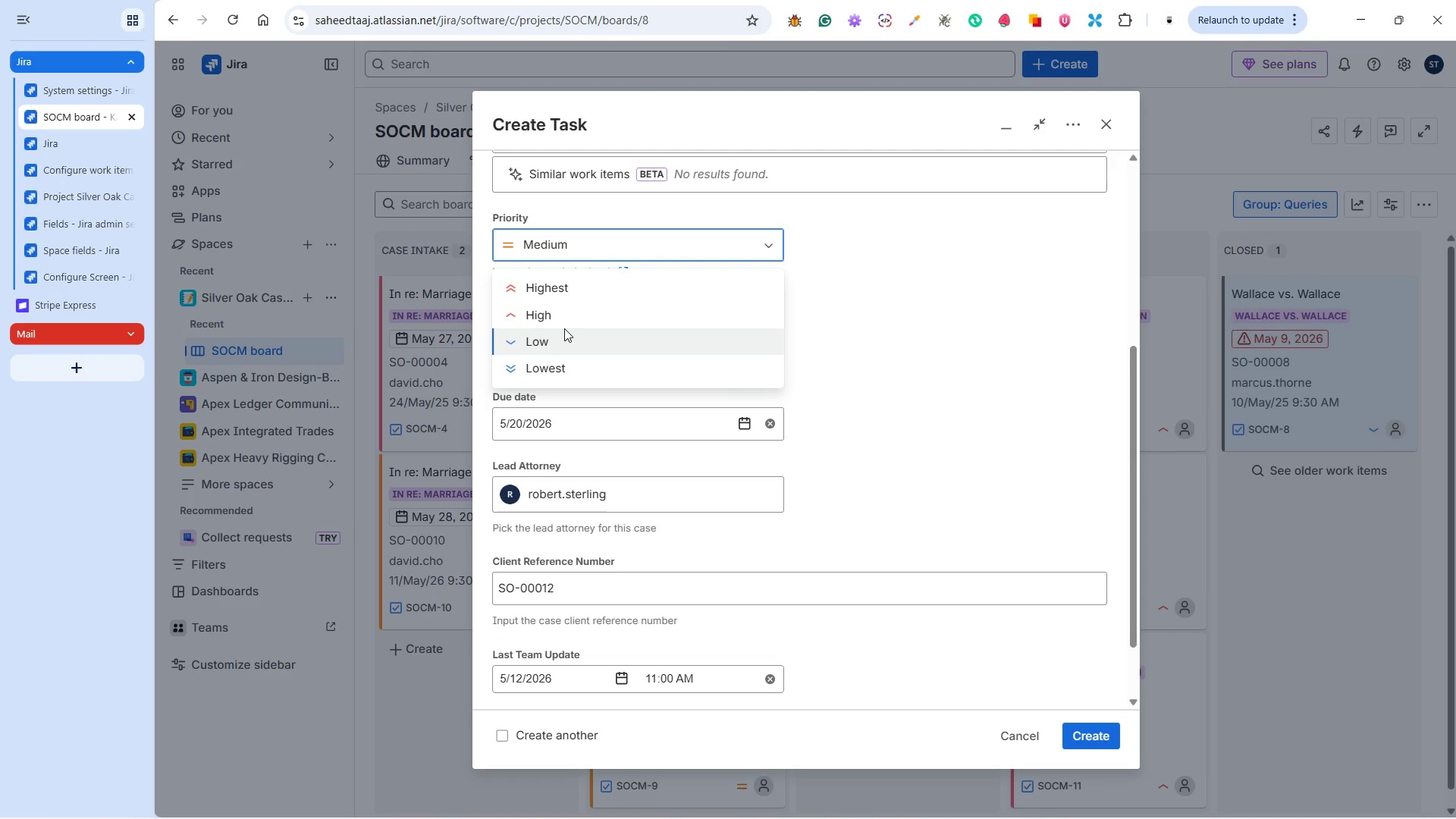 
left_click([563, 331])
 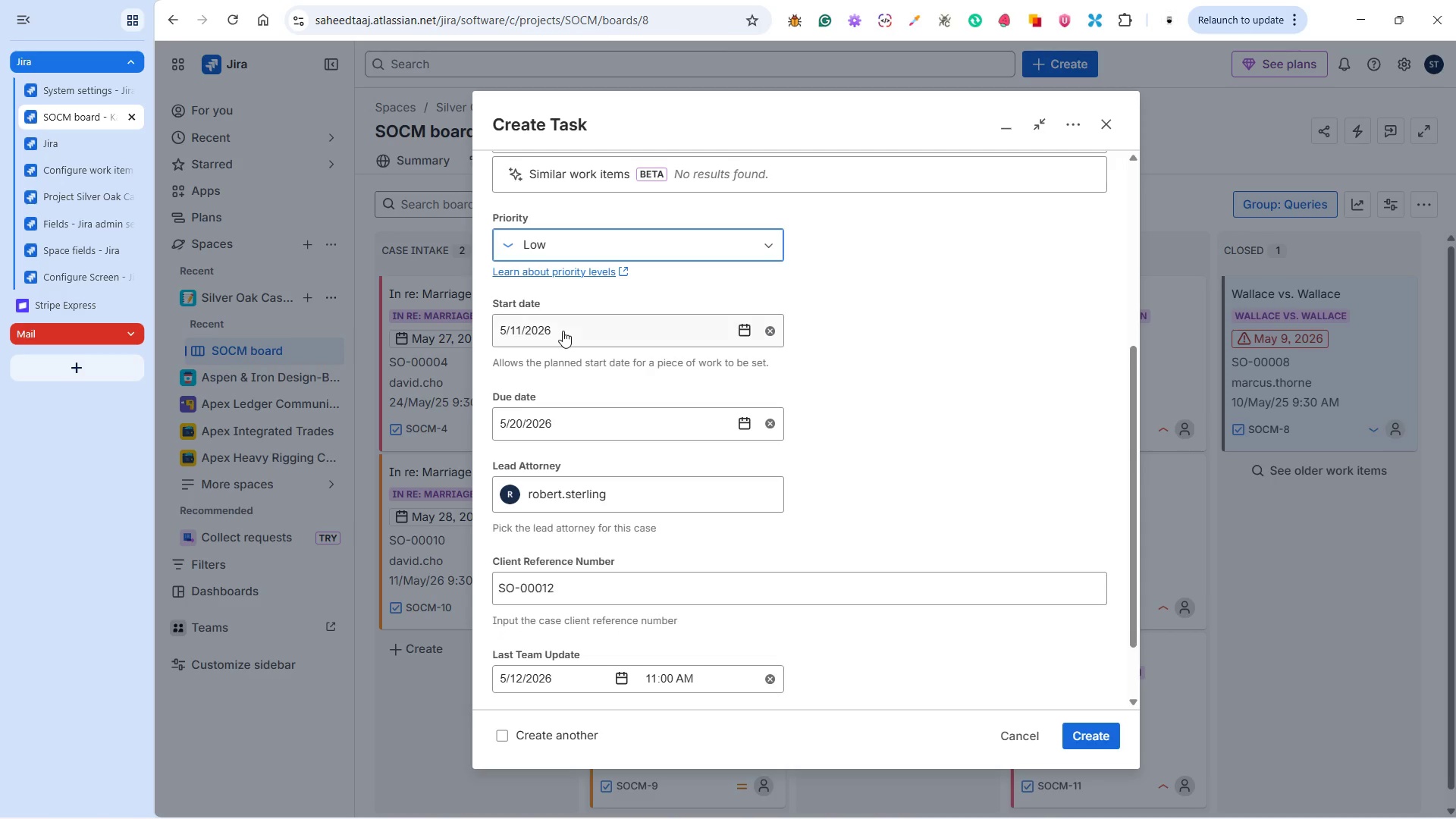 
key(Alt+Tab)
 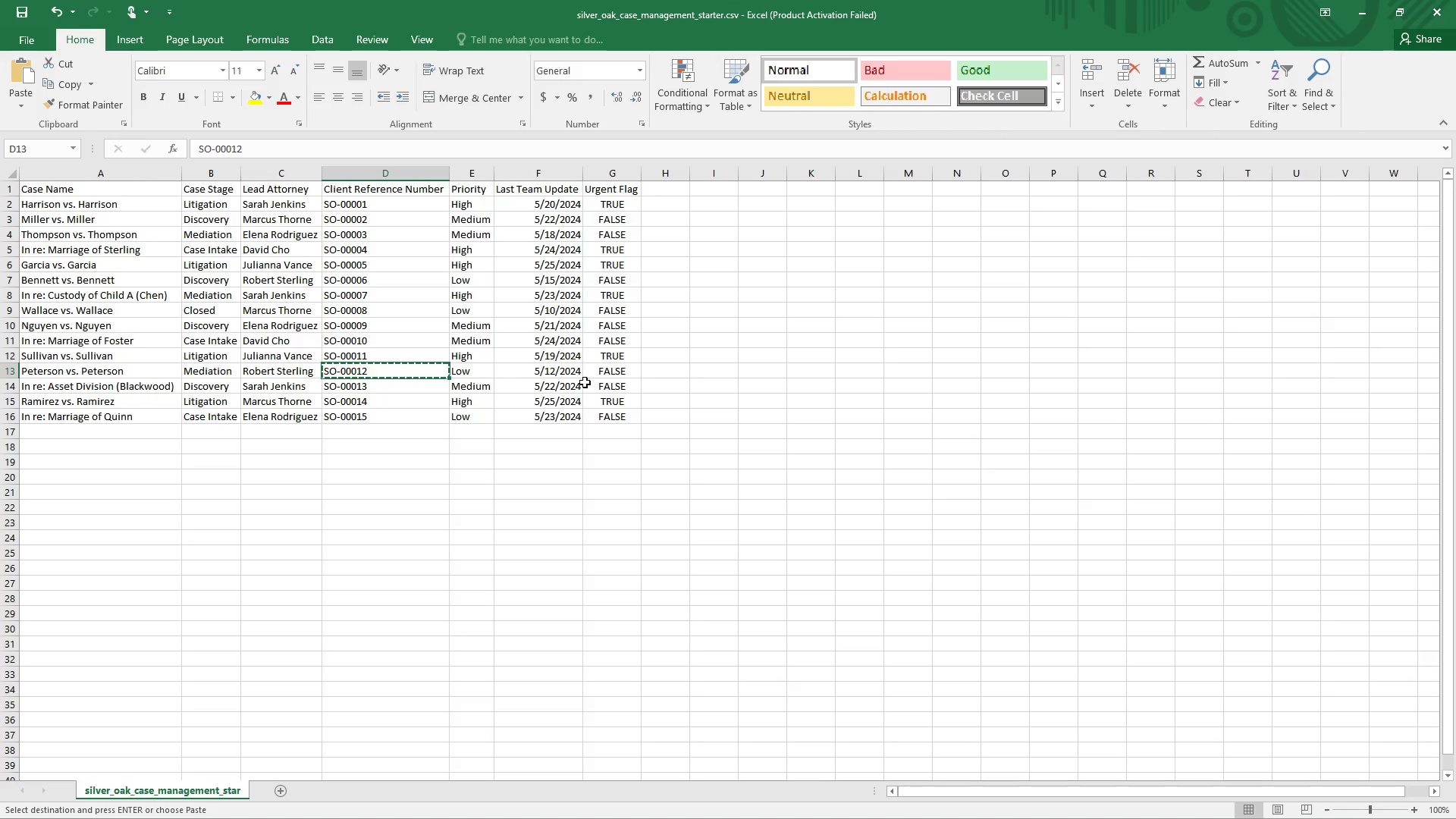 
wait(6.91)
 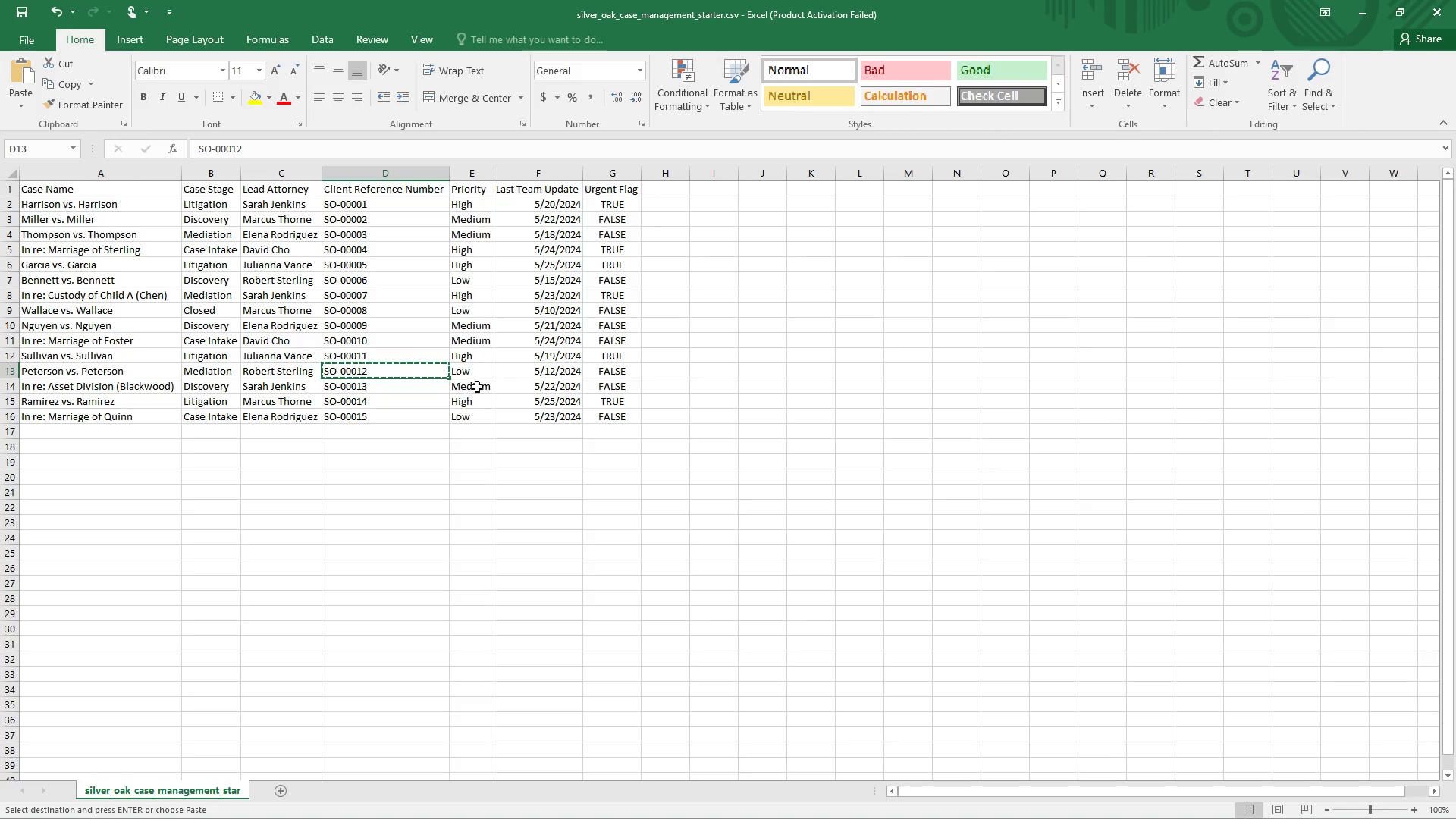 
key(Alt+Tab)
 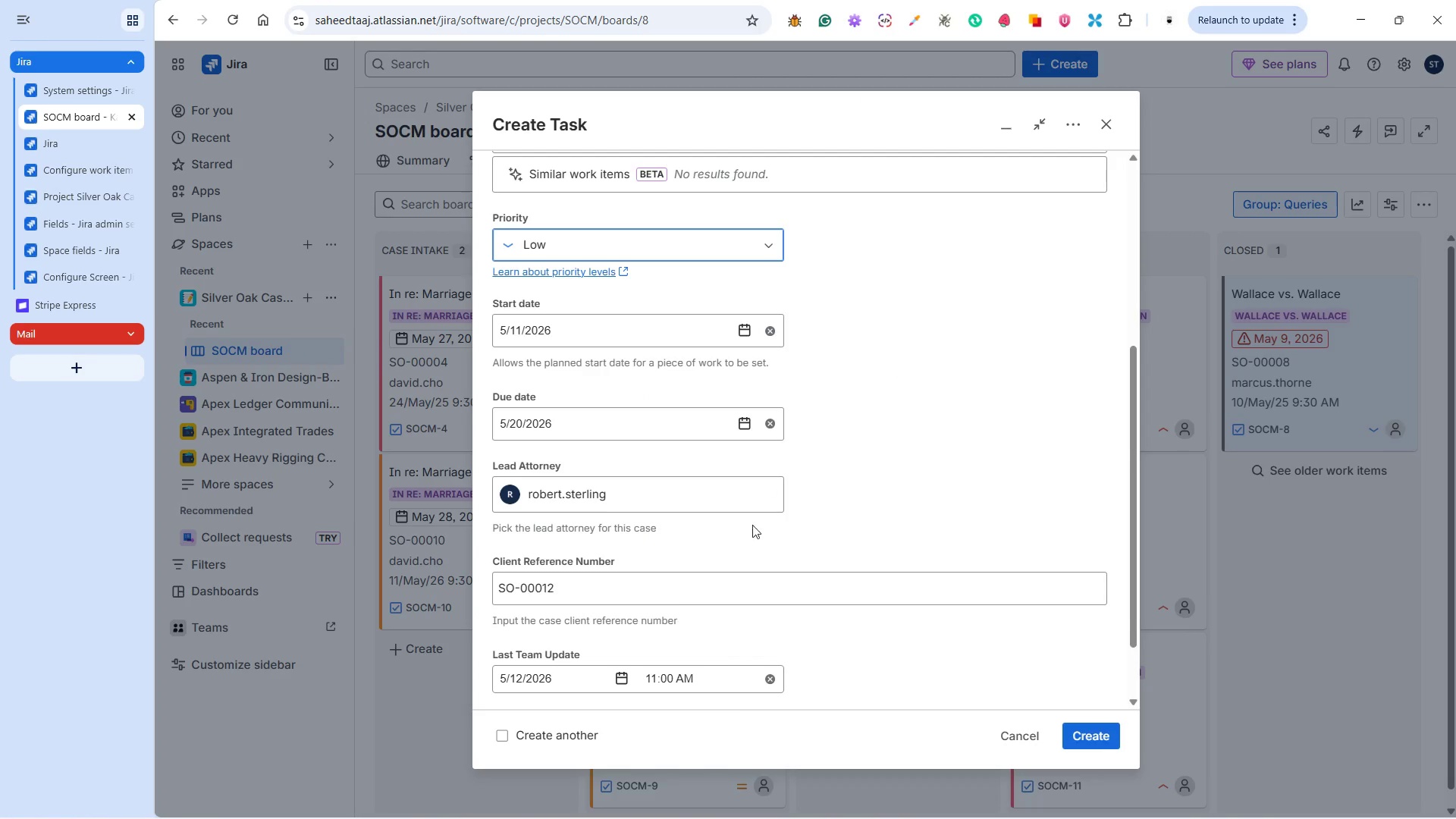 
scroll: coordinate [753, 529], scroll_direction: down, amount: 8.0
 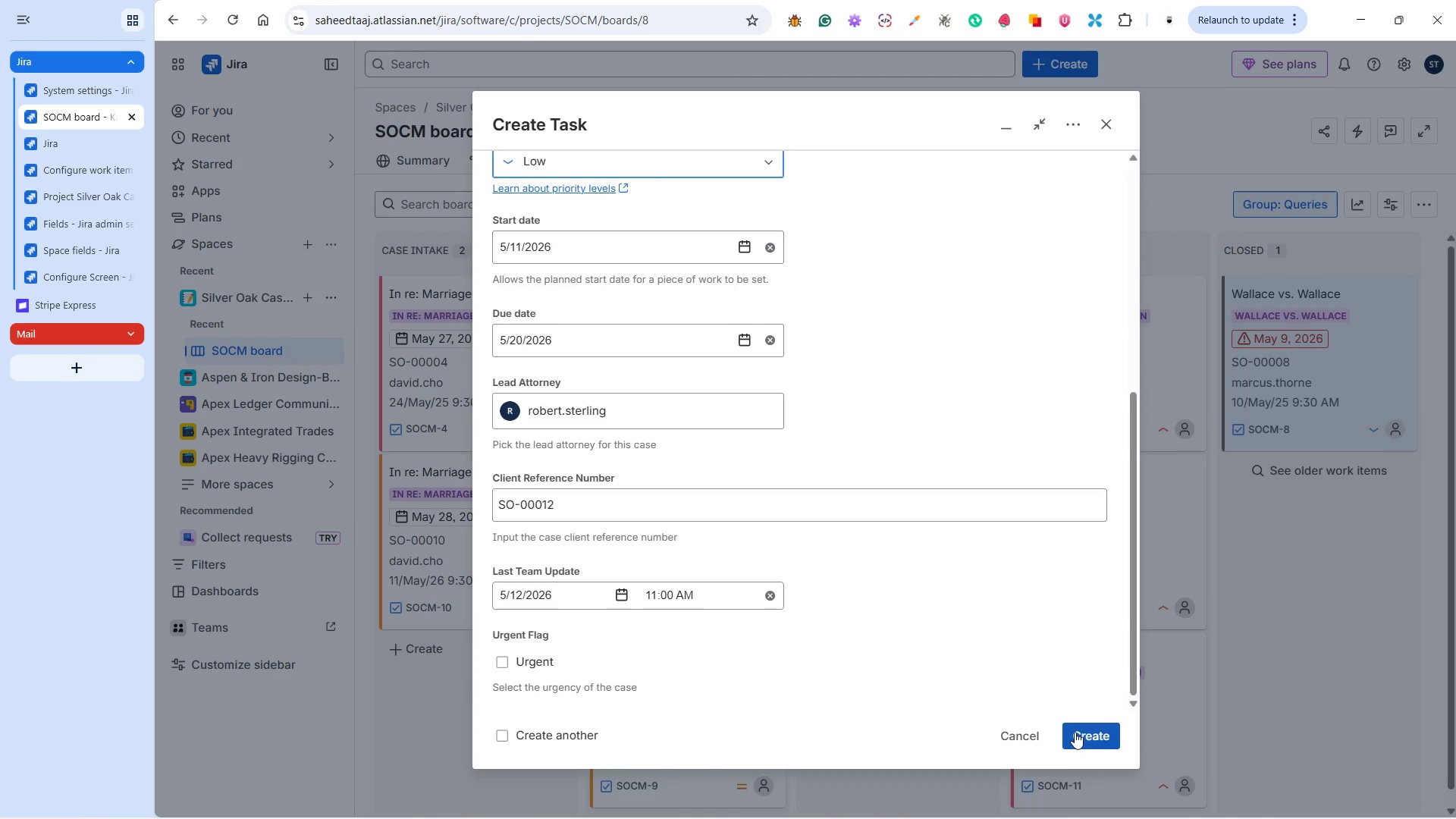 
left_click([1078, 732])
 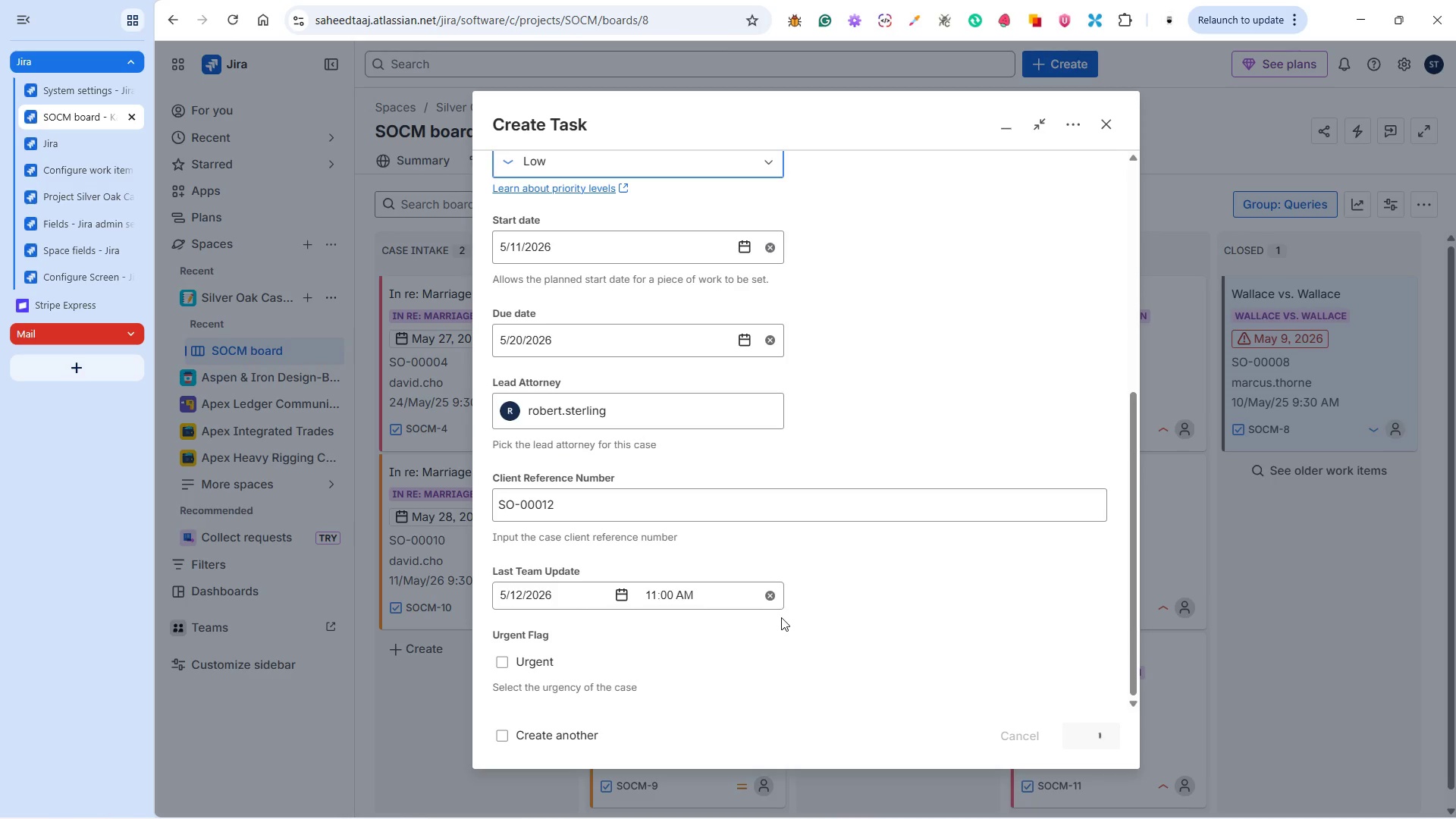 
scroll: coordinate [775, 622], scroll_direction: up, amount: 5.0
 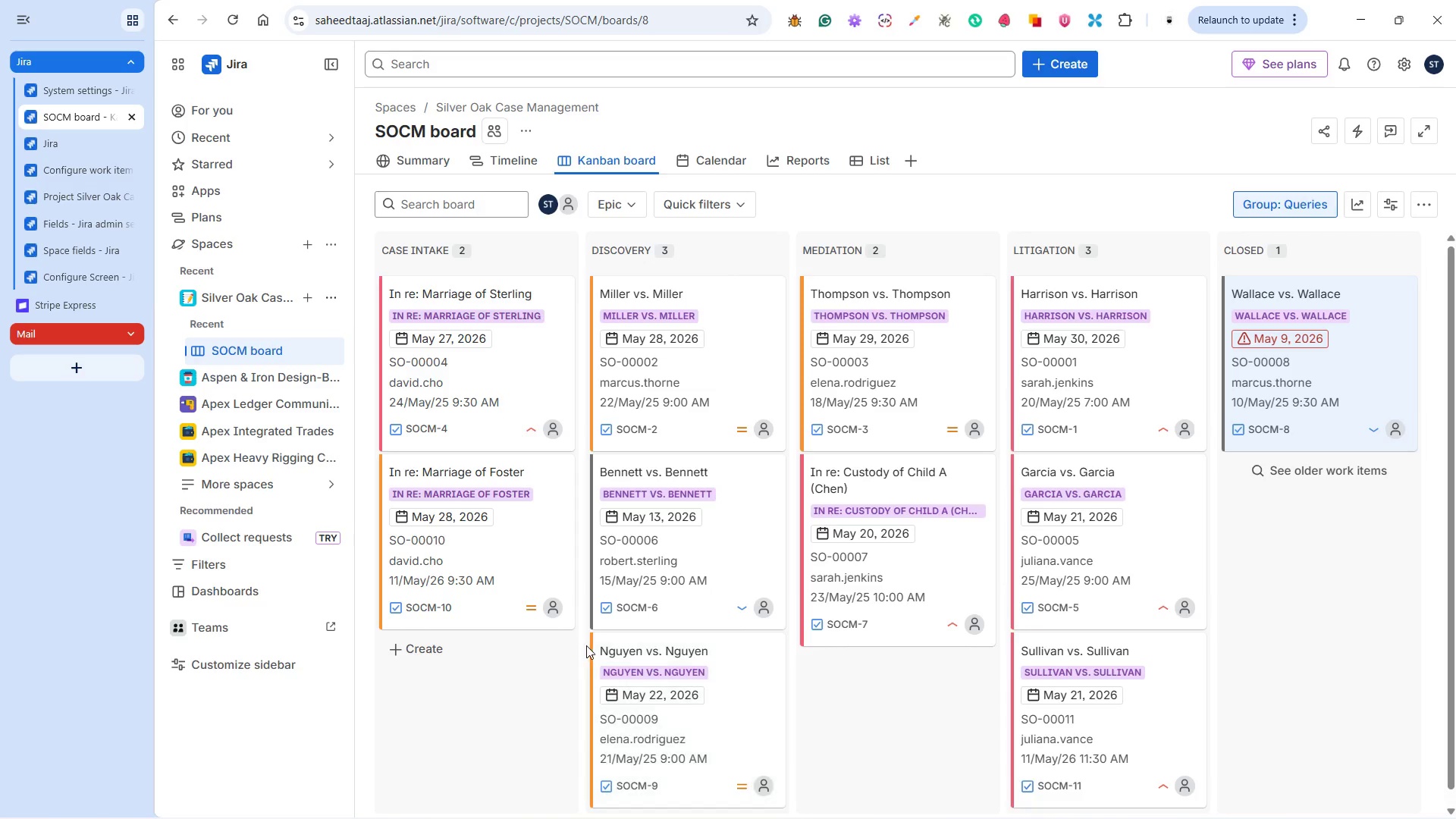 
scroll: coordinate [546, 643], scroll_direction: down, amount: 4.0
 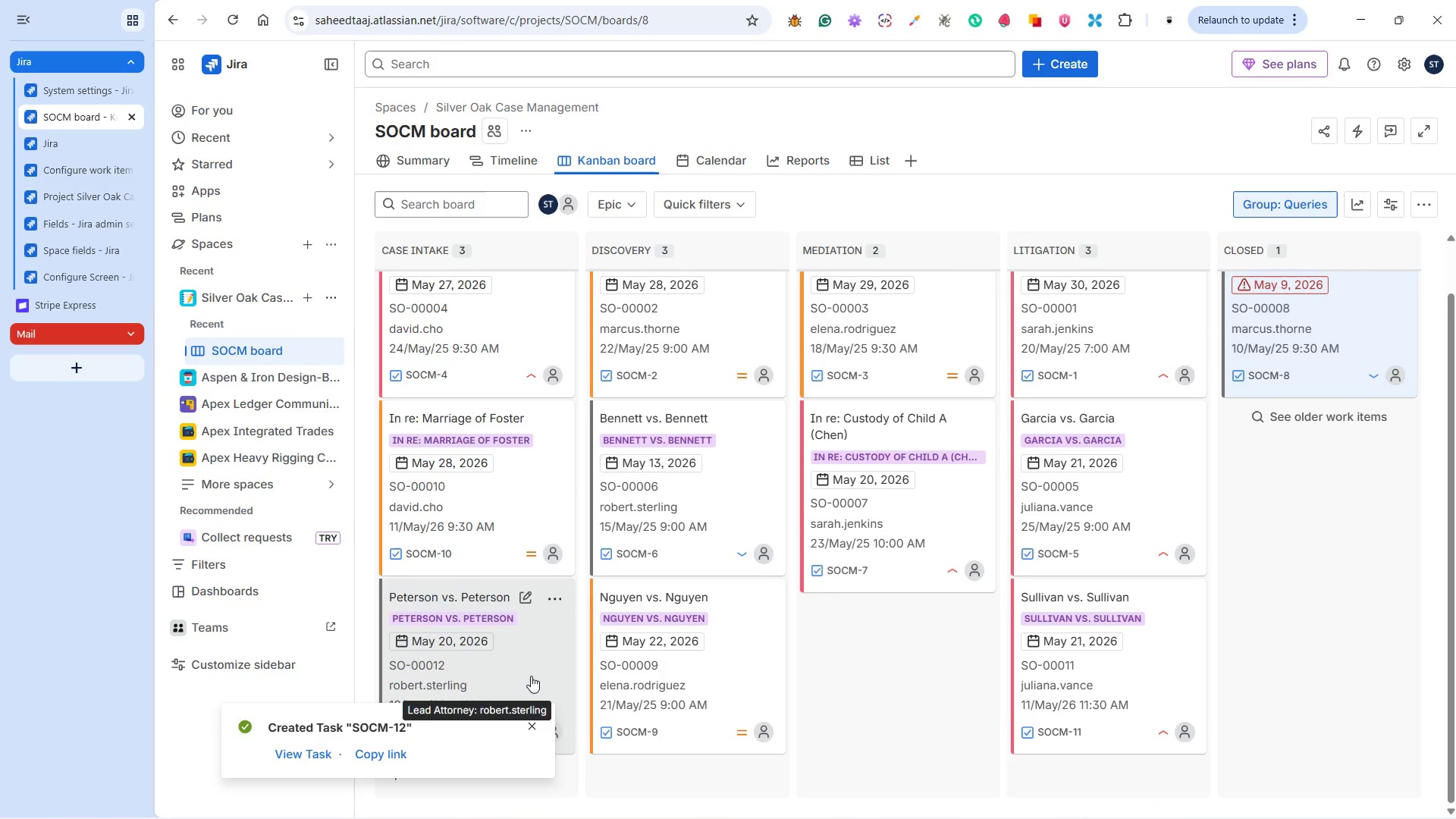 
wait(9.75)
 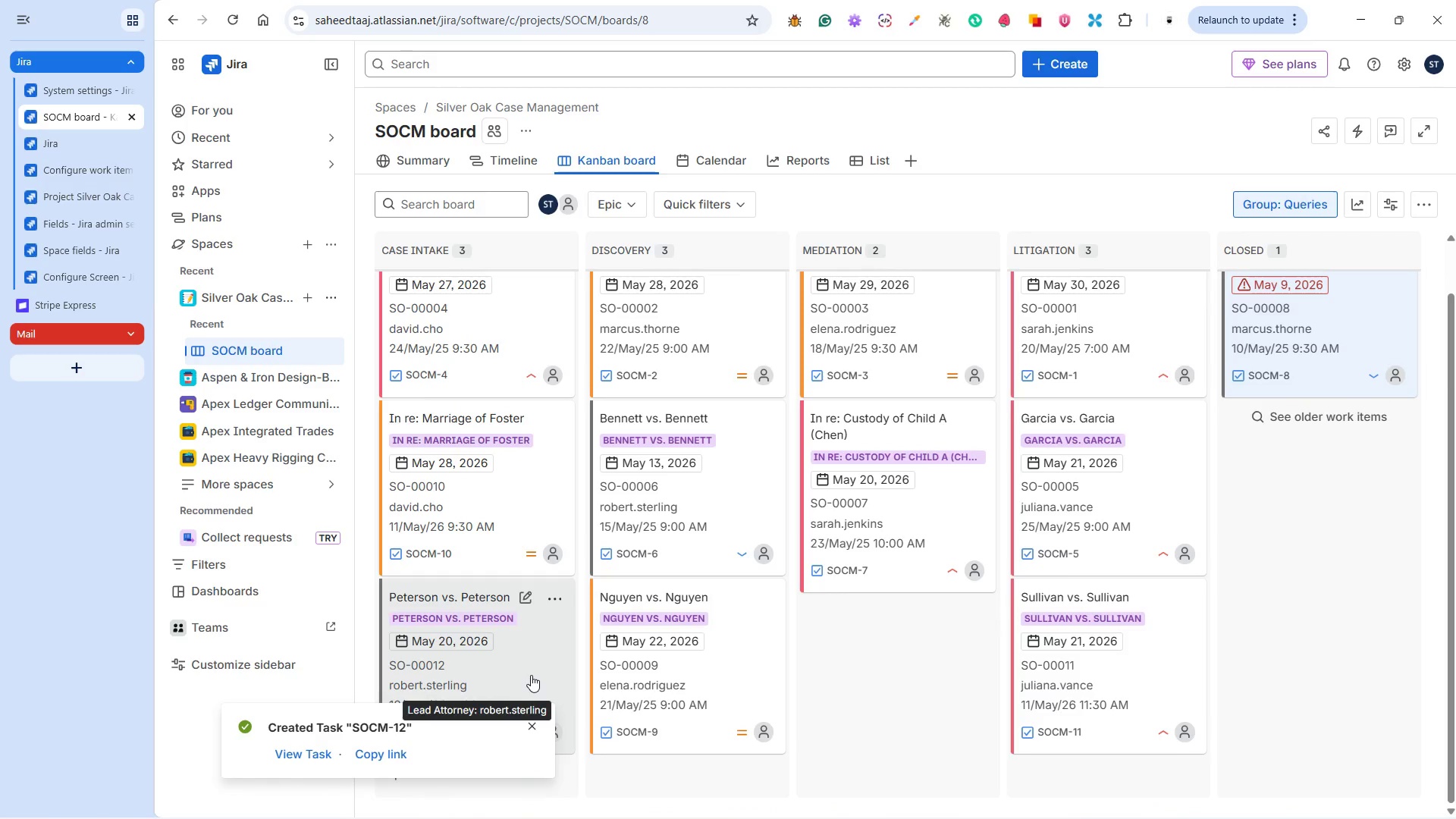 
key(Alt+Tab)
 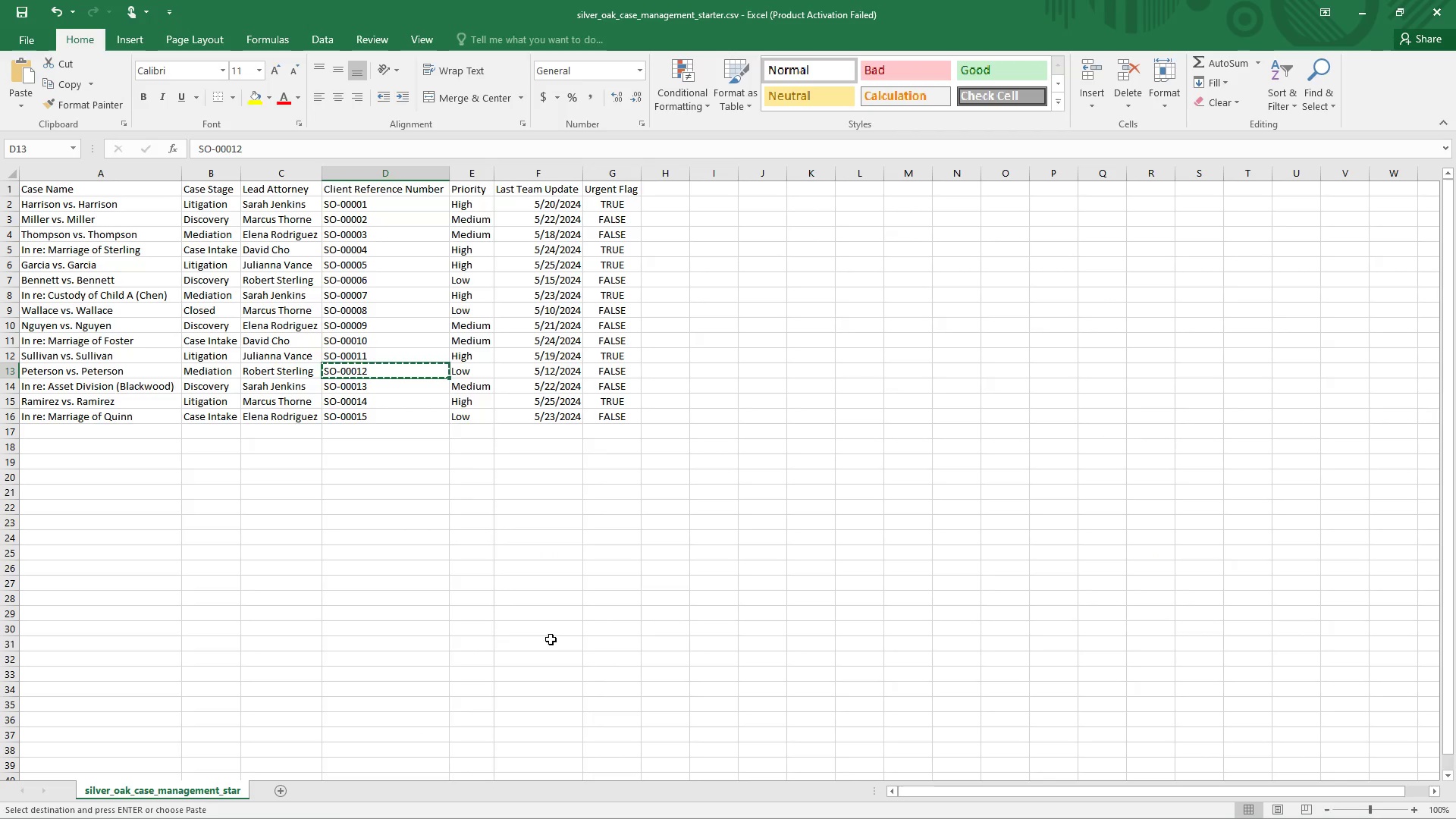 
wait(6.22)
 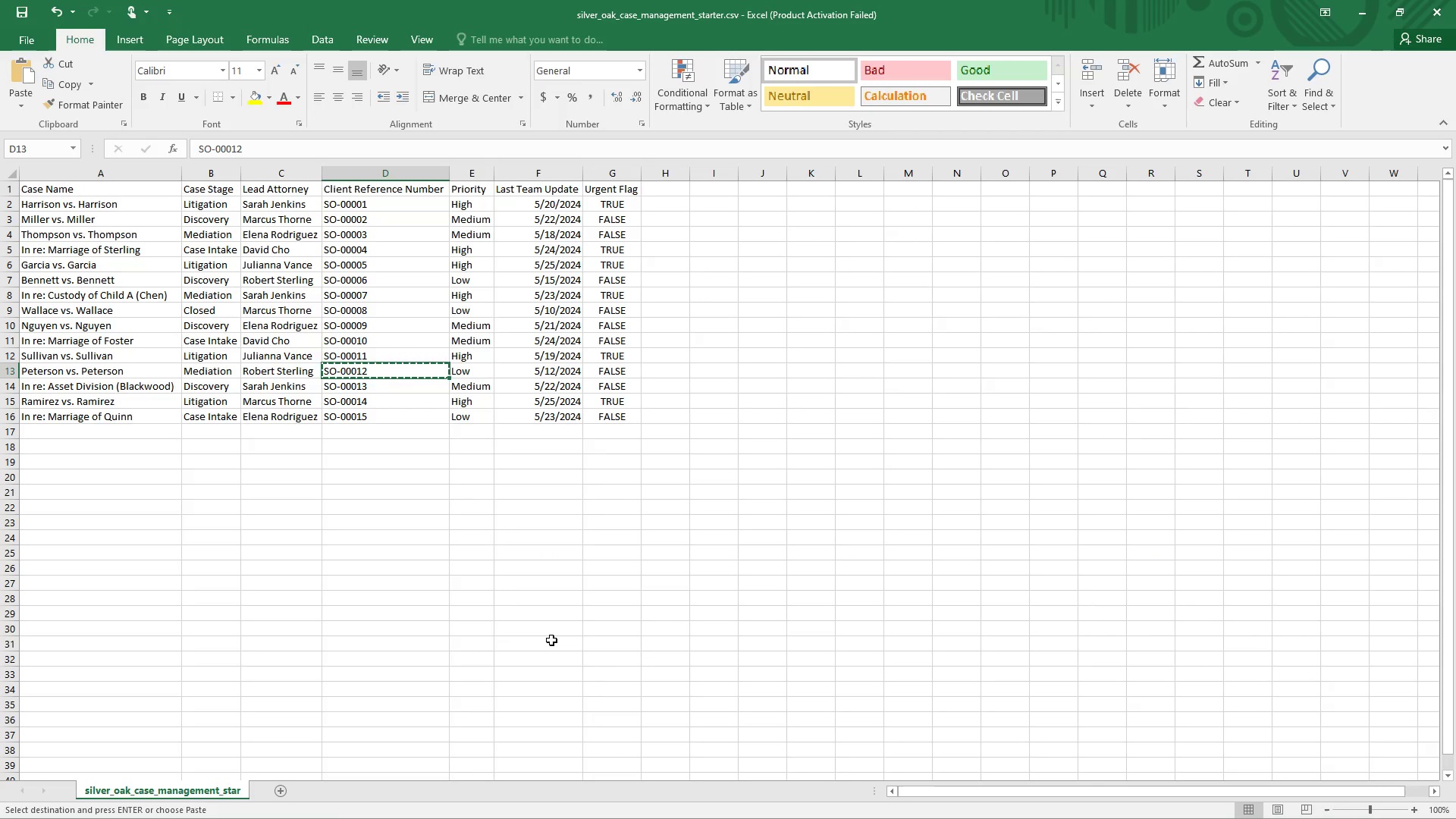 
key(Alt+Tab)
 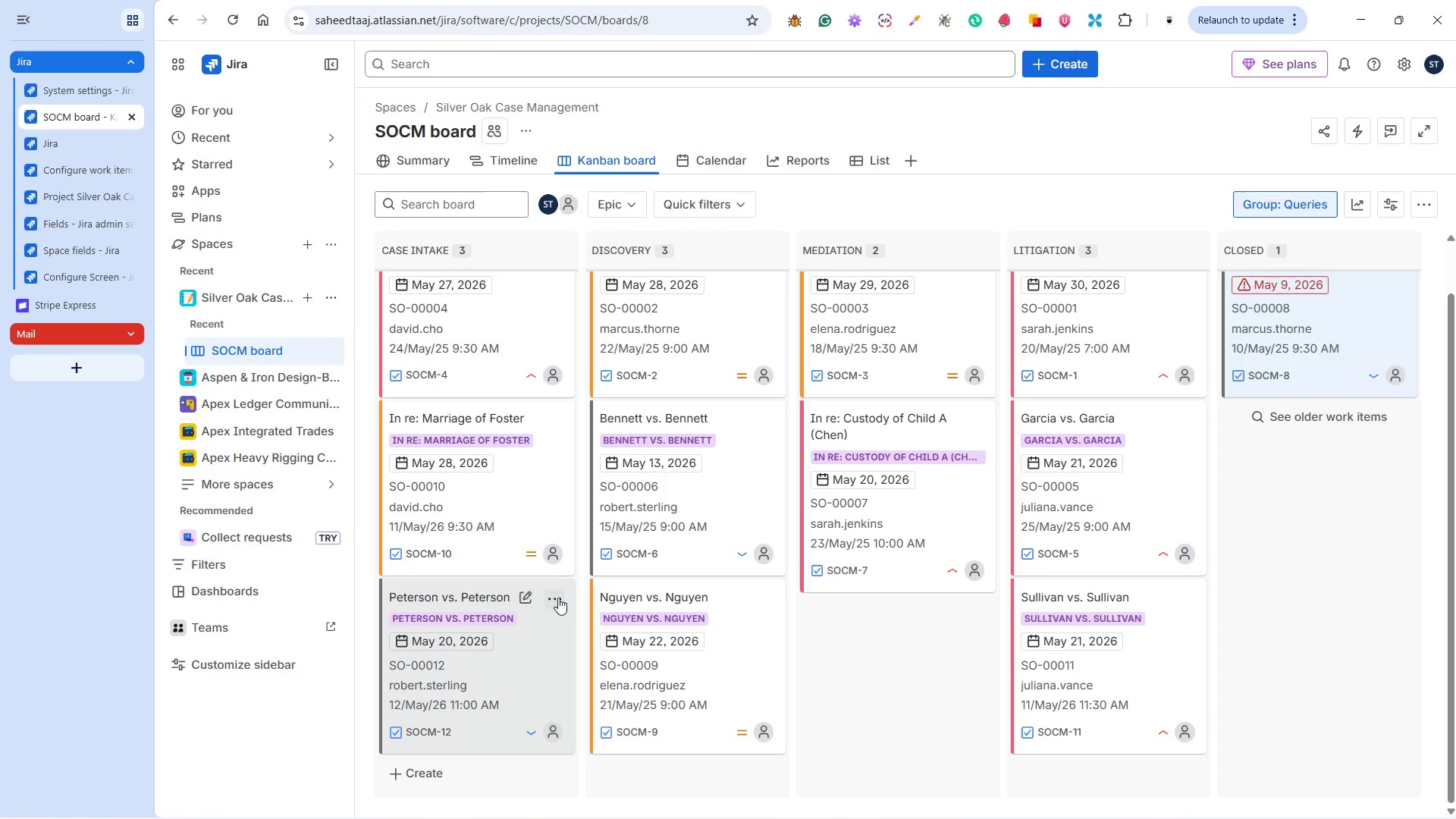 
left_click([560, 595])
 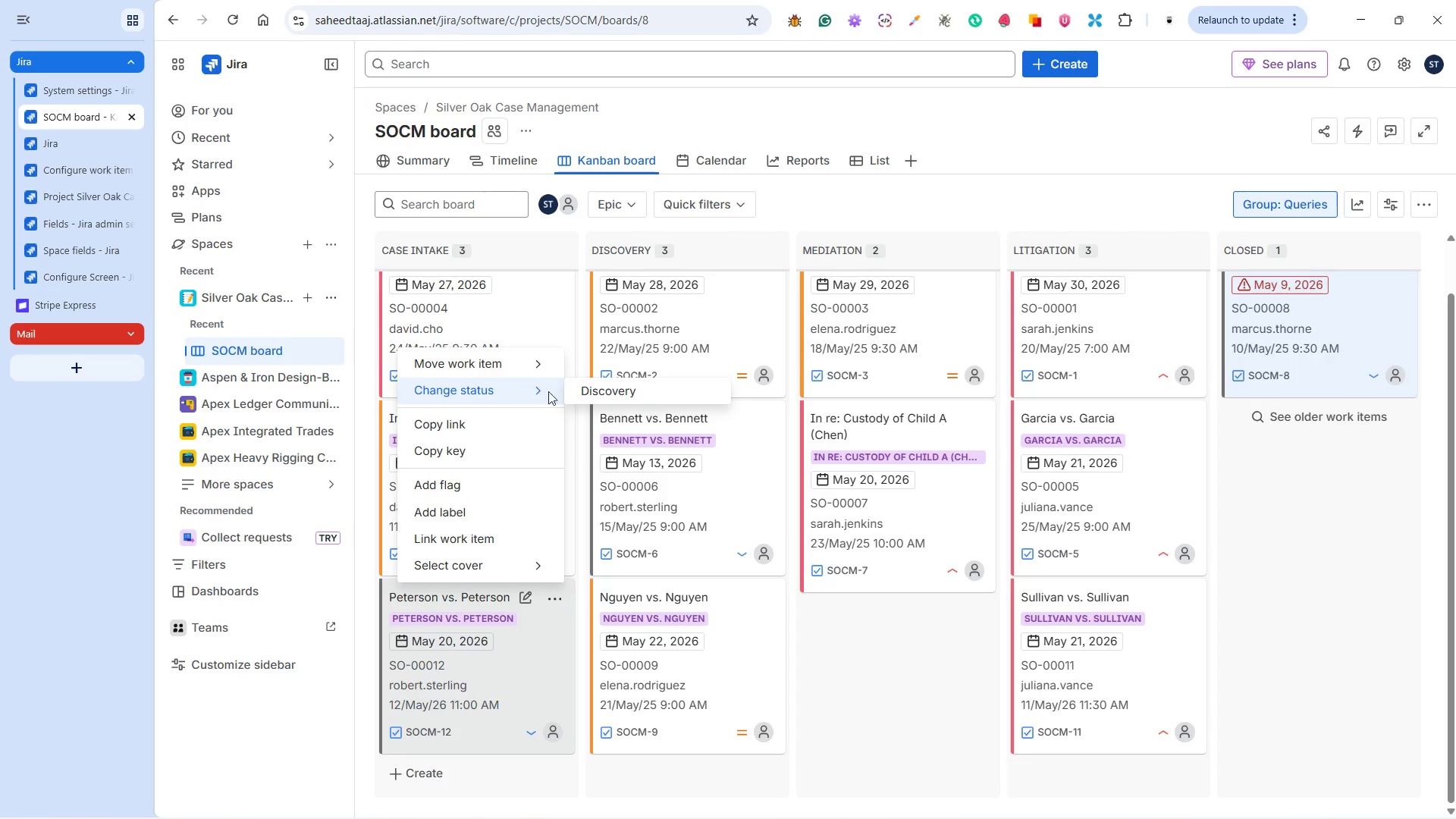 
left_click([588, 390])
 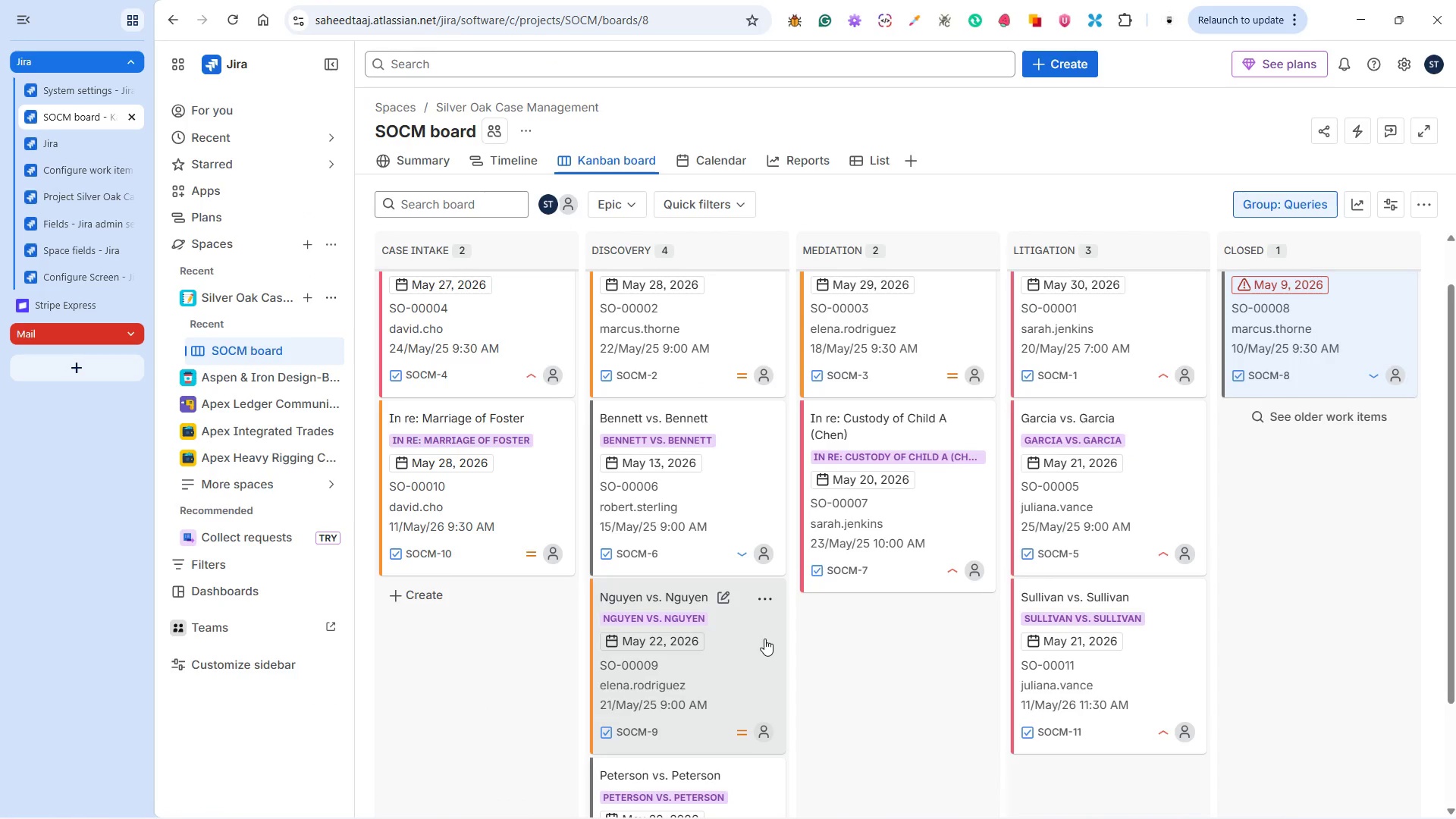 
scroll: coordinate [766, 676], scroll_direction: down, amount: 4.0
 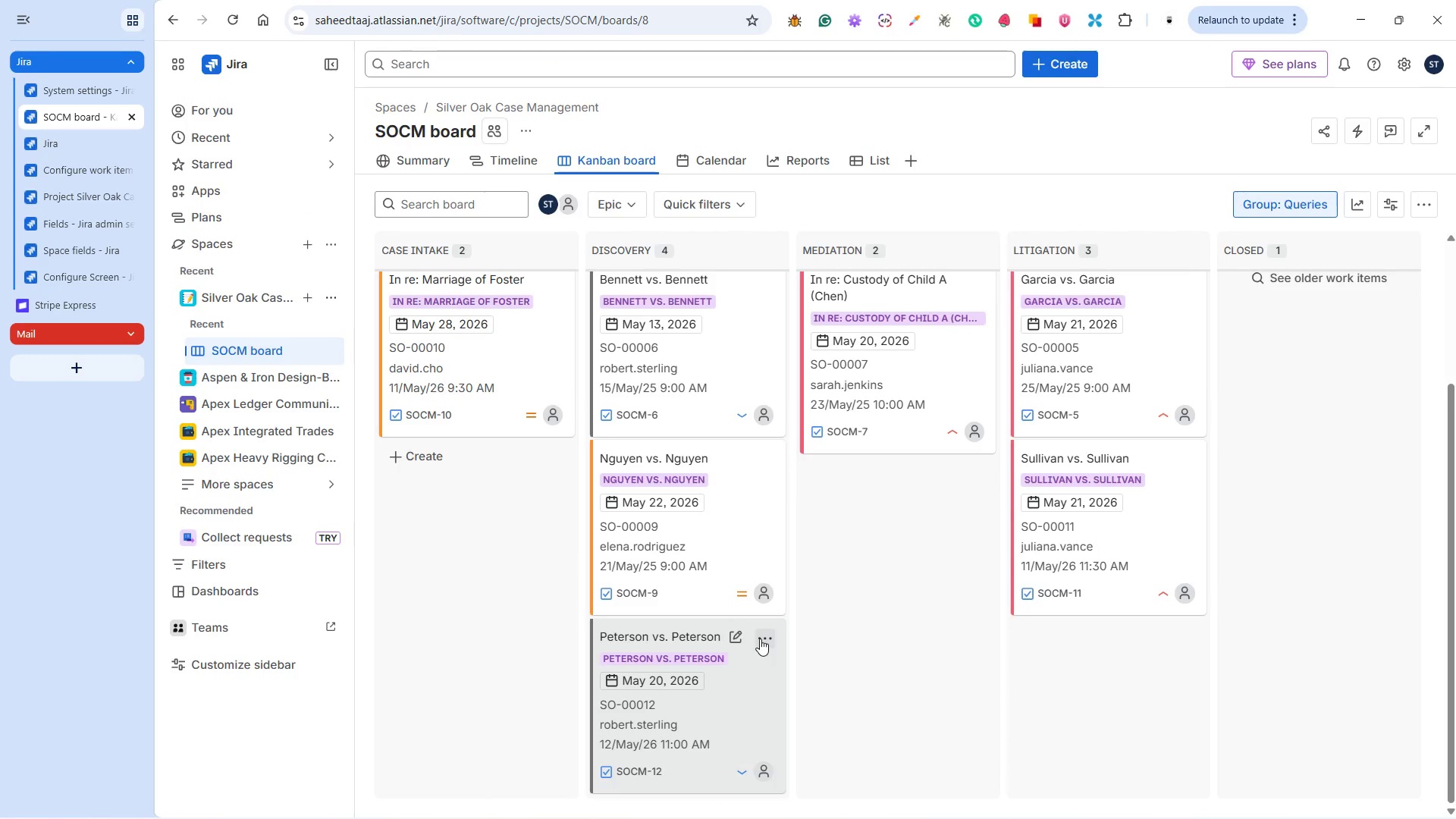 
left_click([761, 636])
 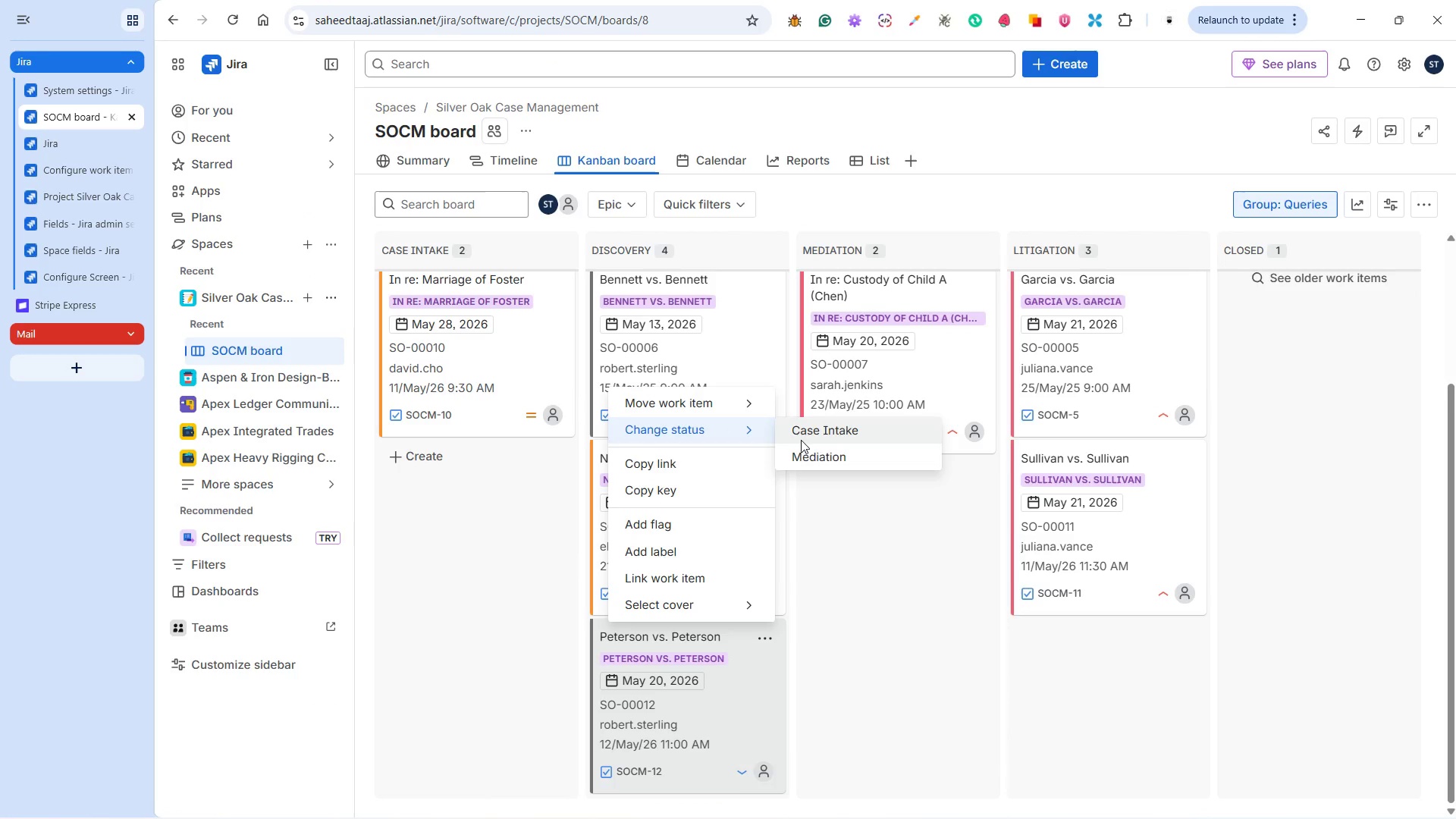 
left_click([814, 453])
 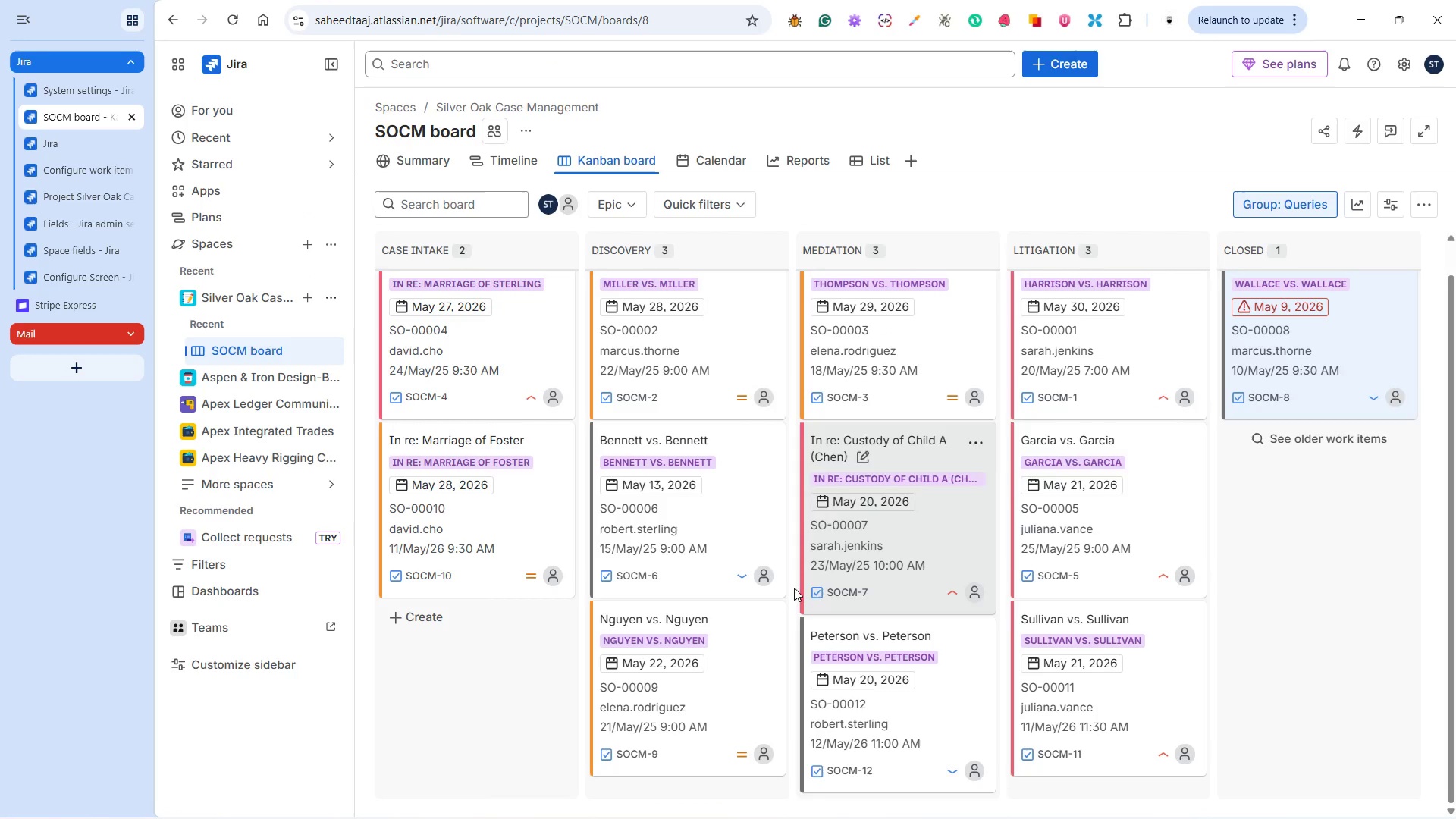 
scroll: coordinate [795, 591], scroll_direction: down, amount: 4.0
 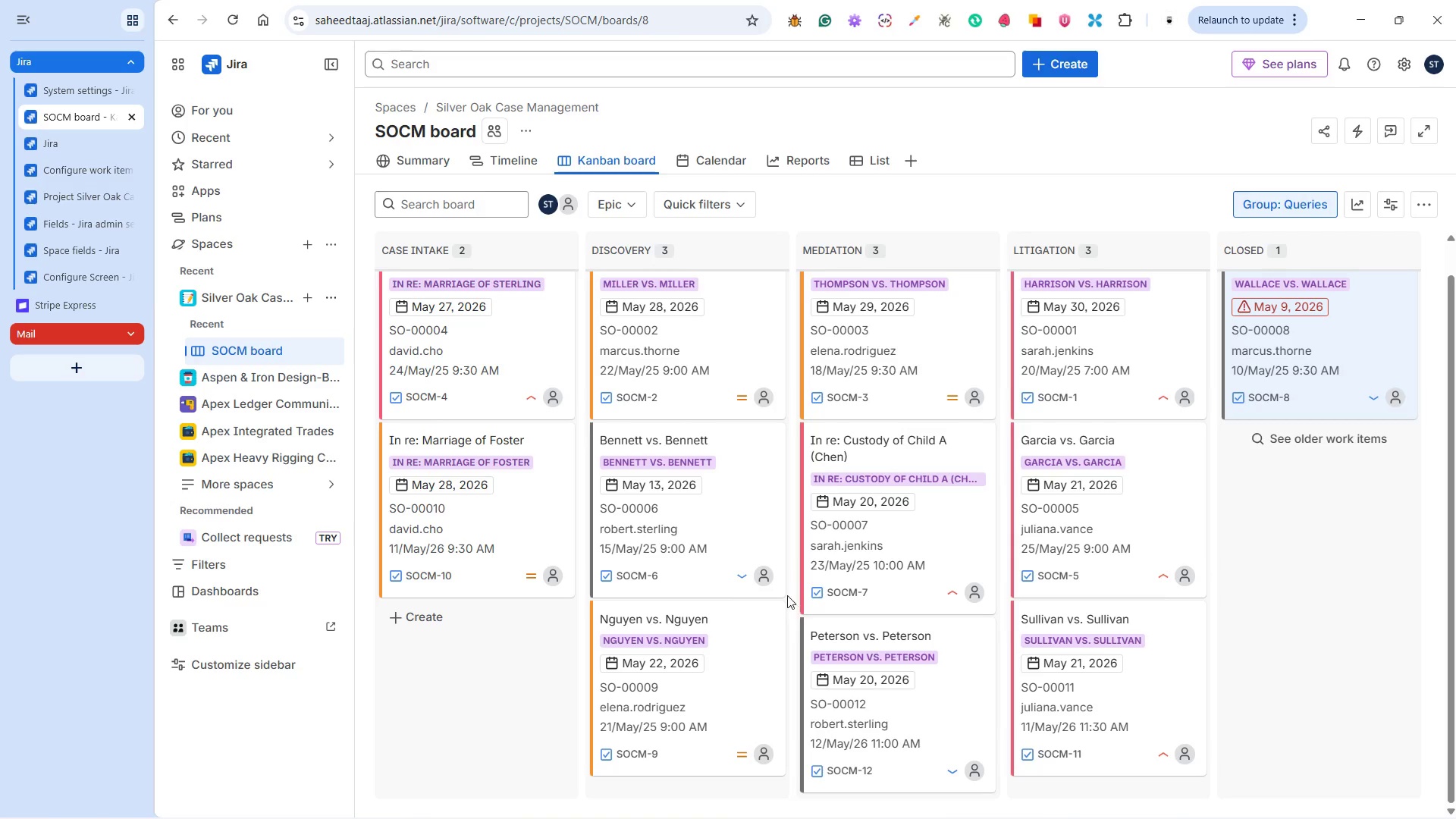 
mouse_move([767, 598])
 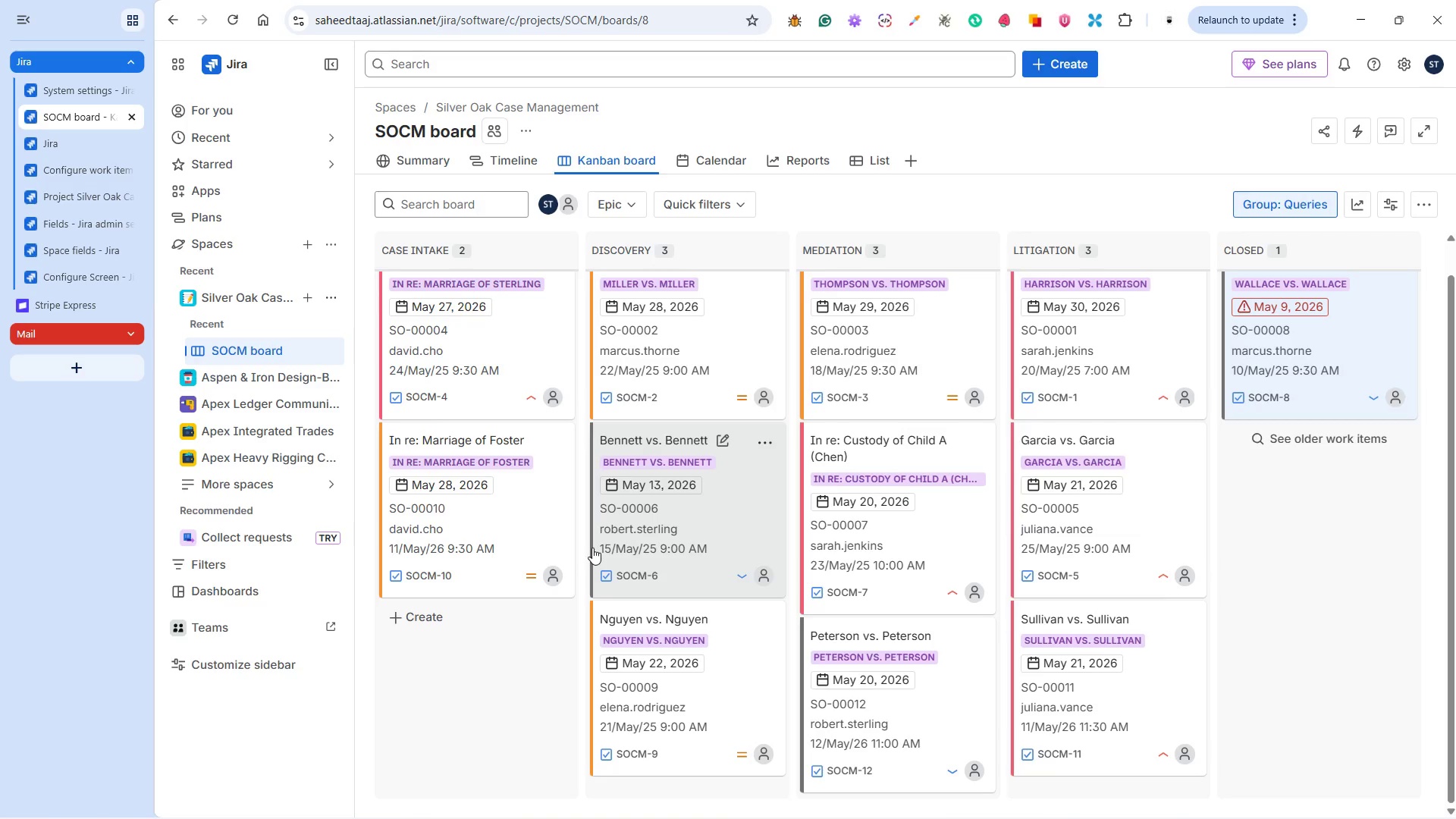 
wait(27.26)
 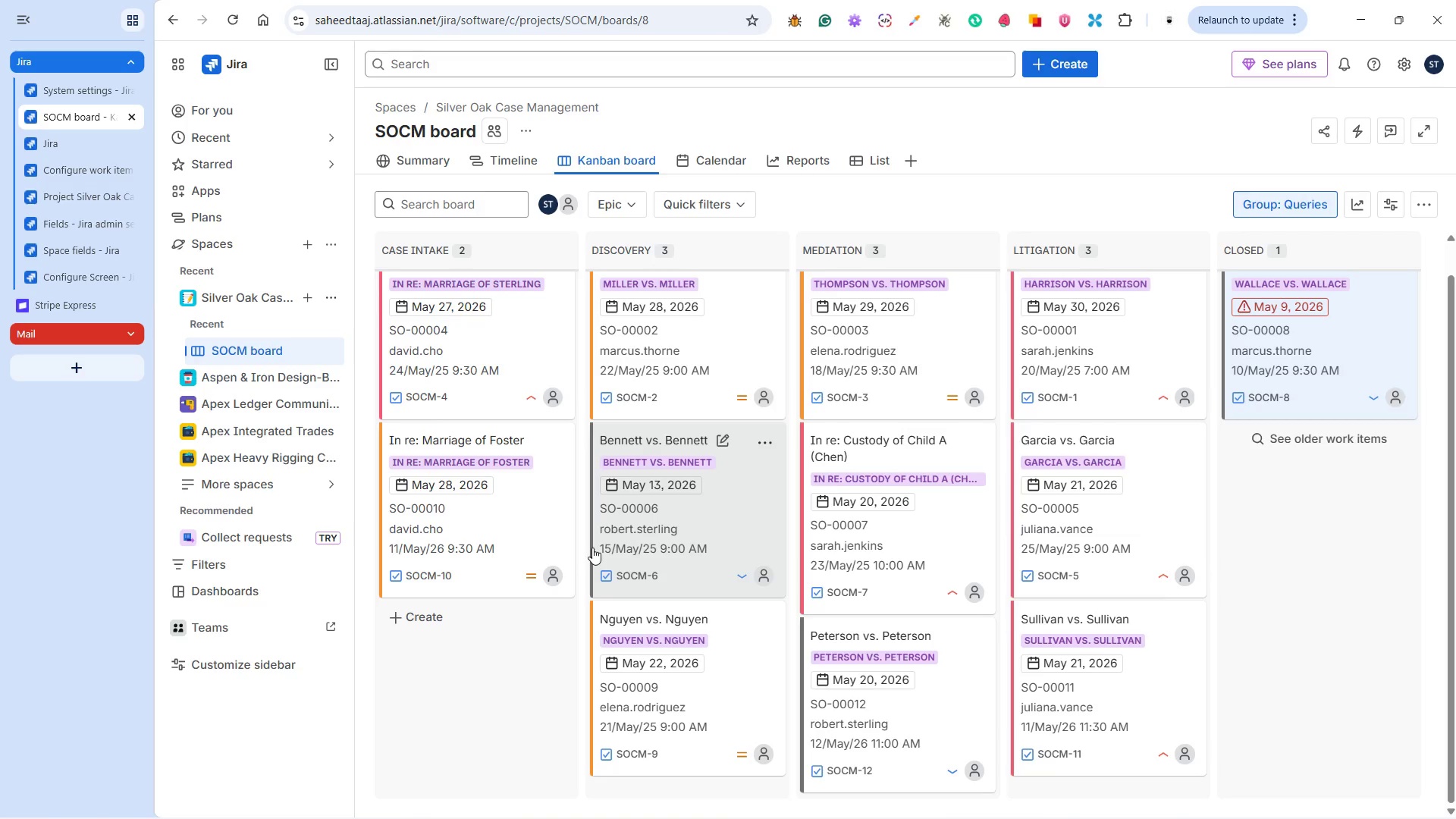 
key(Alt+Tab)
 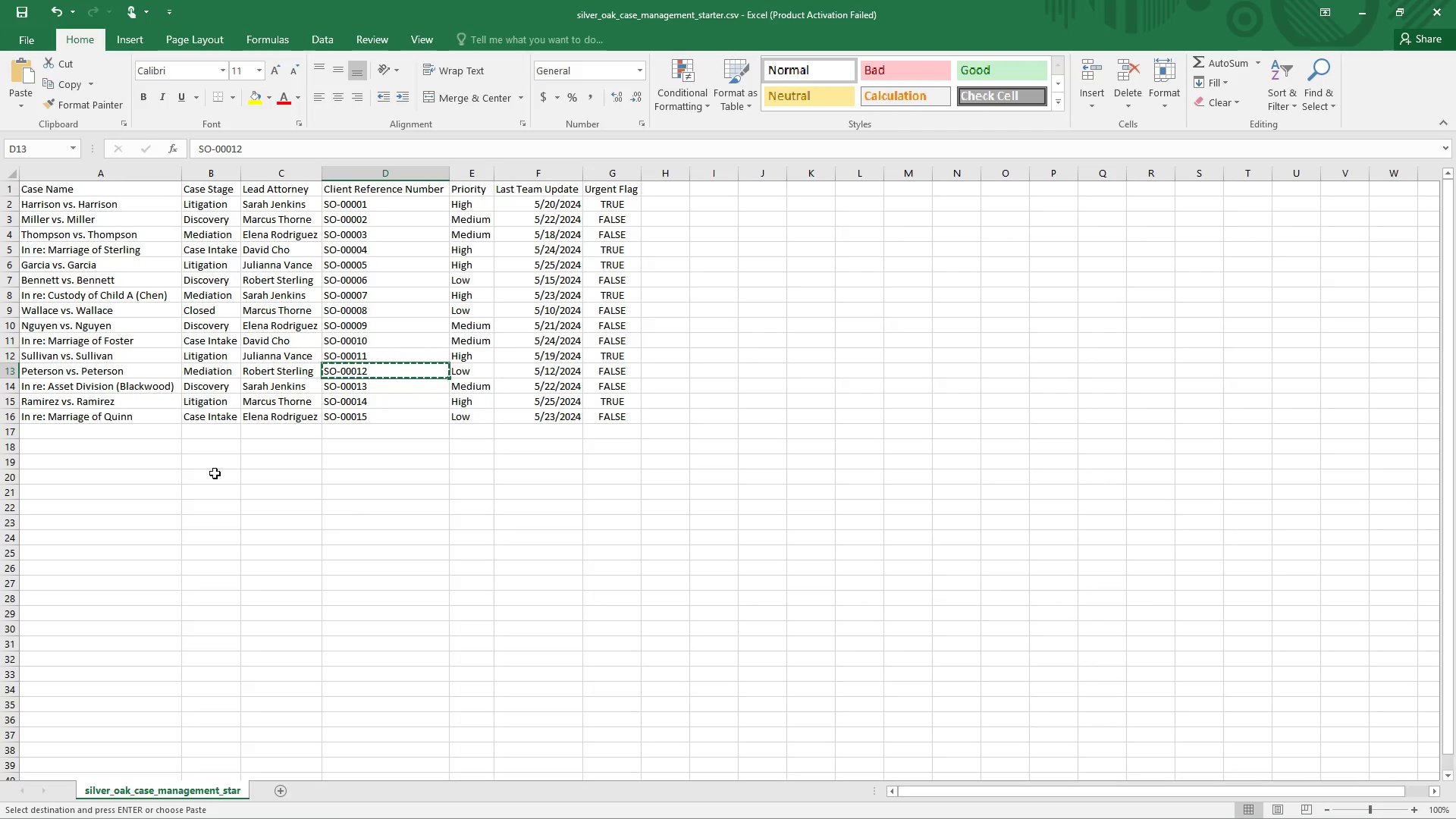 
left_click([96, 389])
 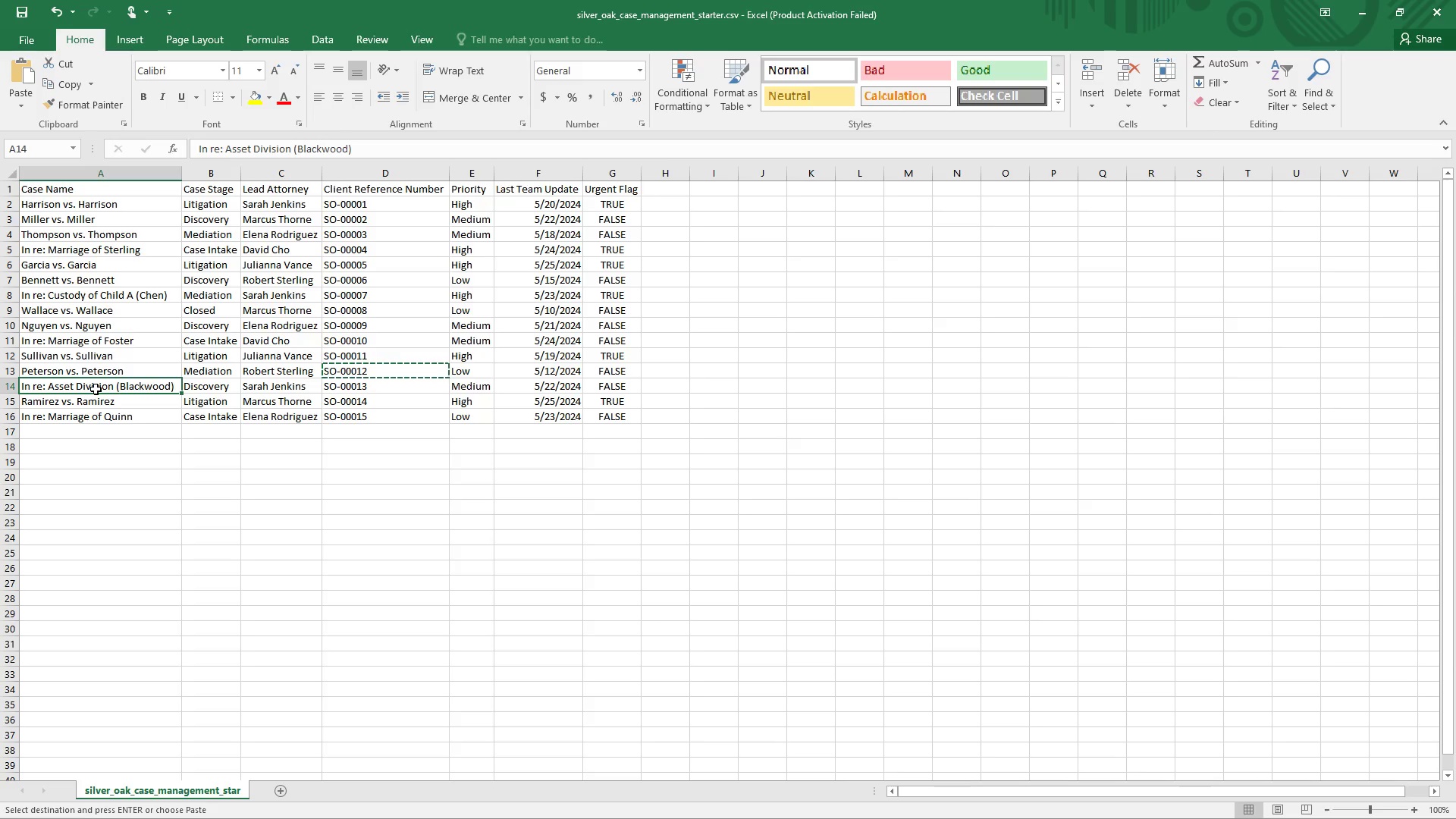 
key(Control+C)
 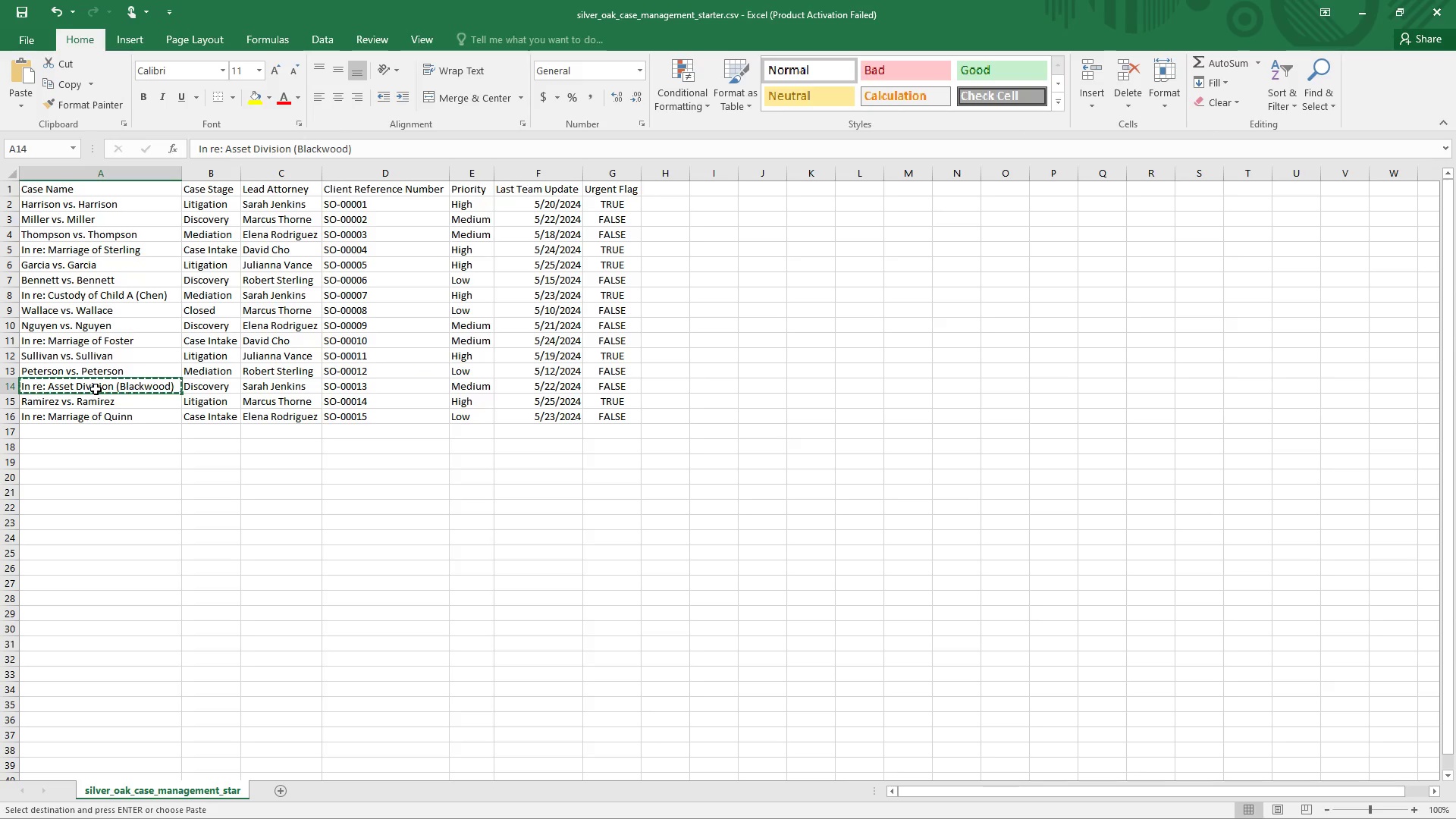 
key(Alt+Tab)
 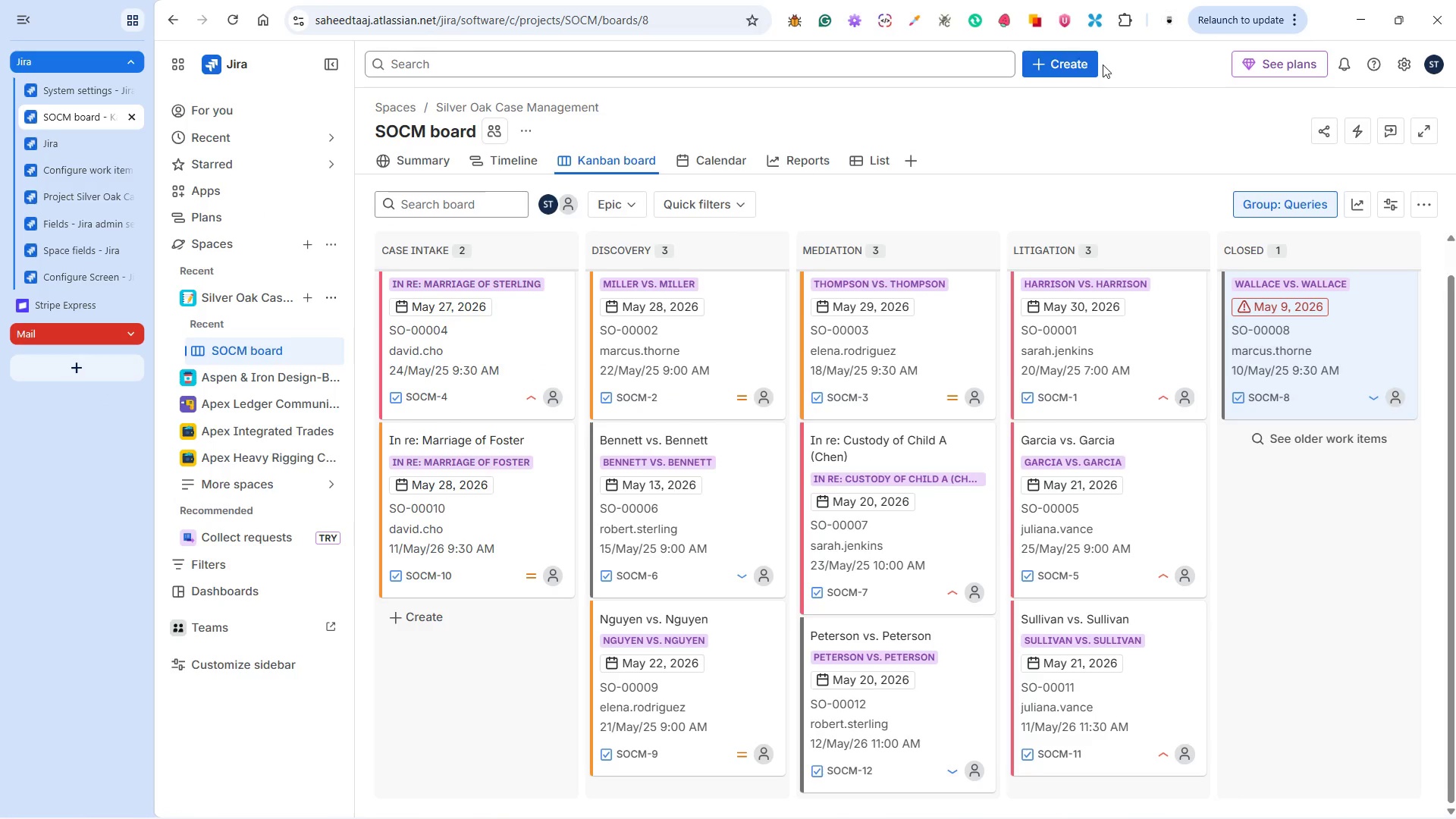 
left_click([1075, 70])
 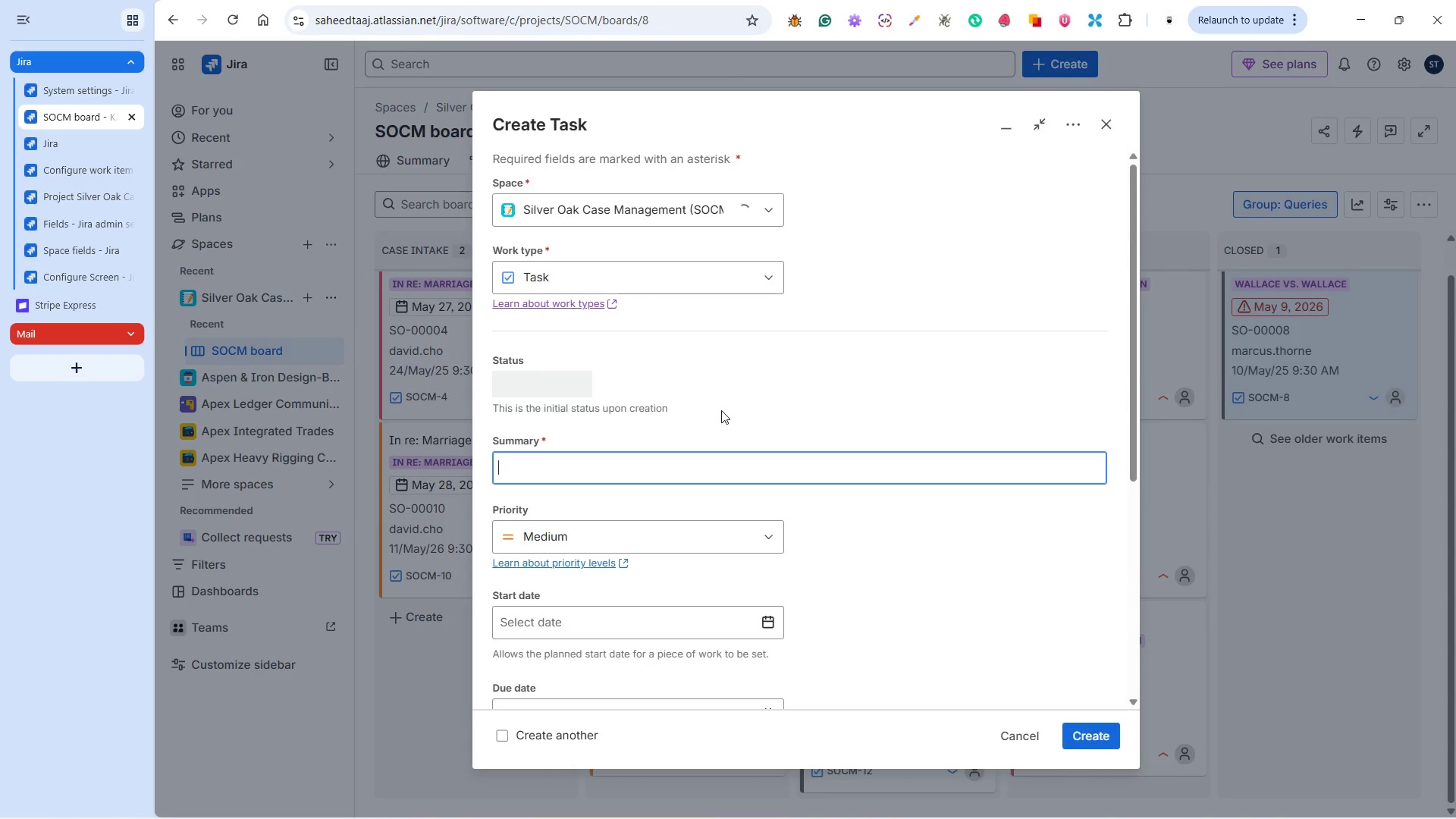 
key(Control+V)
 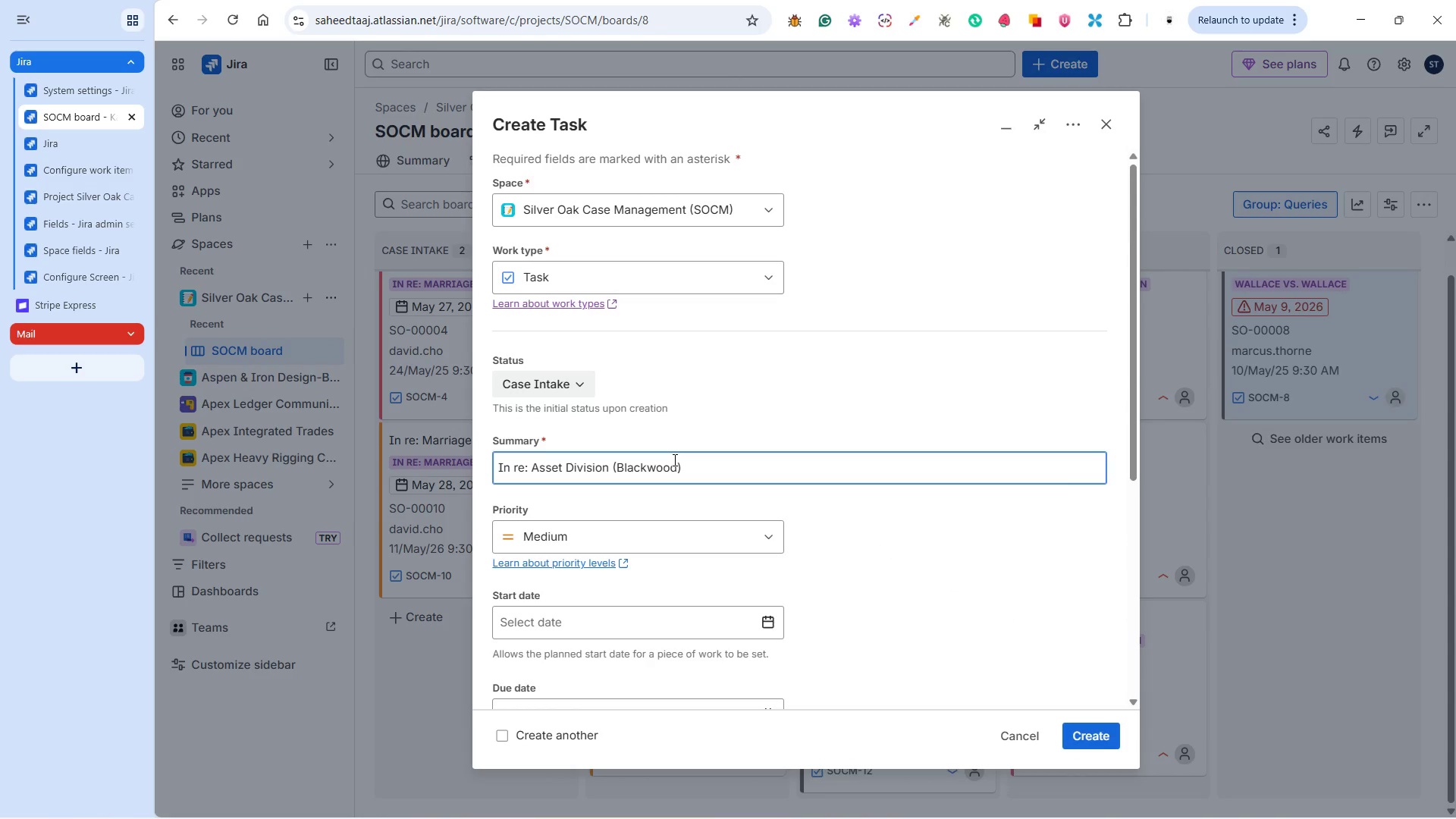 
key(Alt+Tab)
 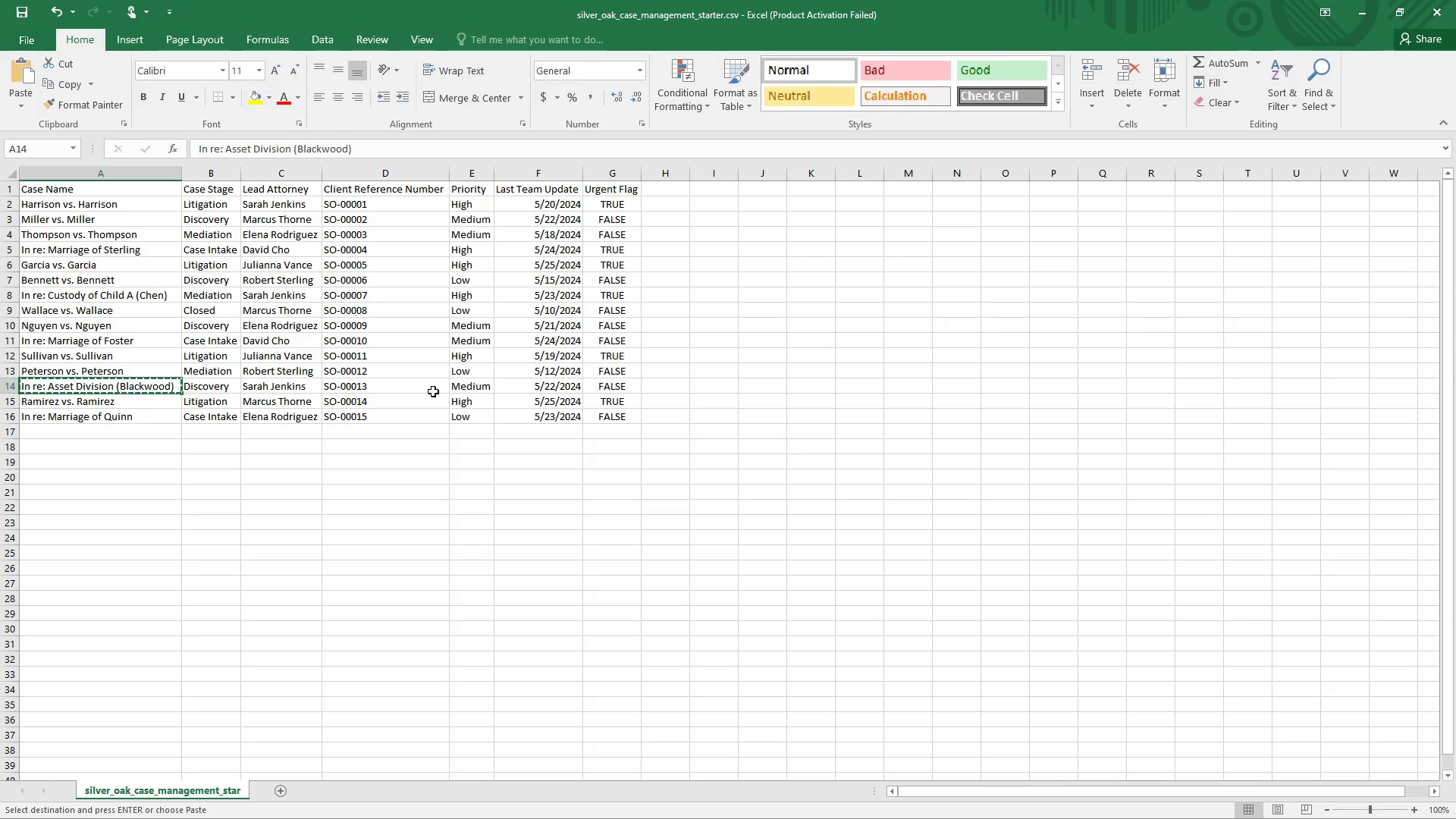 
left_click([393, 390])
 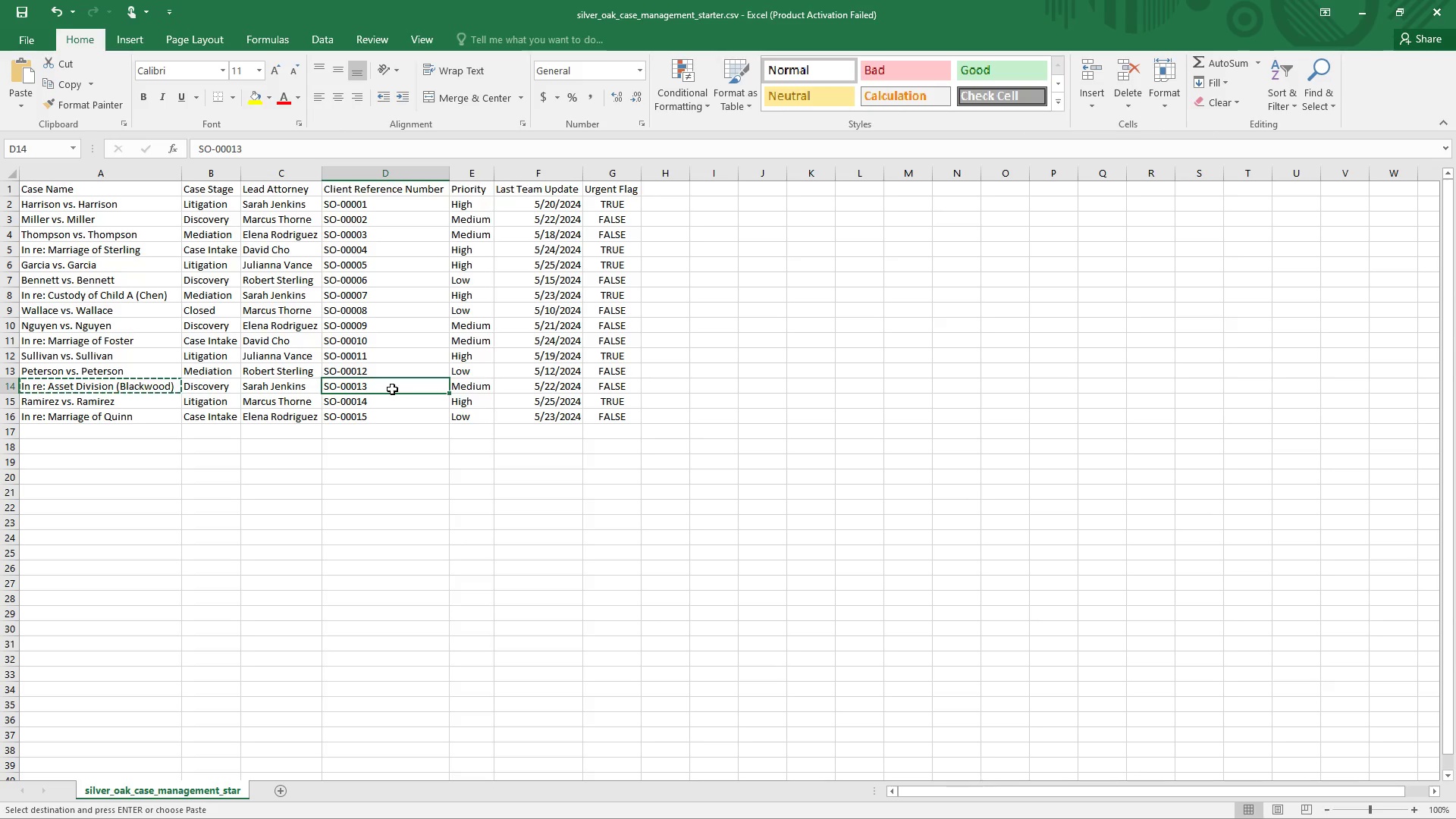 
key(Control+C)
 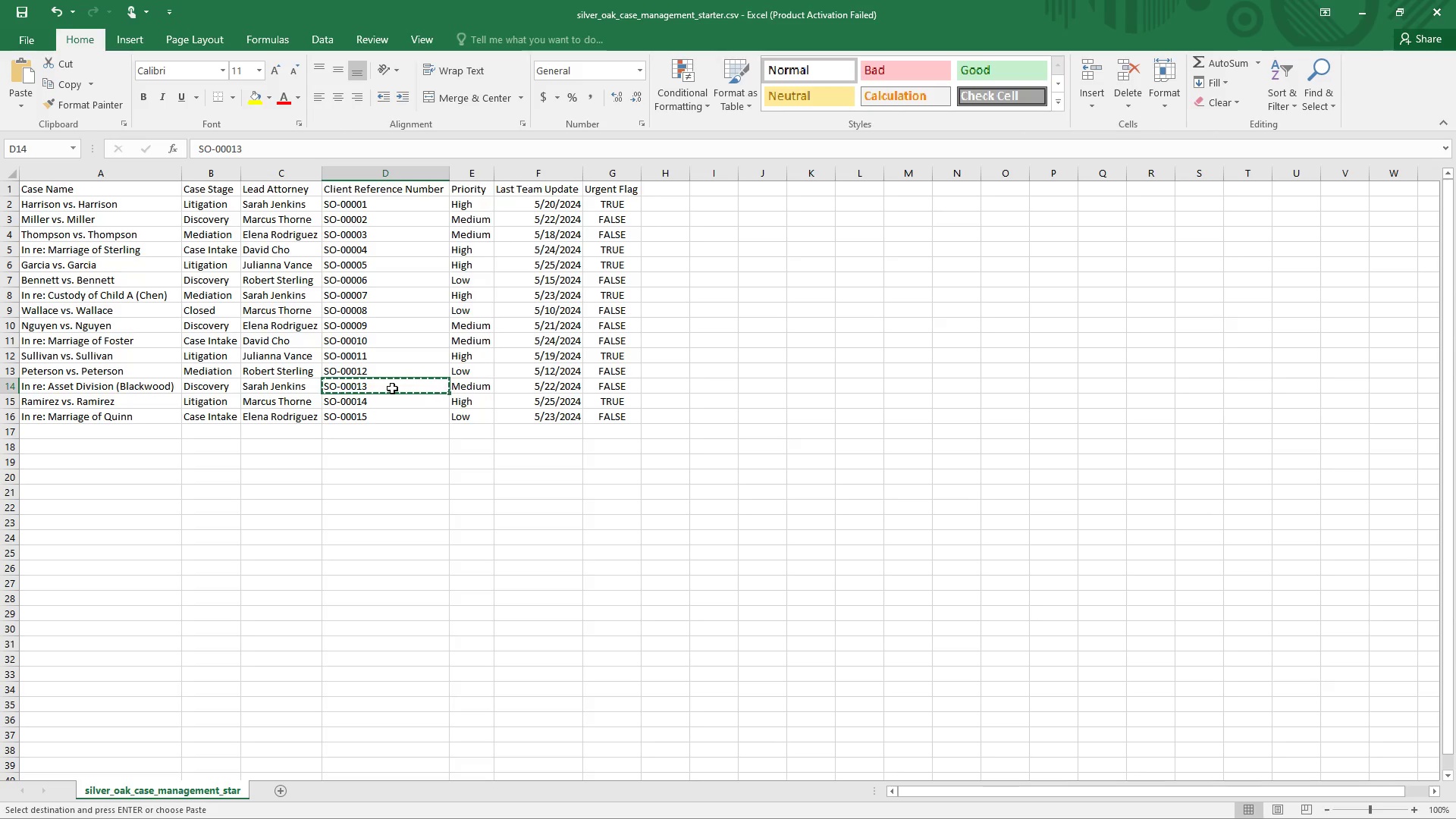 
key(Alt+Tab)
 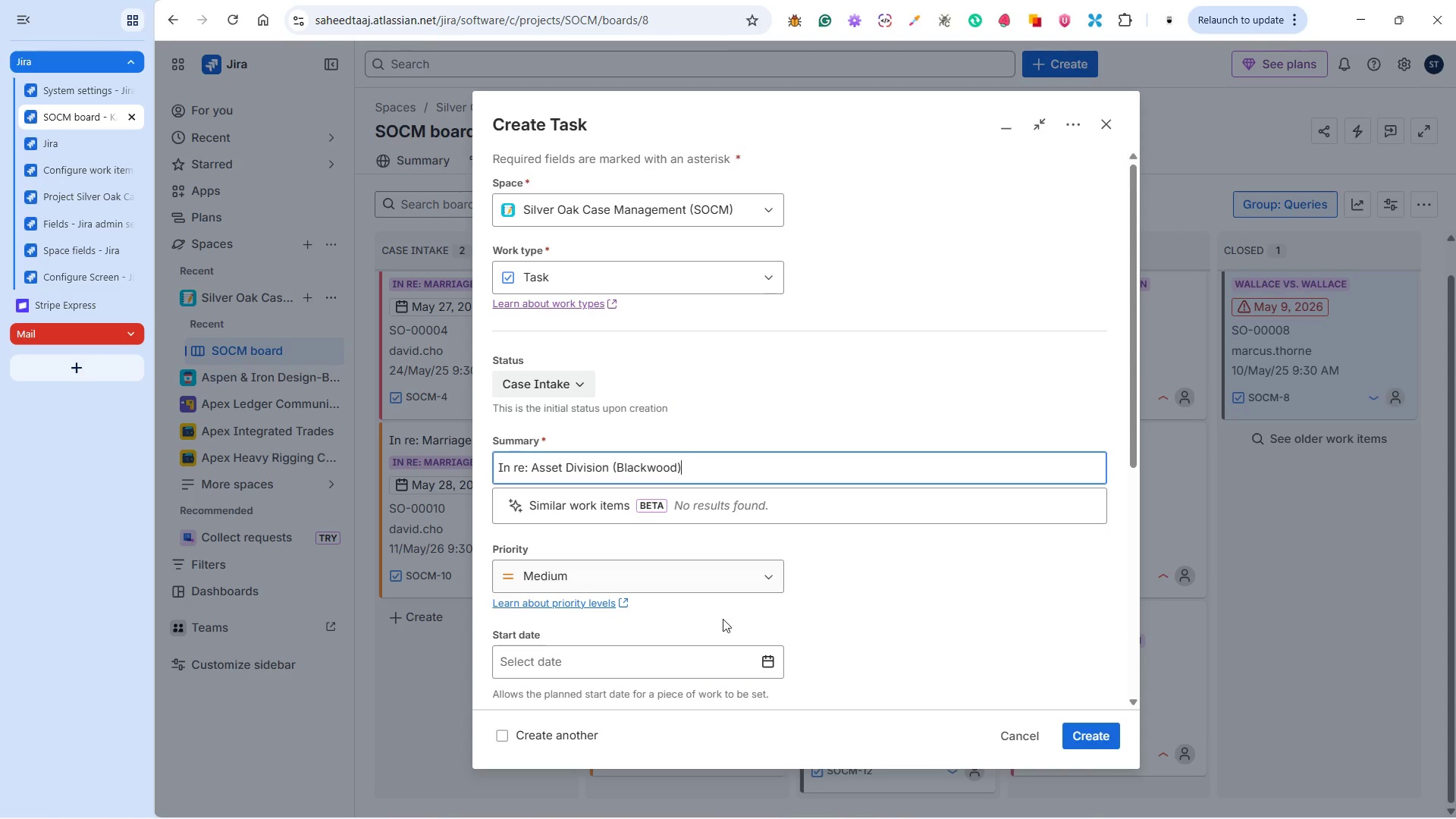 
scroll: coordinate [728, 601], scroll_direction: down, amount: 4.0
 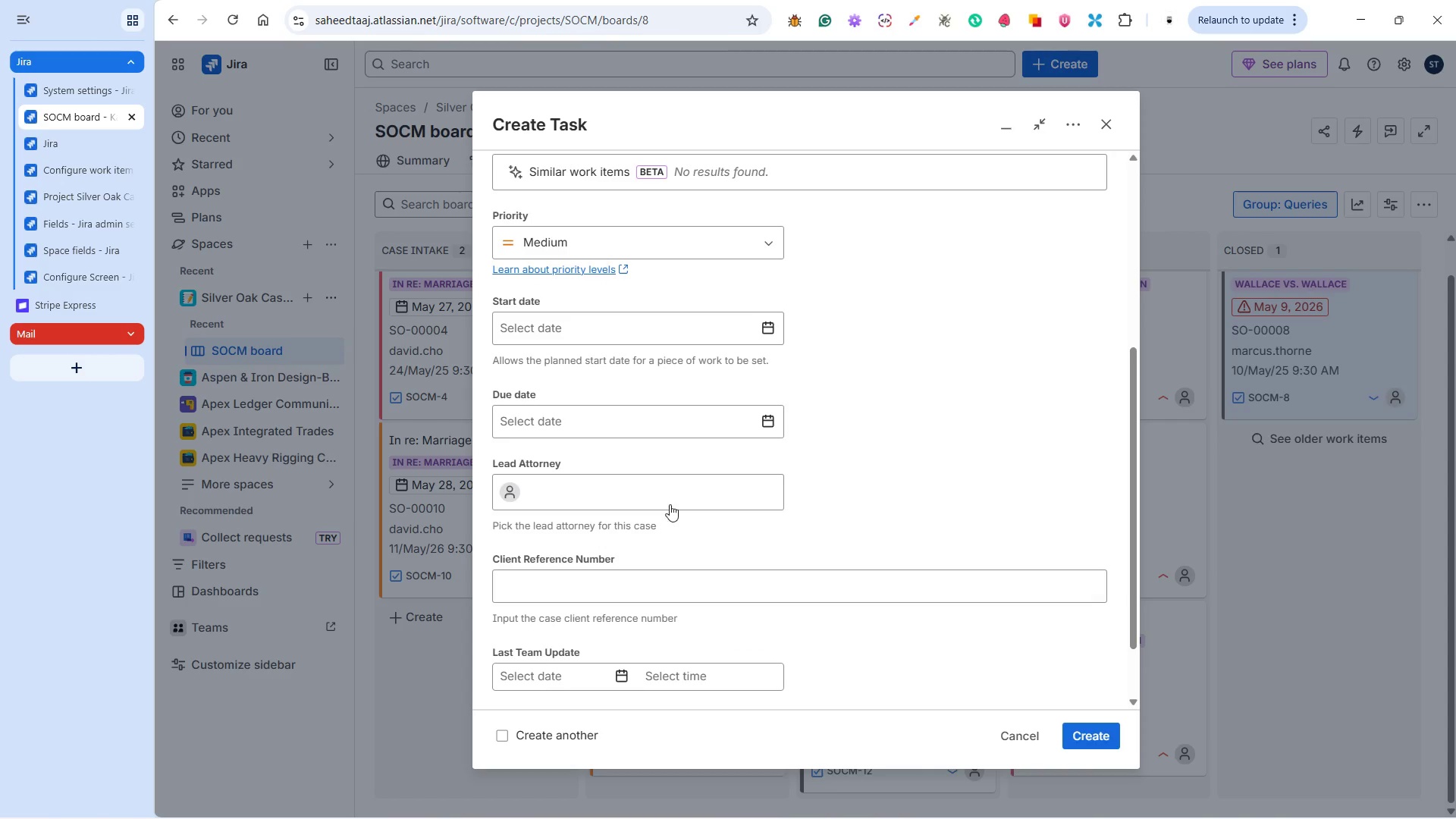 
left_click([669, 504])
 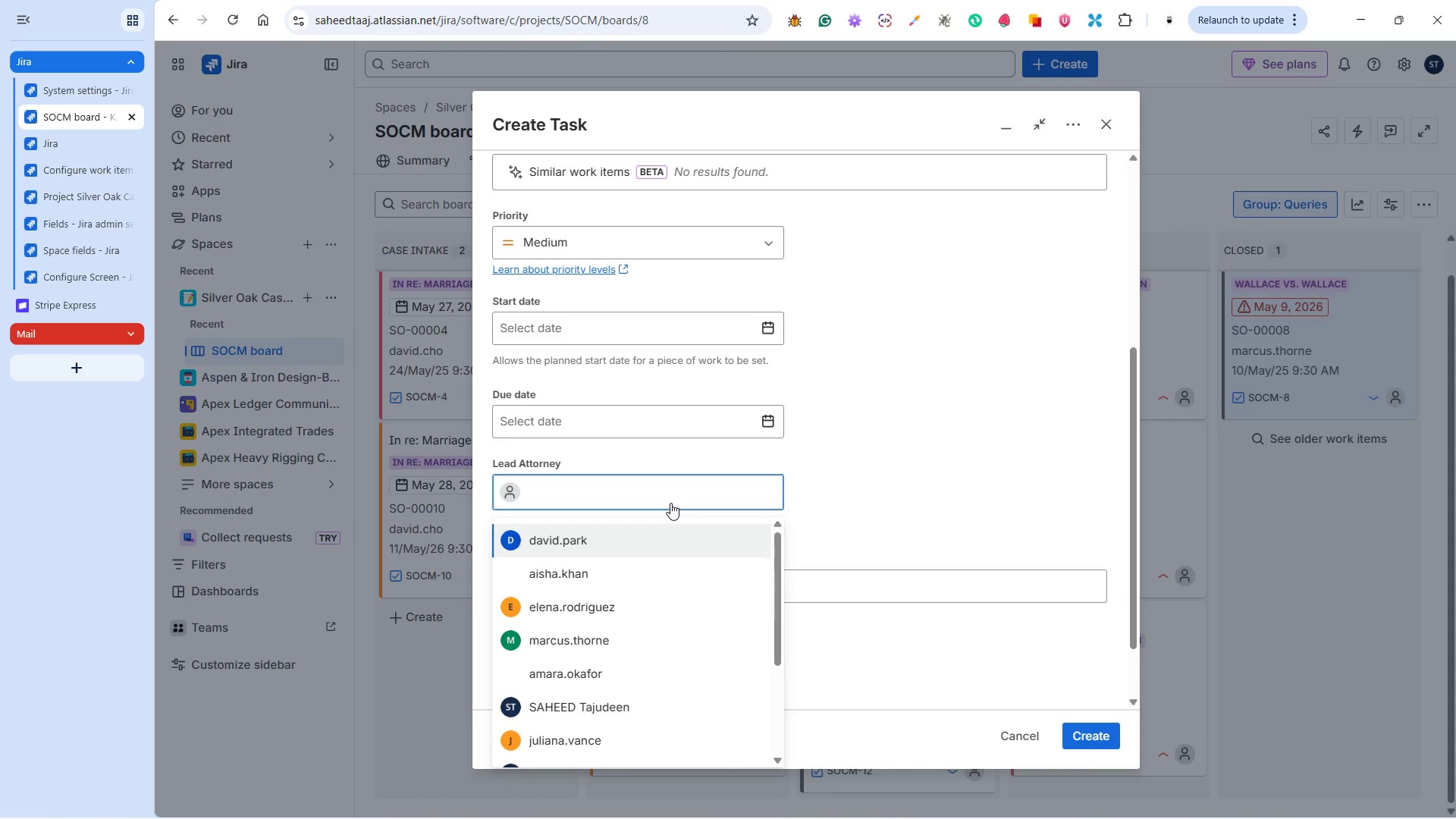 
key(S)
 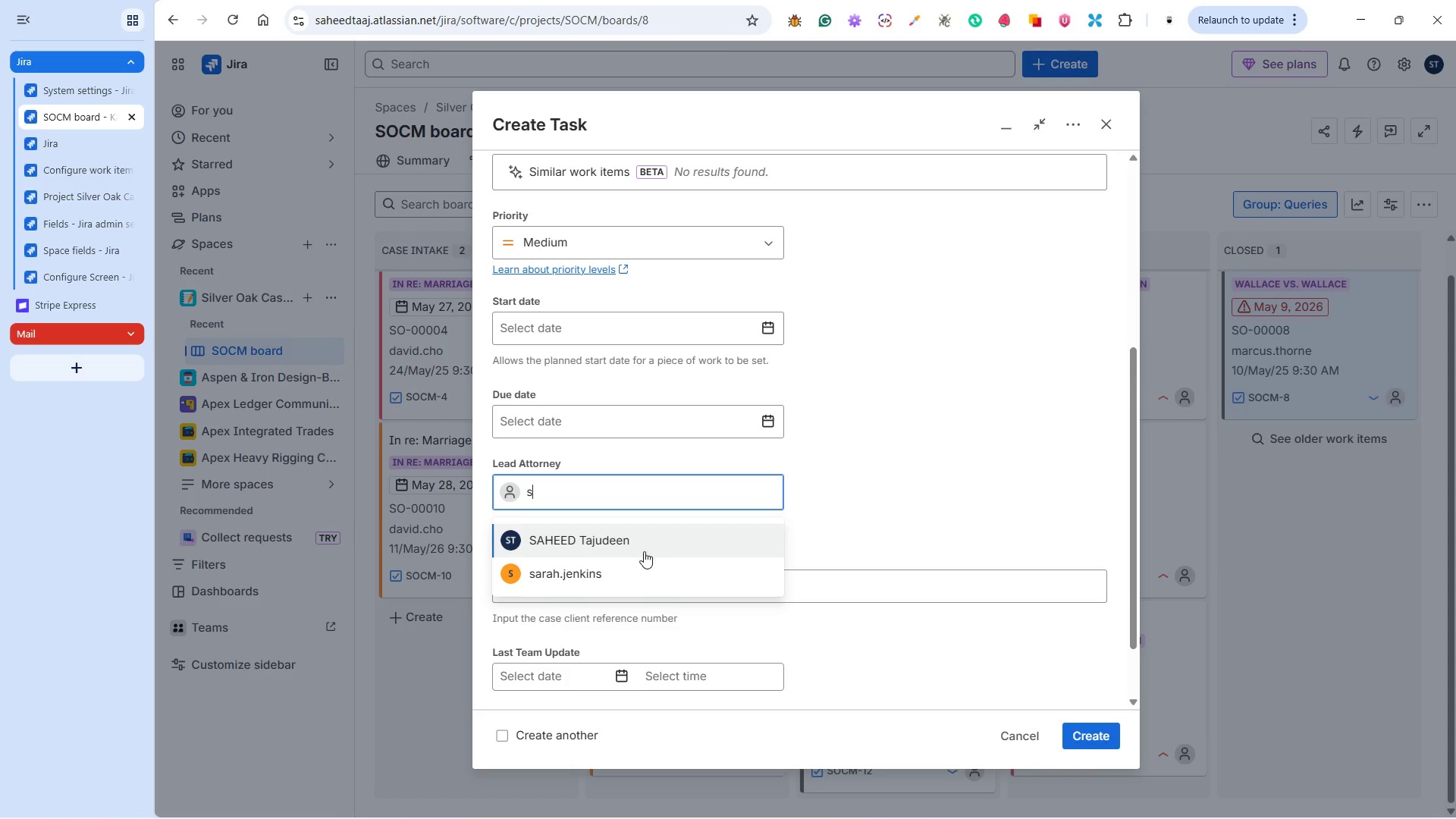 
left_click([610, 583])
 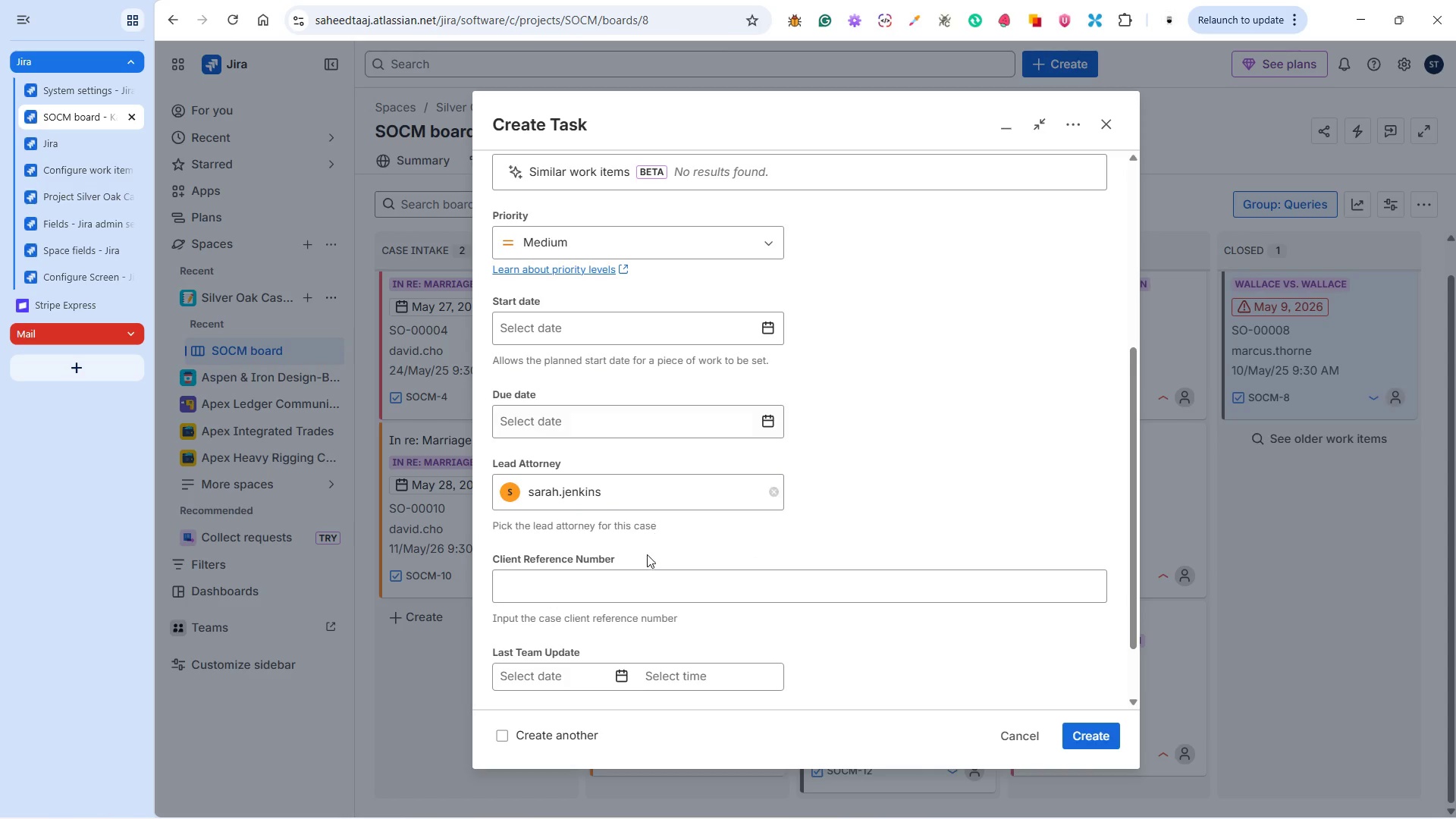 
left_click([617, 589])
 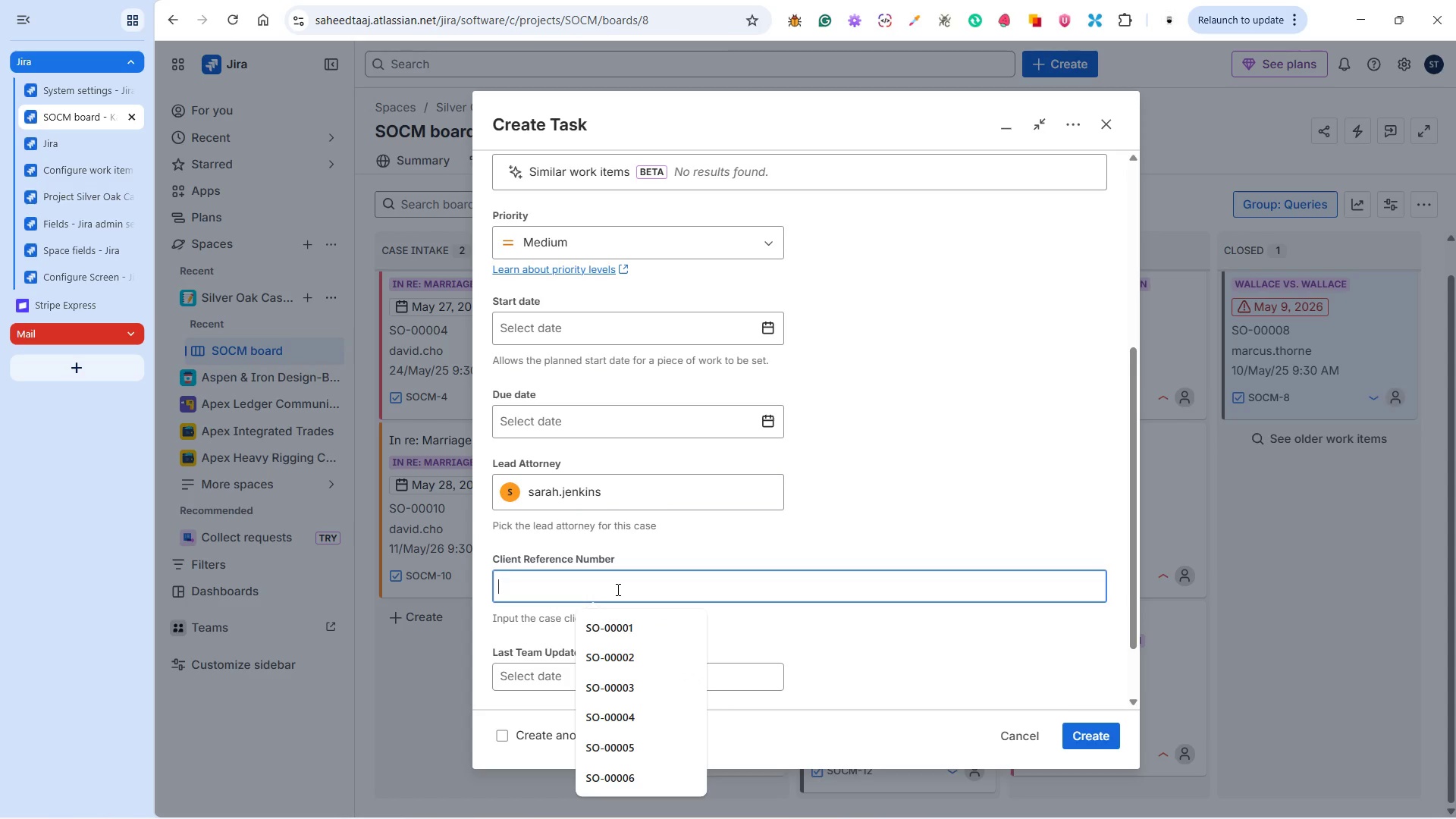 
key(Control+V)
 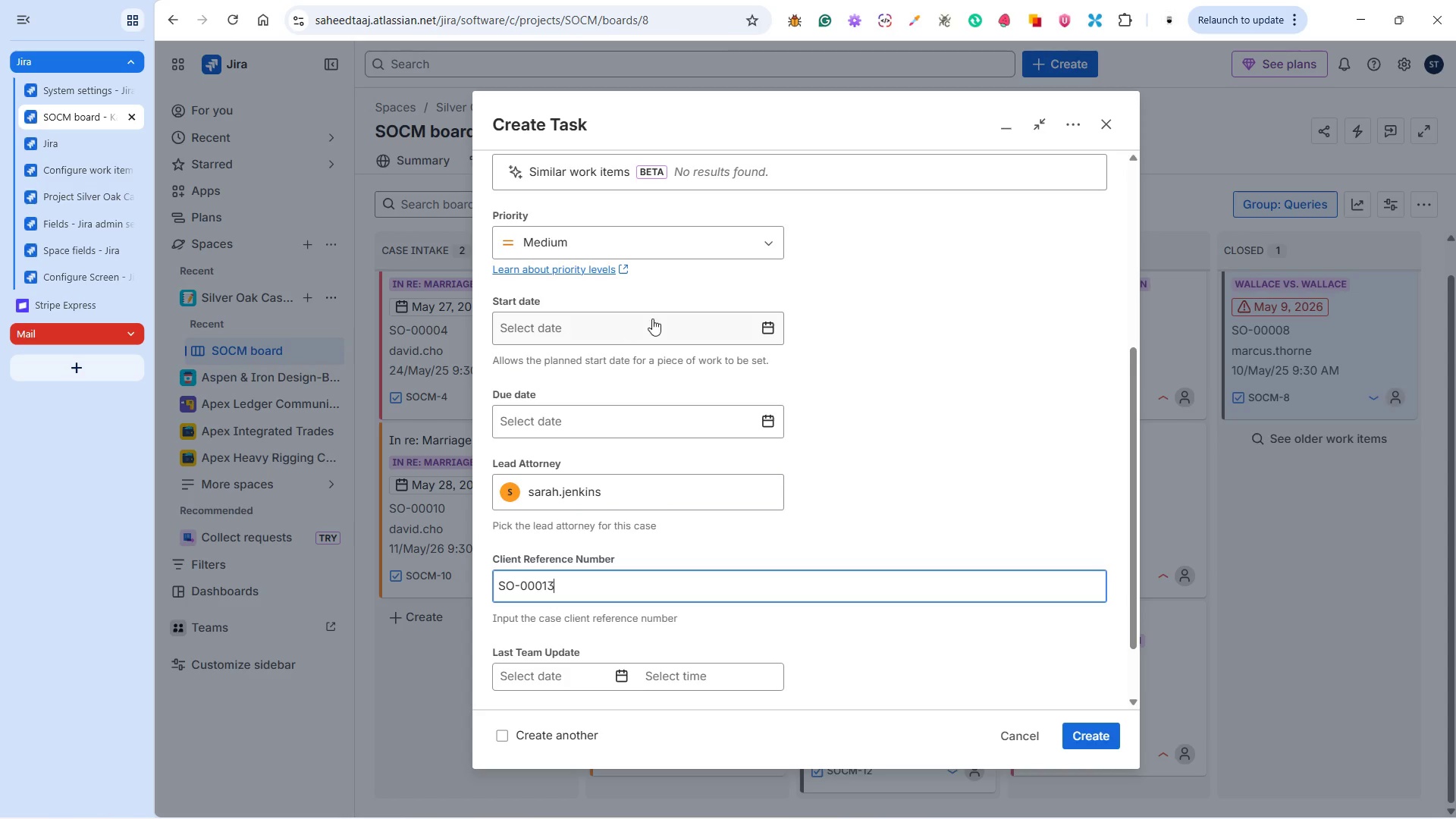 
left_click([768, 327])
 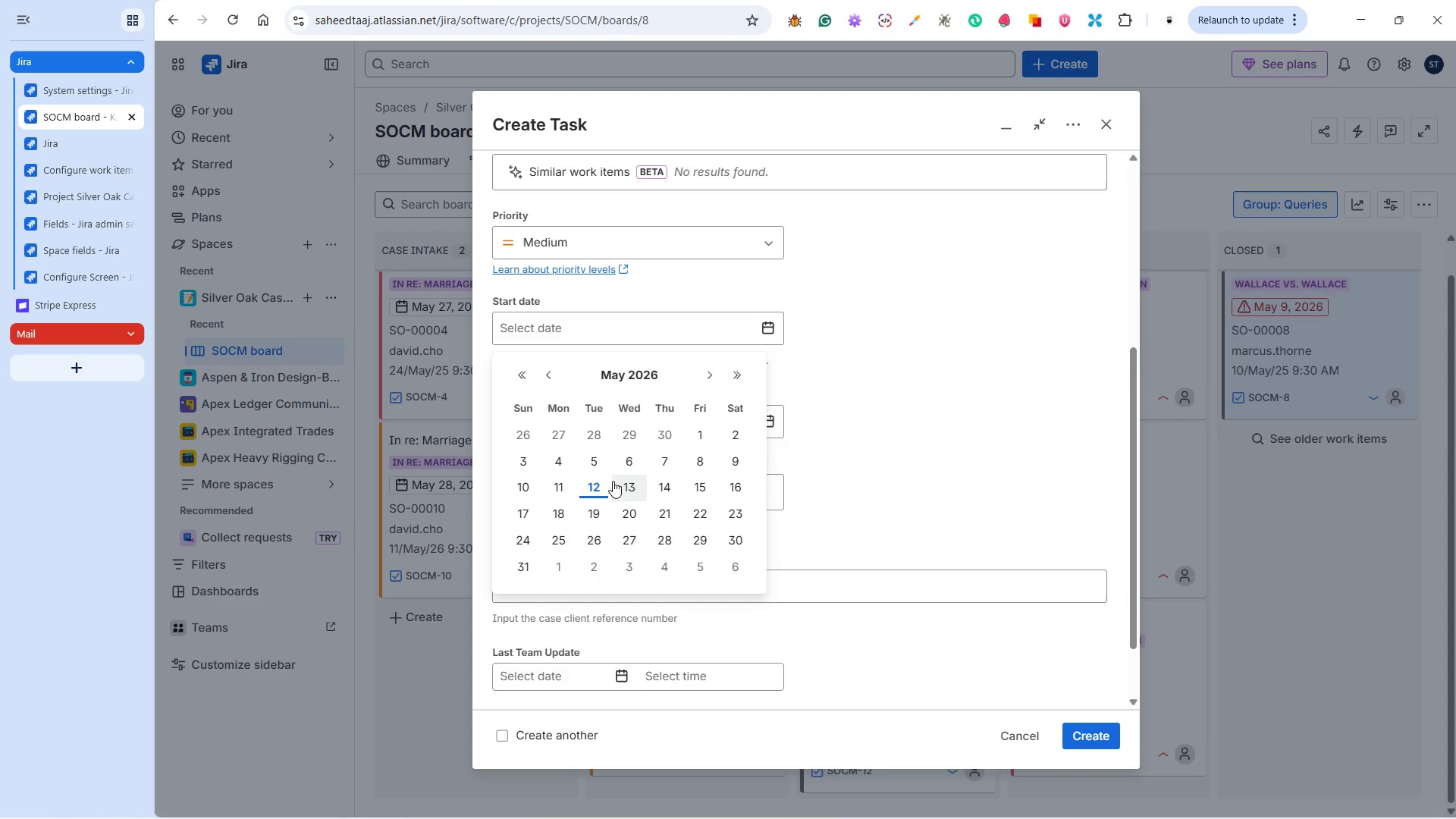 
left_click([620, 466])
 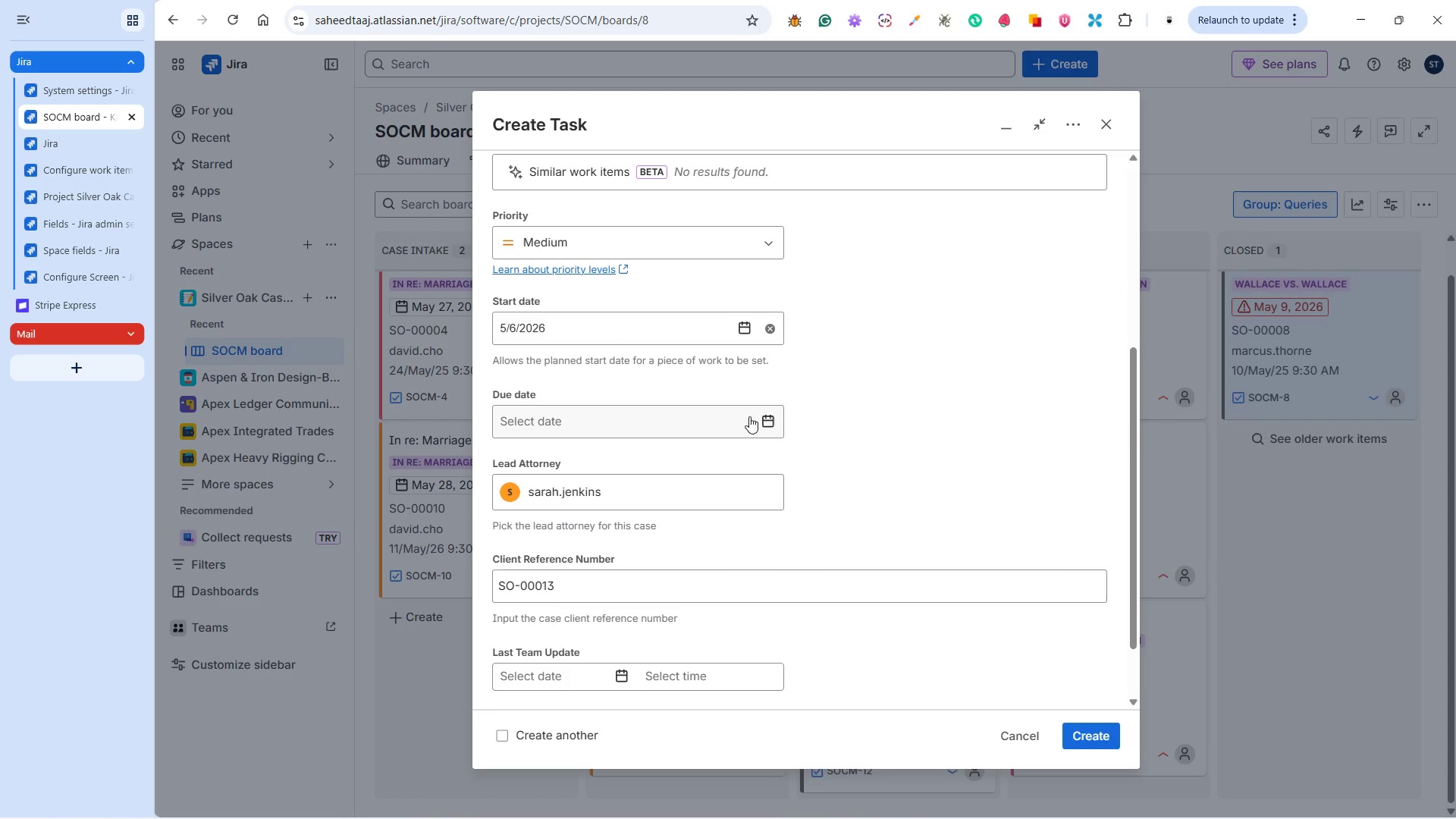 
left_click([768, 416])
 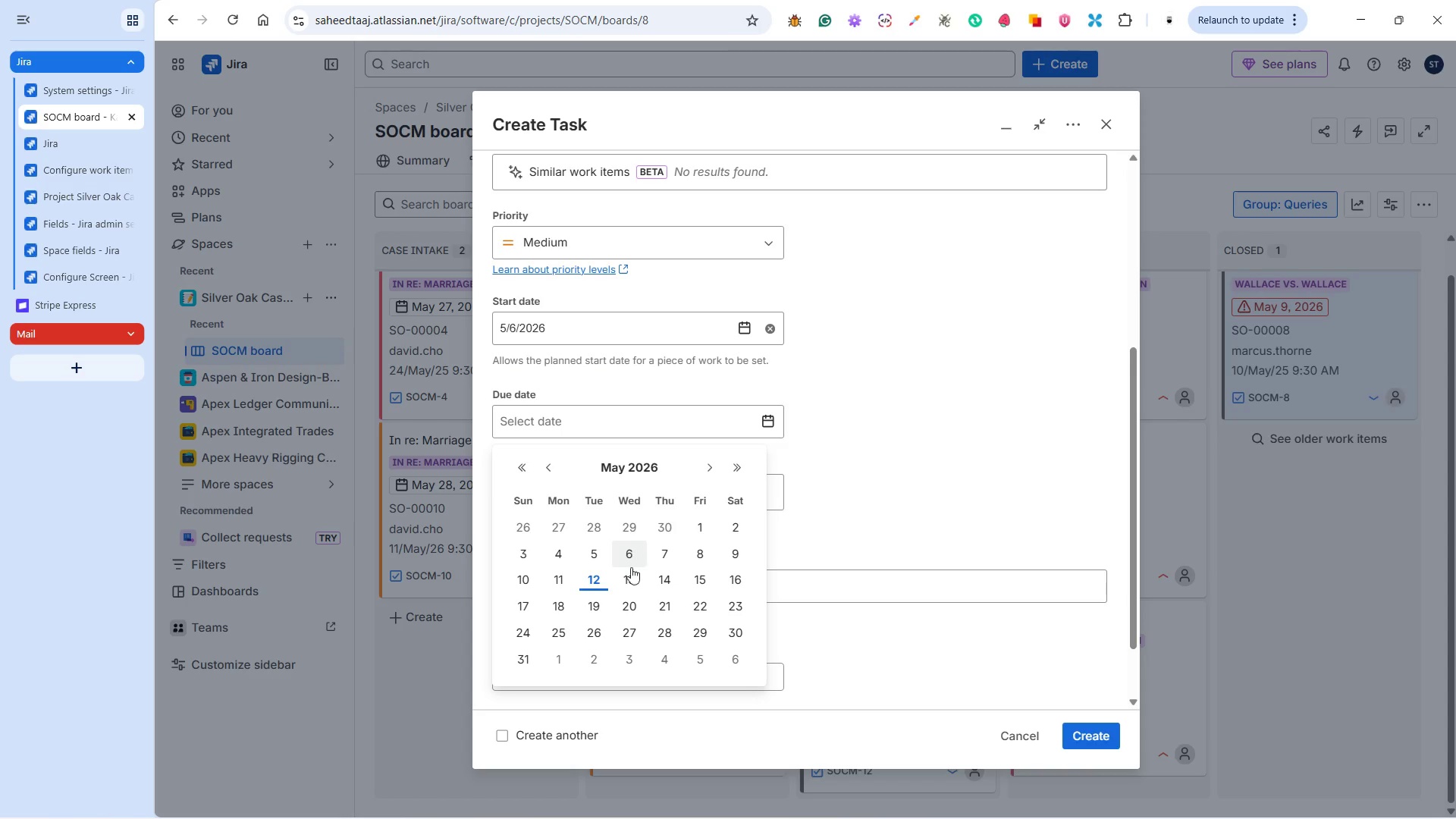 
left_click([630, 580])
 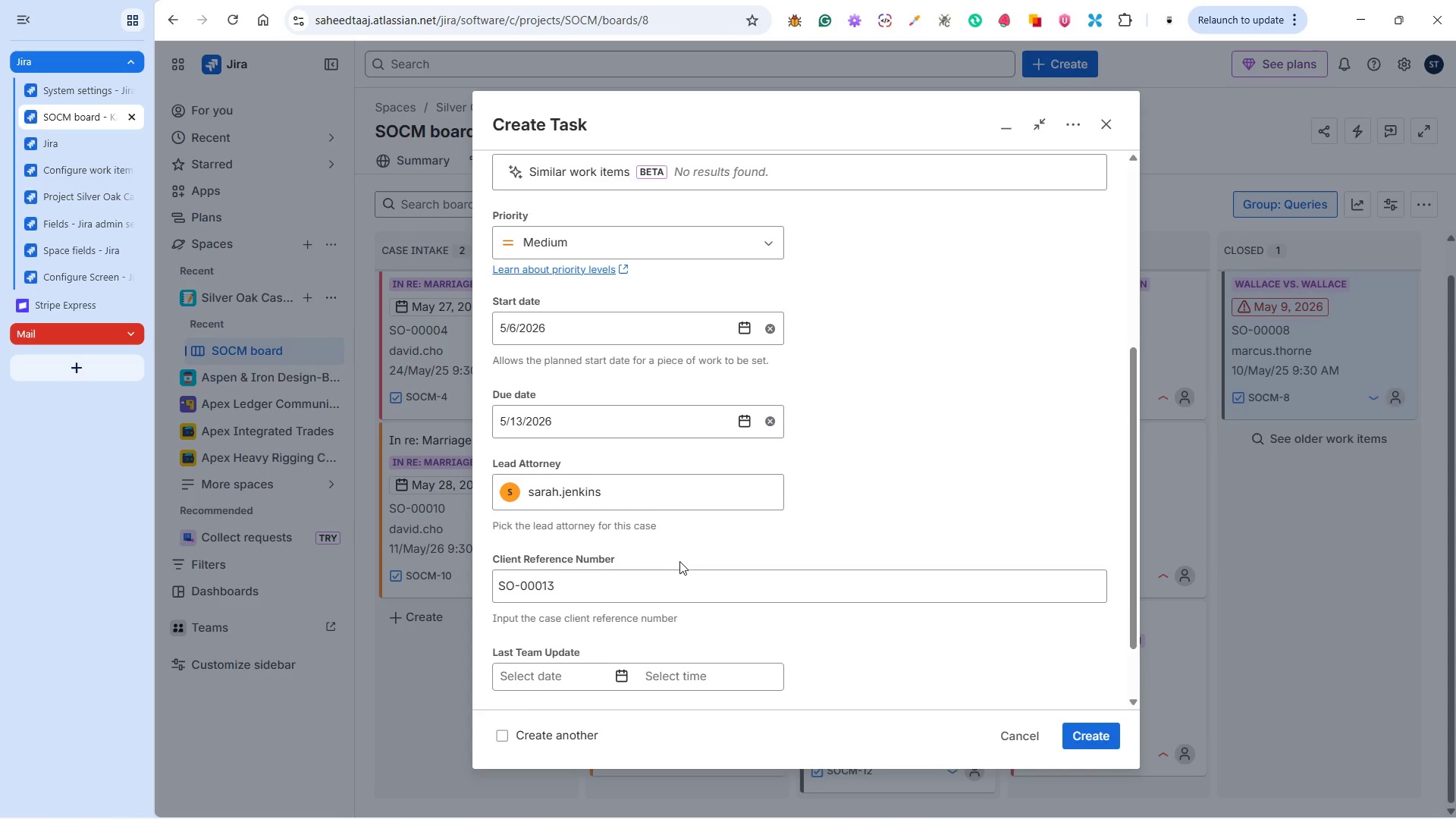 
scroll: coordinate [681, 560], scroll_direction: down, amount: 2.0
 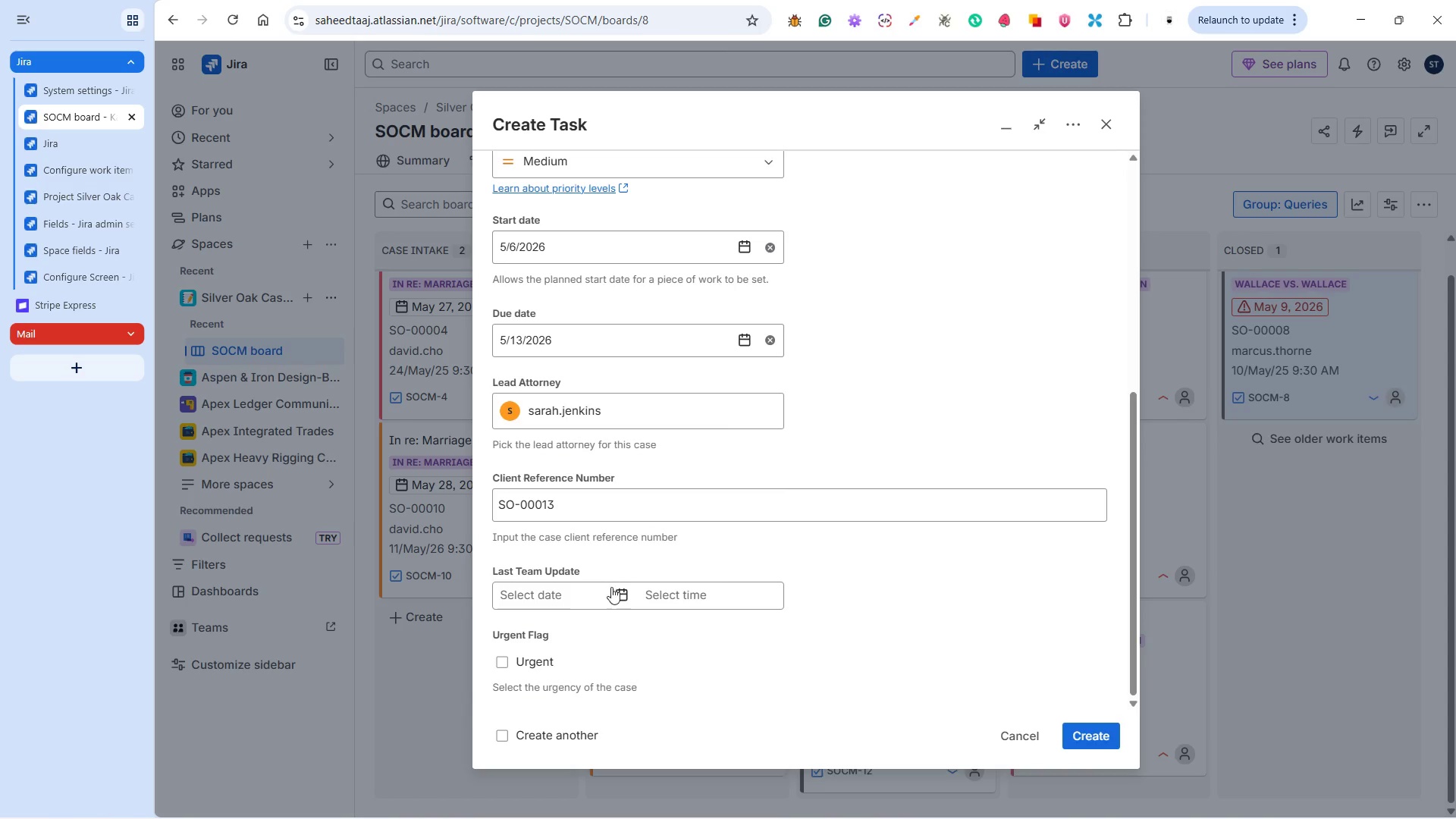 
left_click([617, 592])
 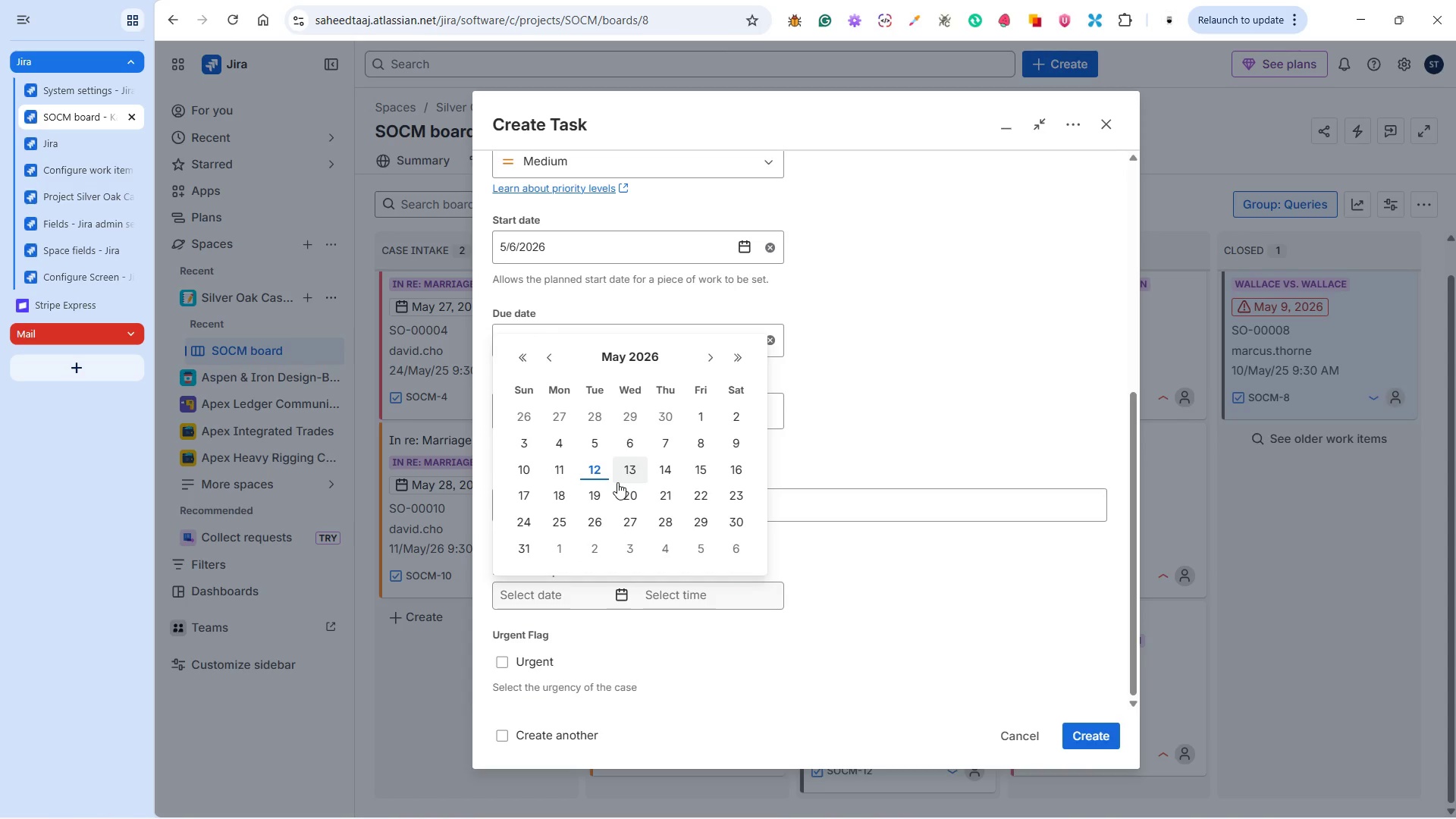 
left_click([614, 479])
 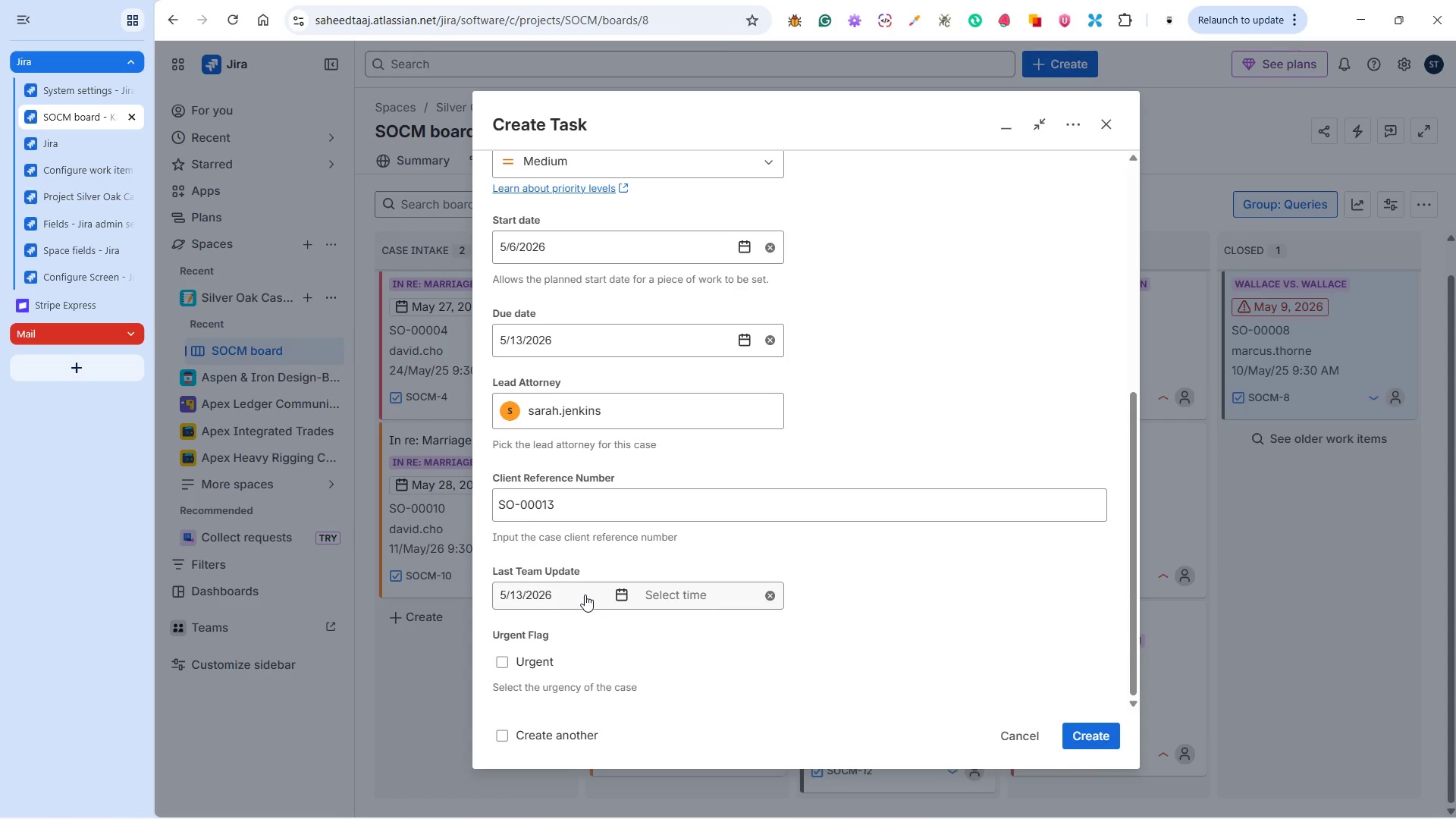 
wait(7.59)
 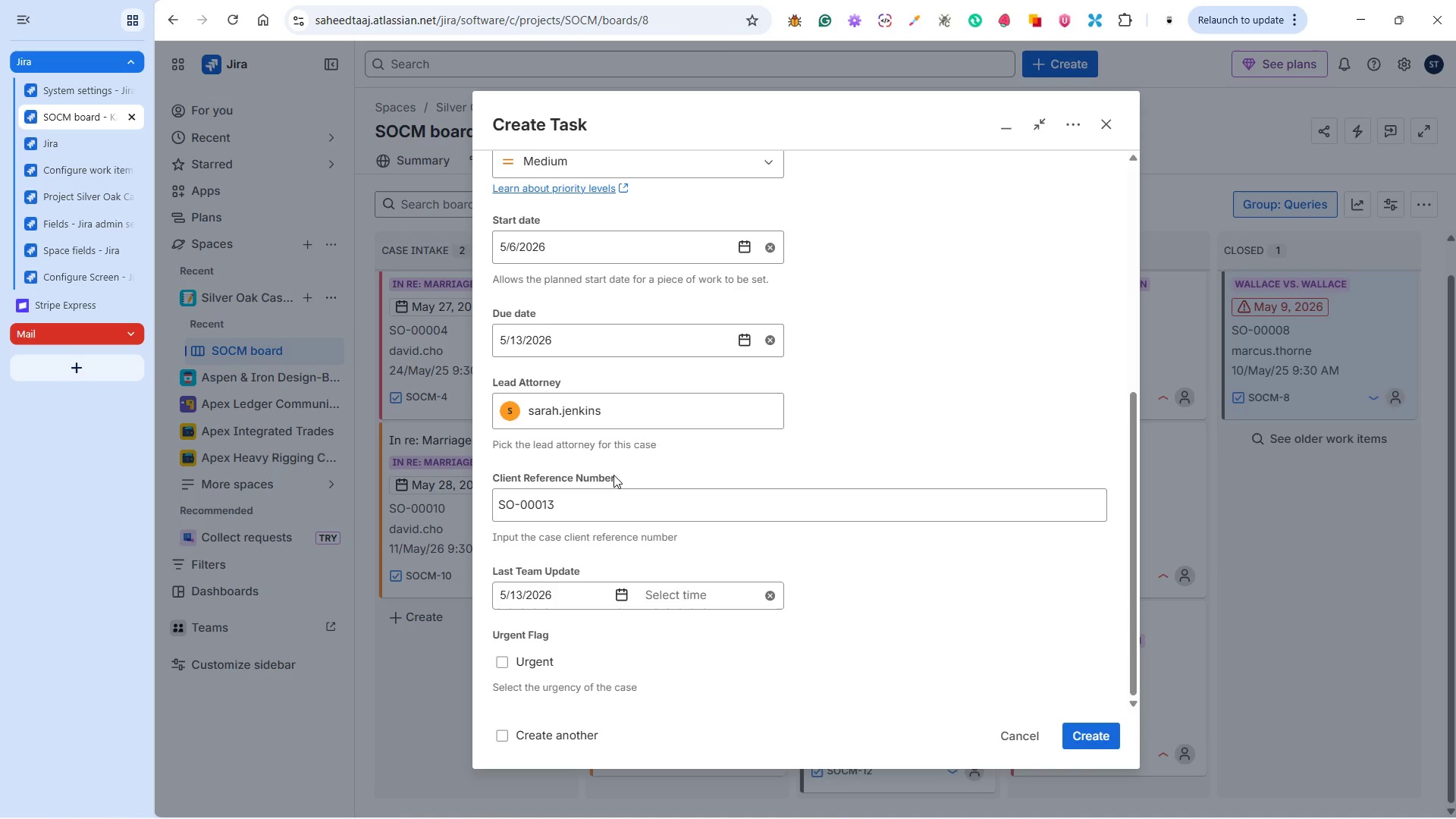 
left_click([585, 595])
 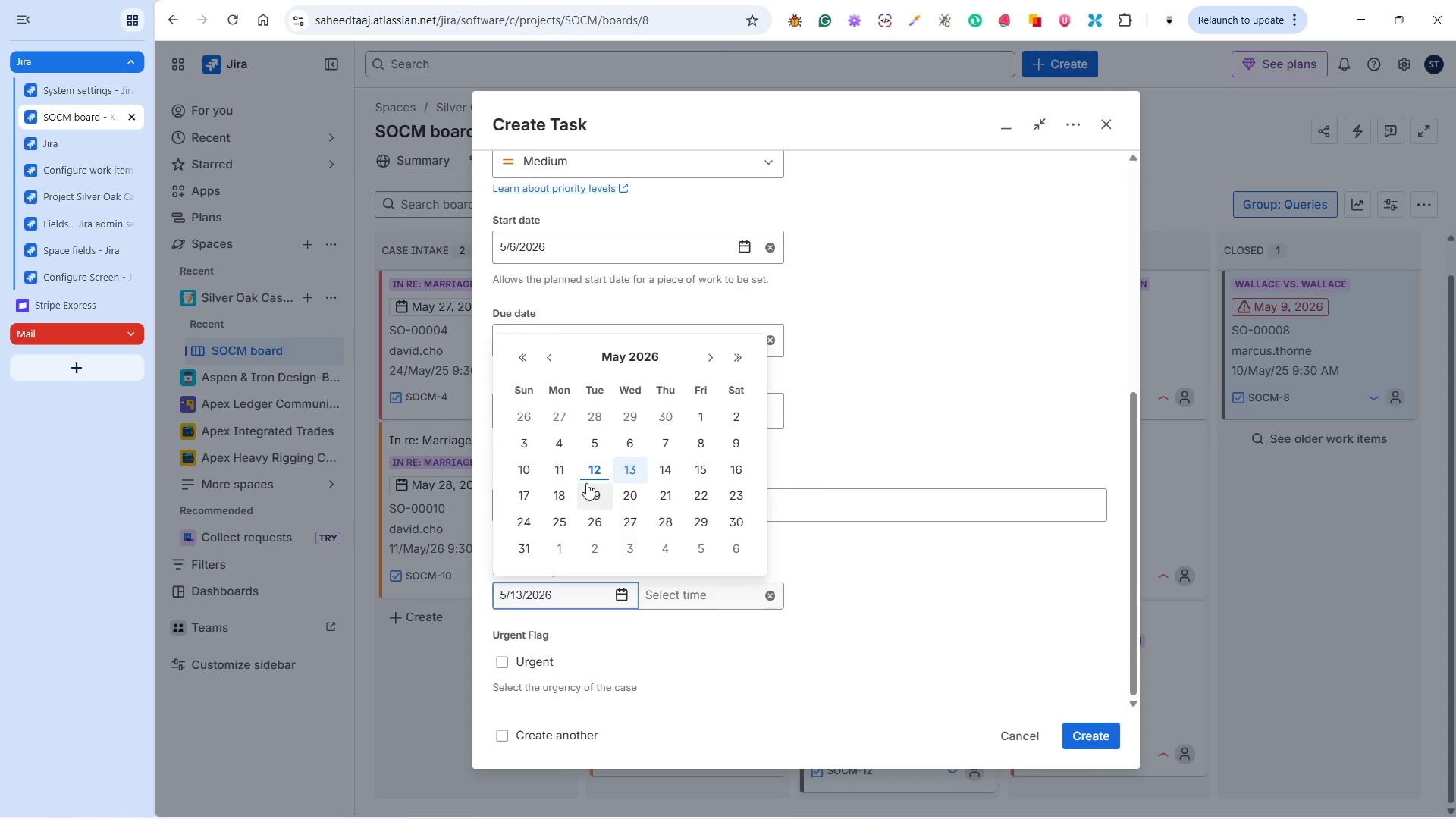 
left_click([588, 472])
 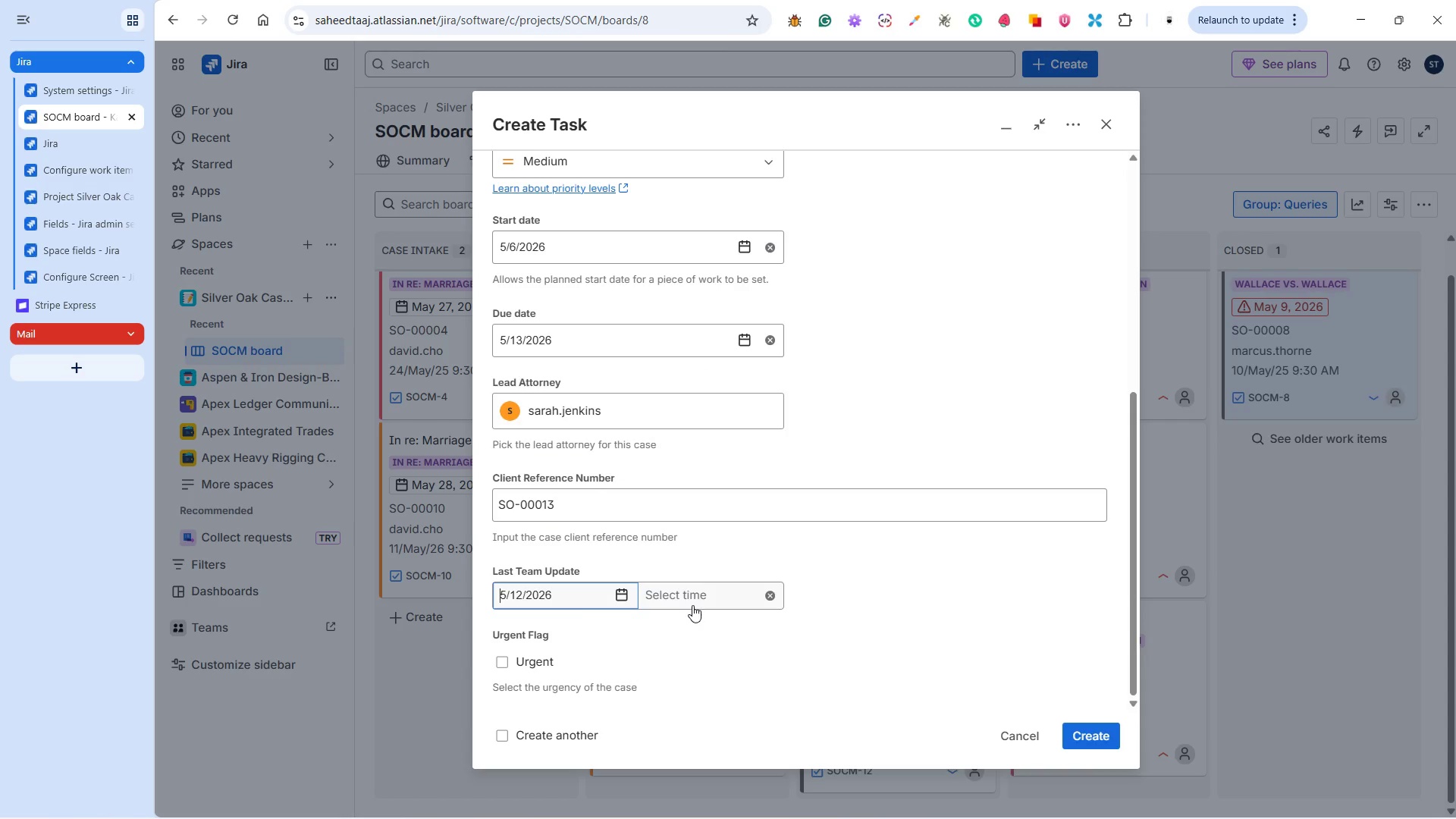 
left_click([692, 598])
 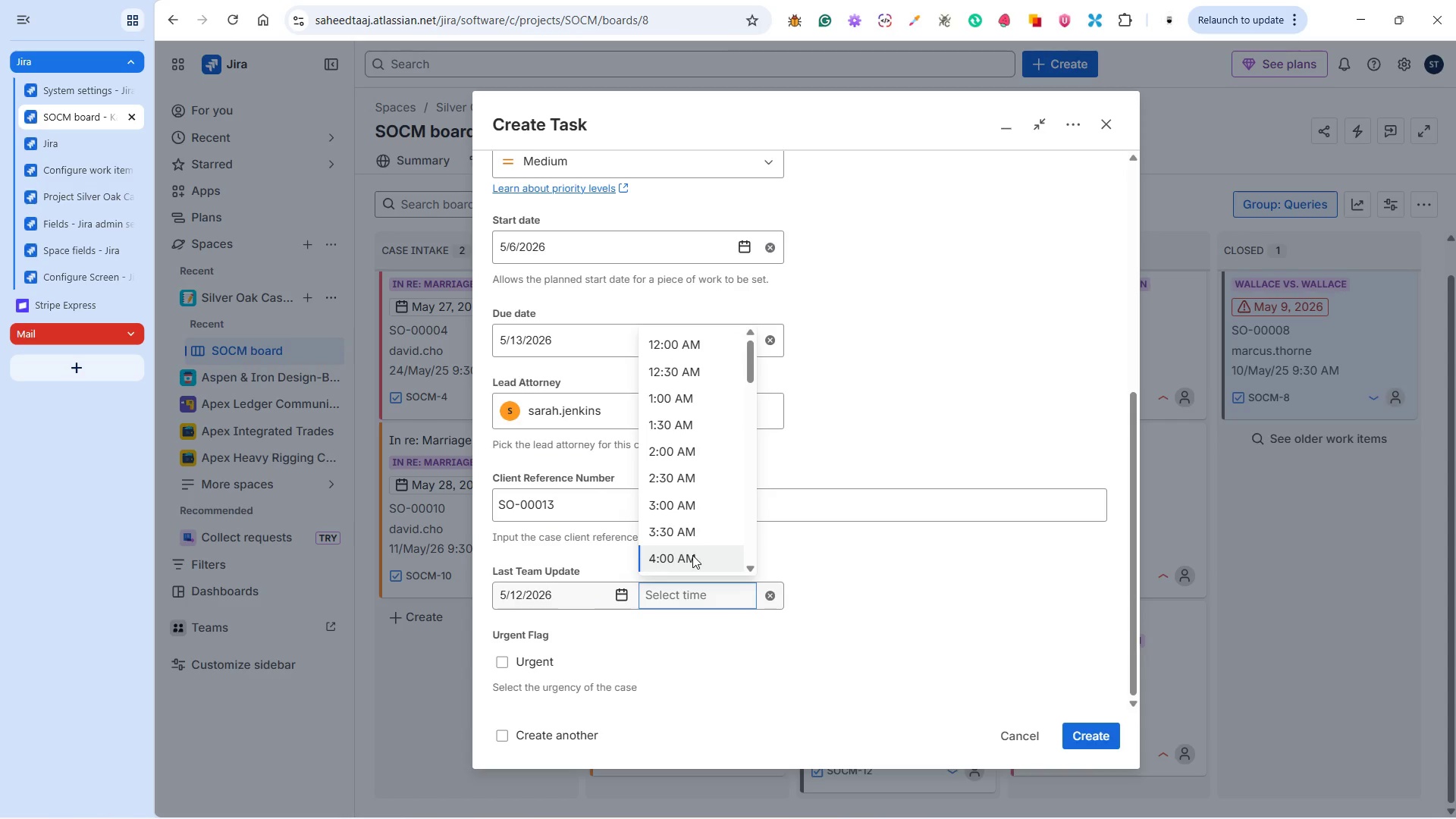 
scroll: coordinate [692, 554], scroll_direction: down, amount: 4.0
 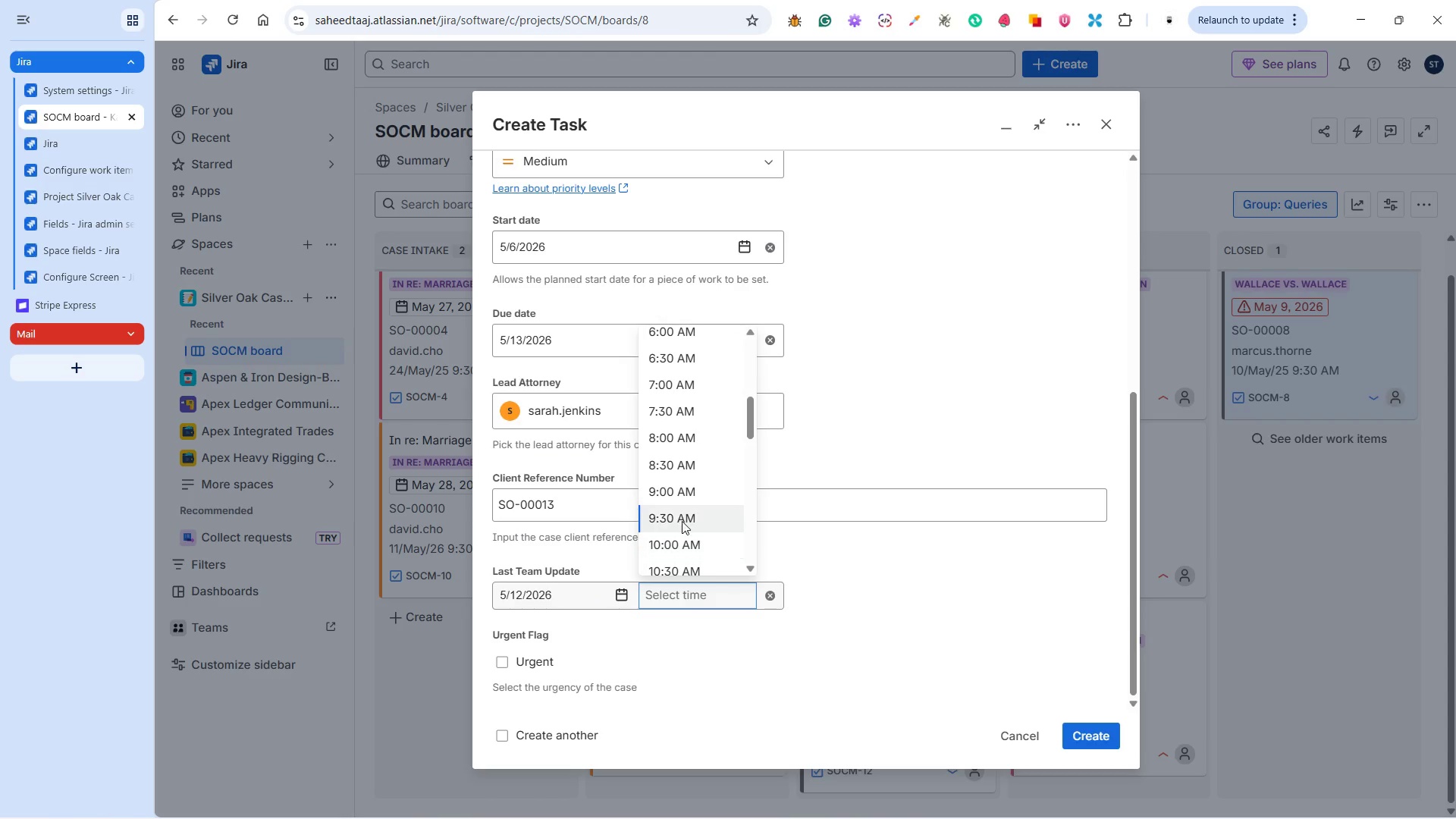 
left_click([682, 521])
 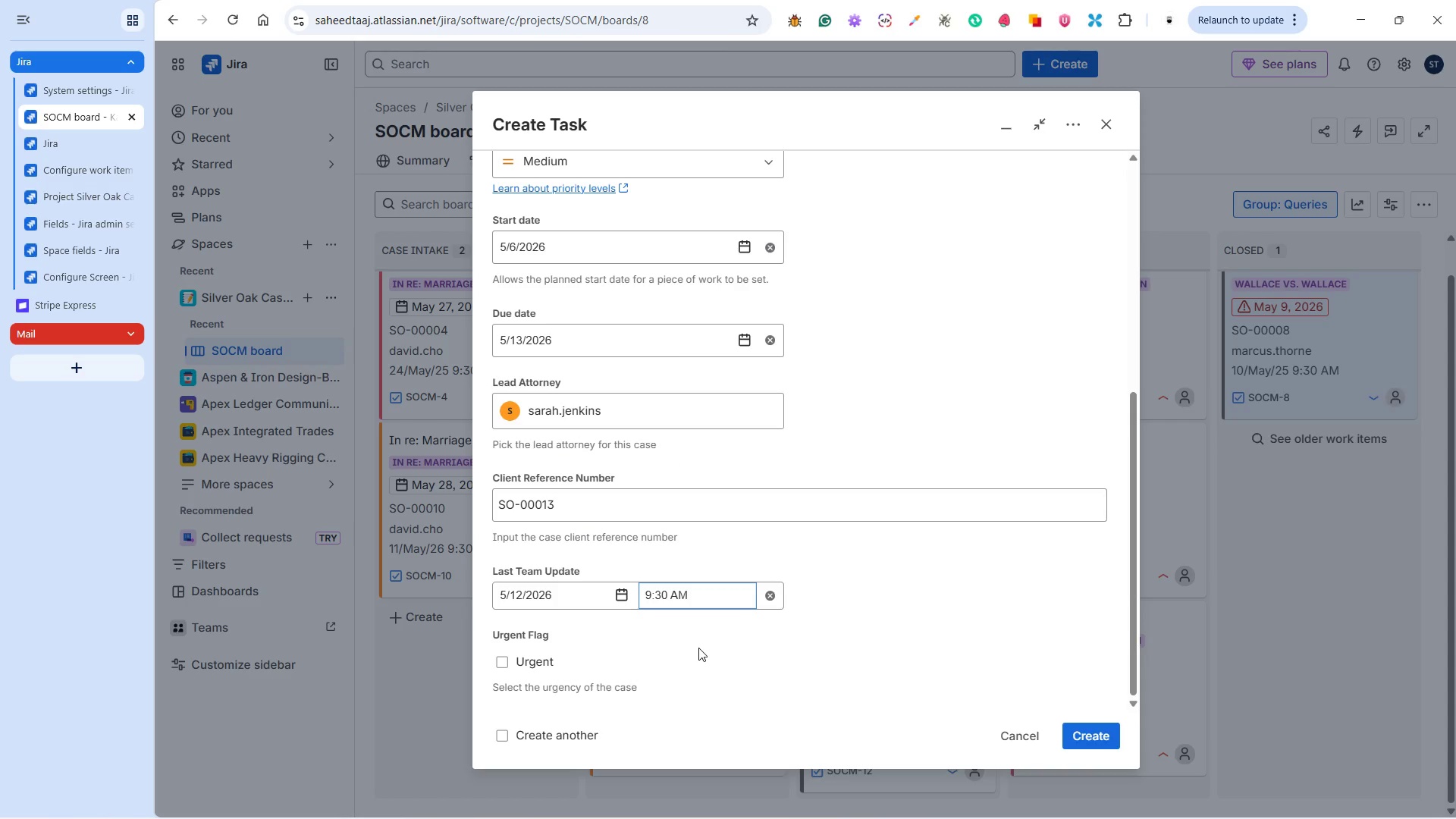 
key(Alt+Tab)
 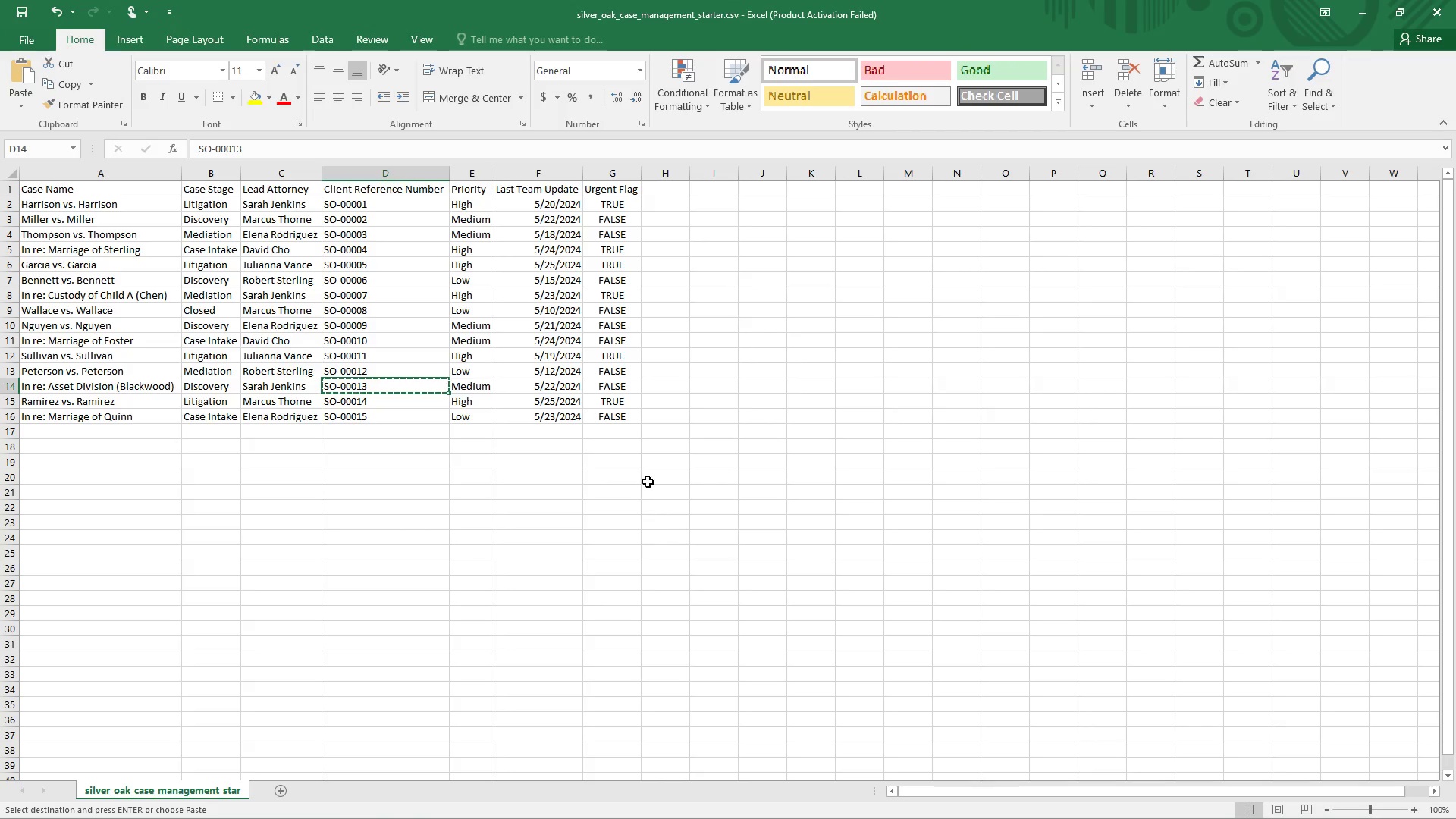 
key(Alt+Tab)
 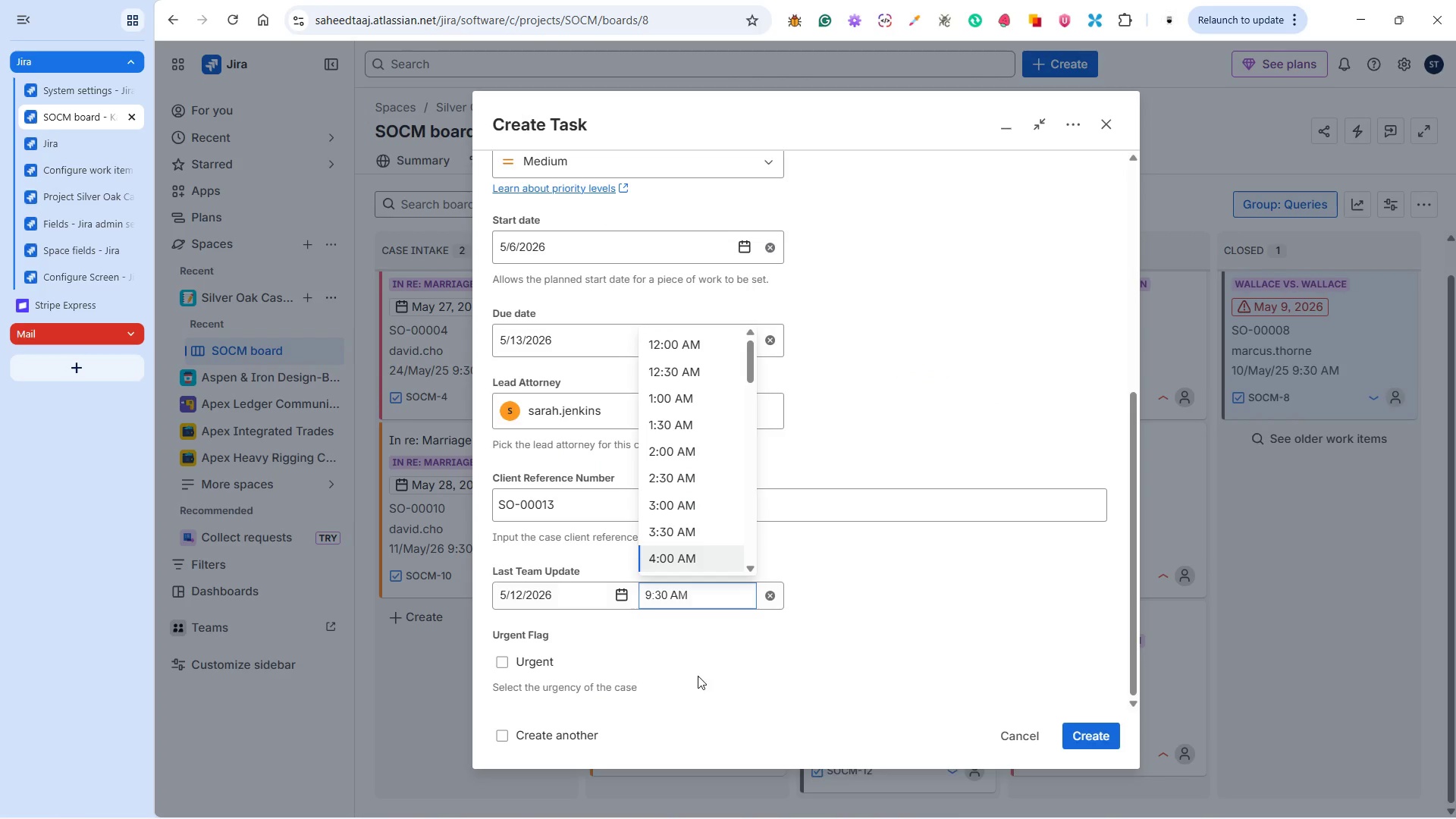 
left_click([702, 676])
 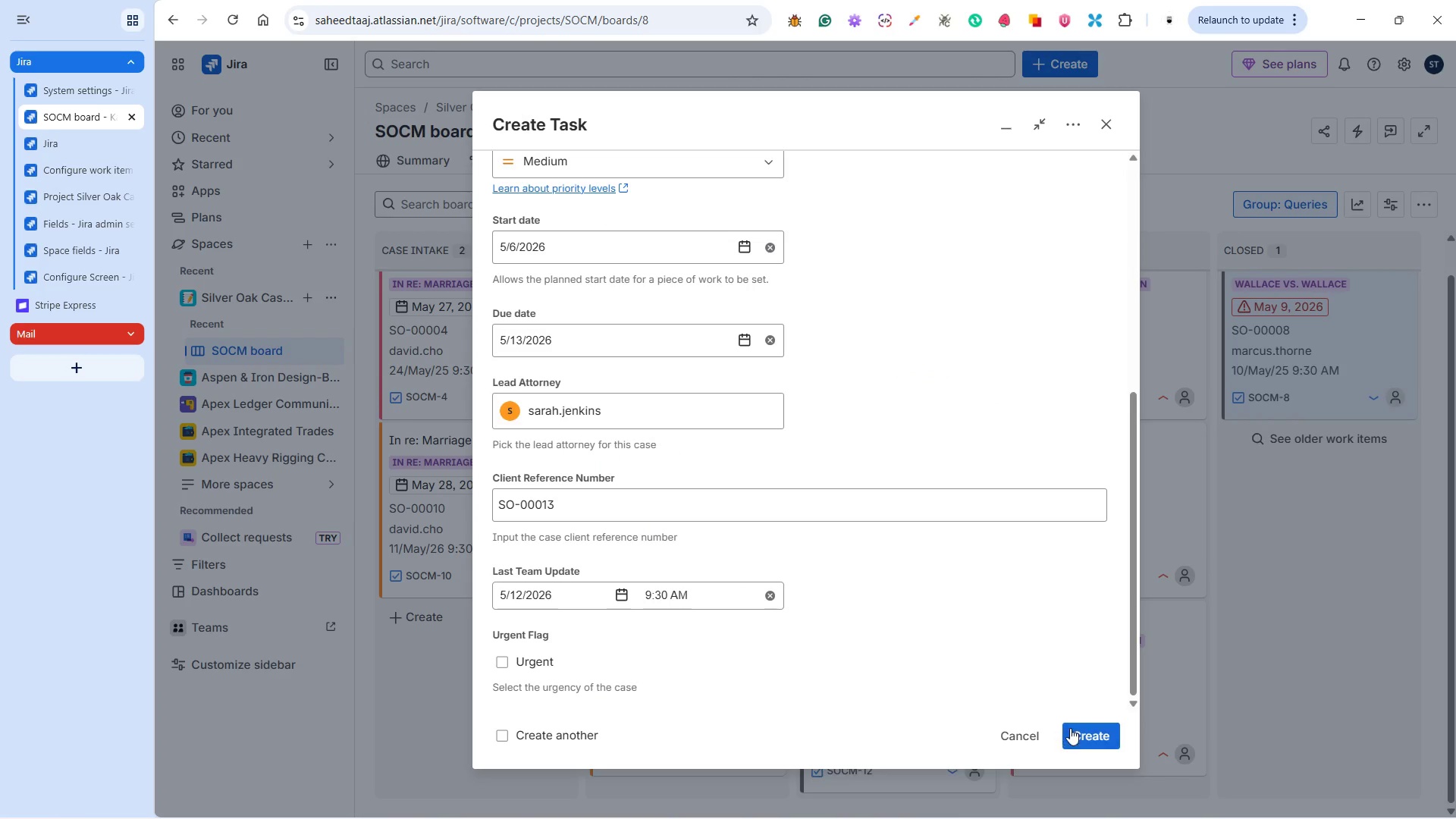 
left_click([1100, 730])
 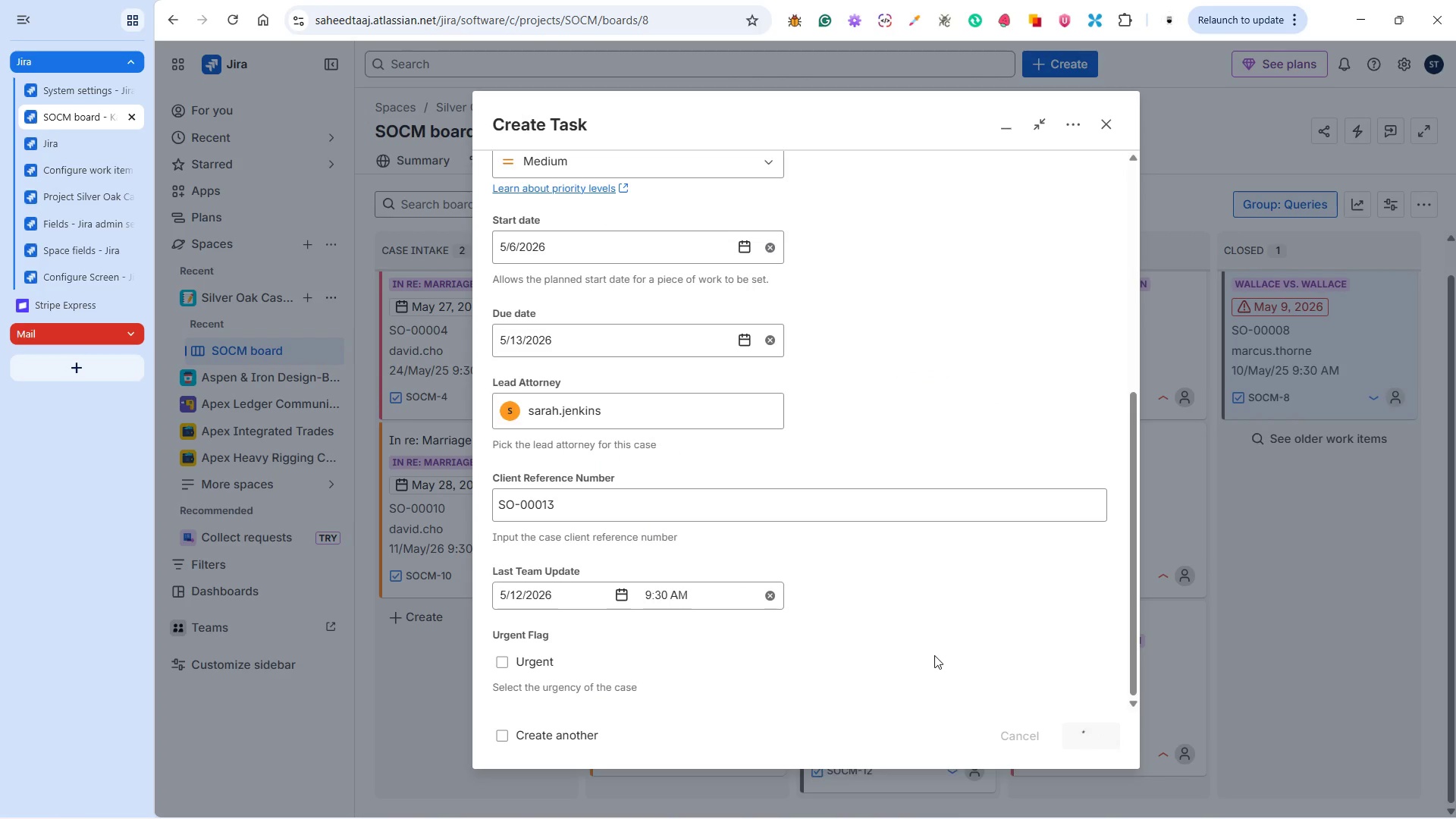 
mouse_move([873, 628])
 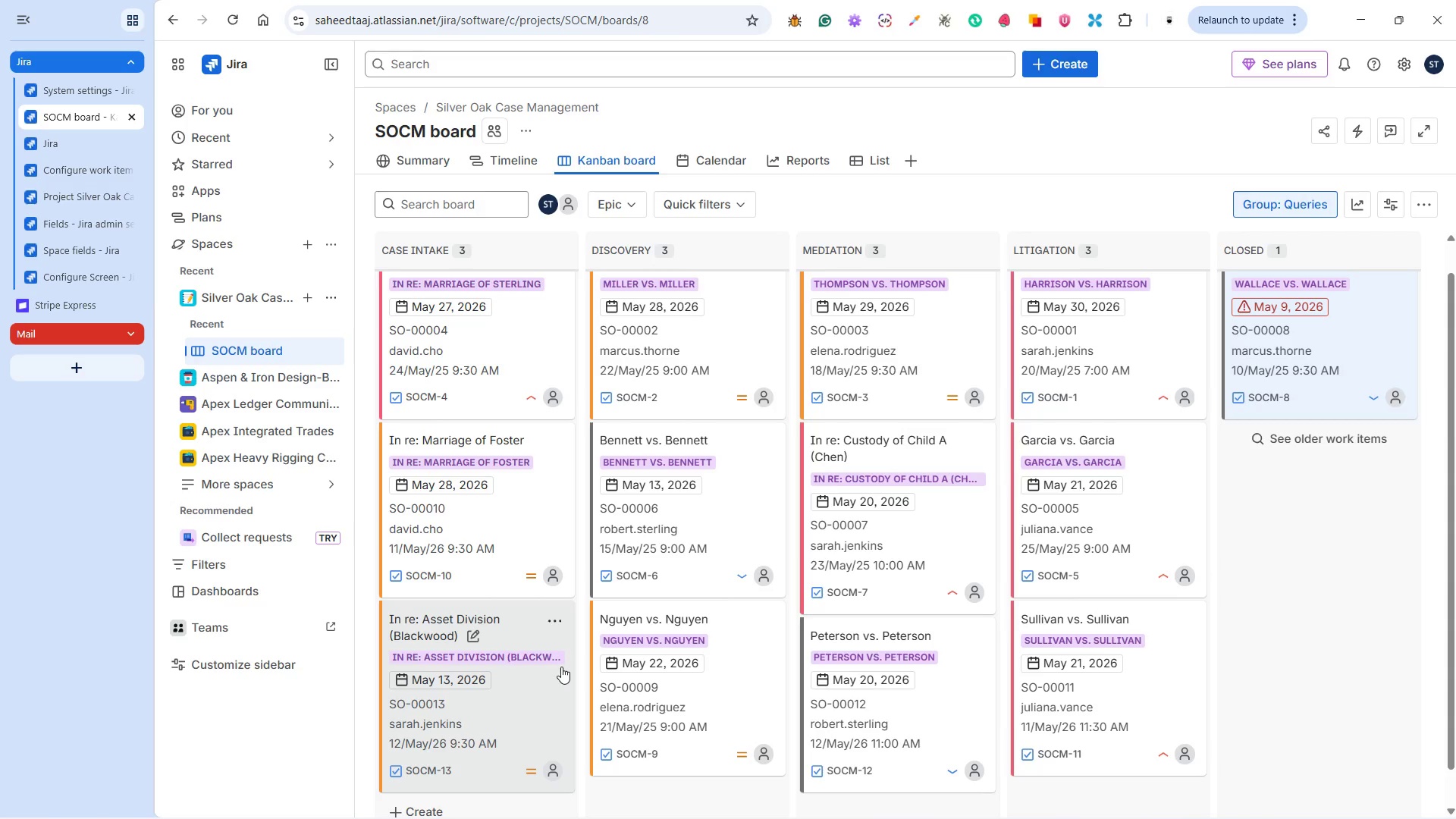 
wait(17.53)
 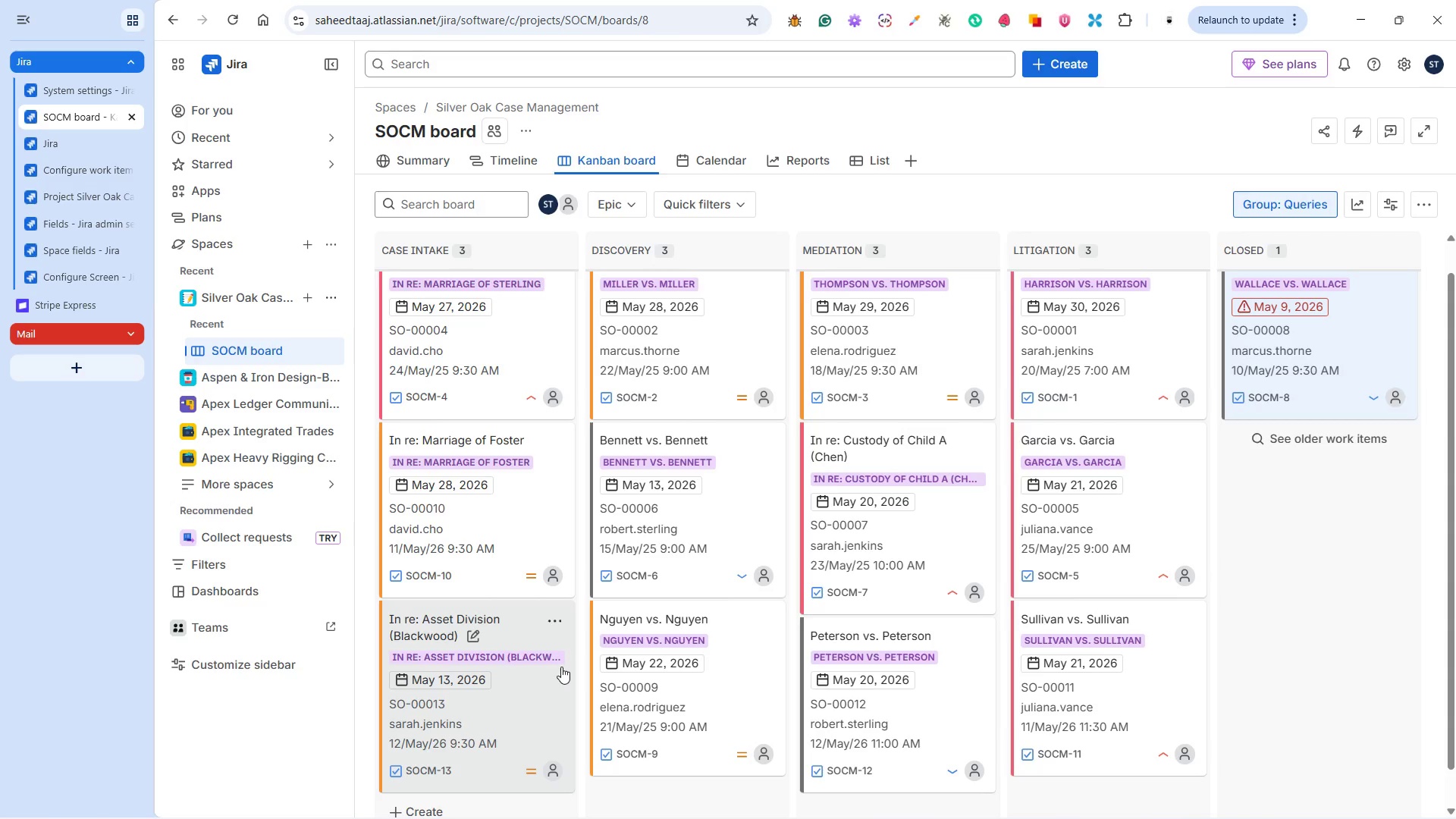 
scroll: coordinate [801, 758], scroll_direction: up, amount: 3.0
 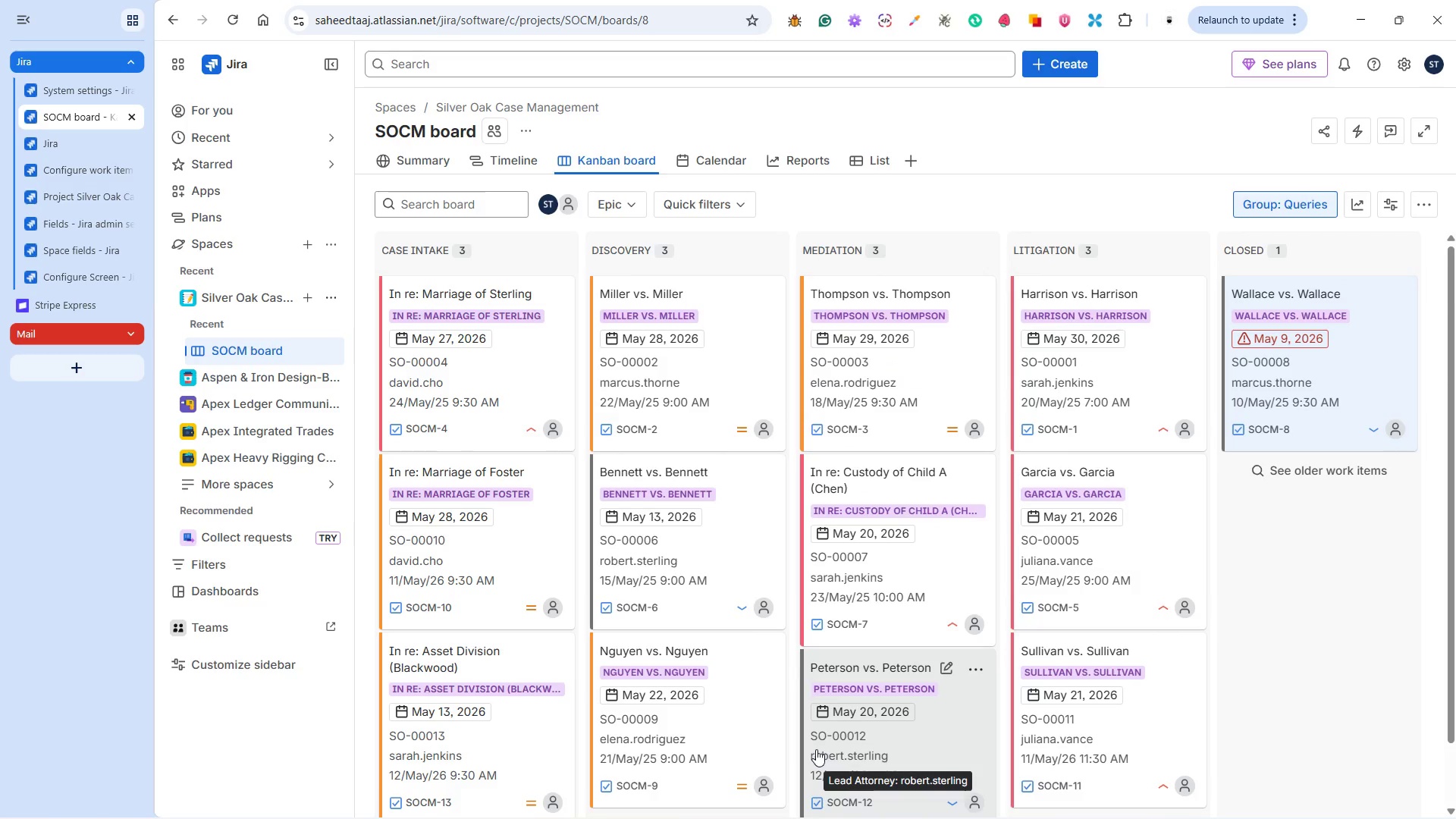 
scroll: coordinate [816, 749], scroll_direction: down, amount: 4.0
 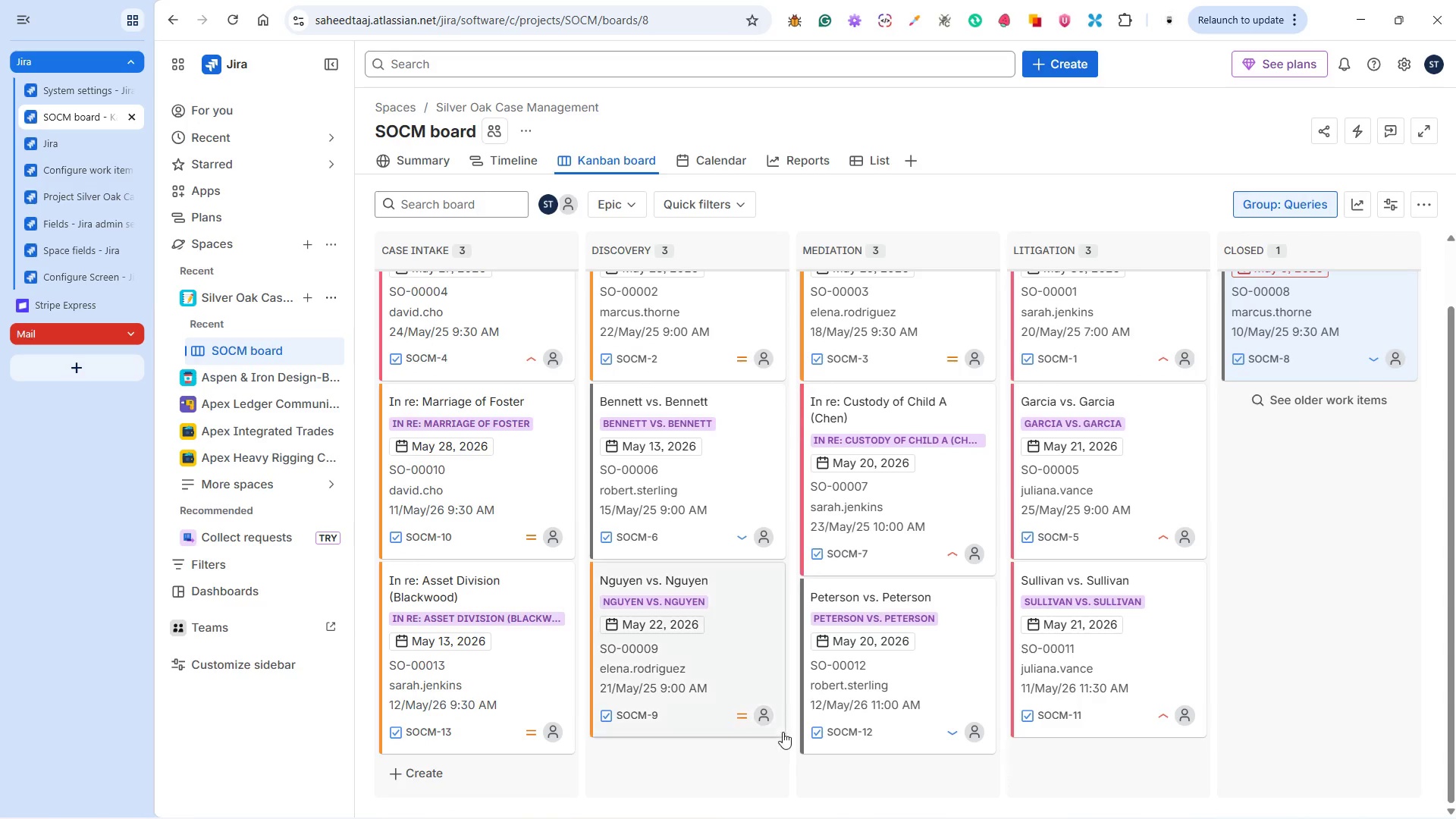 
scroll: coordinate [783, 731], scroll_direction: up, amount: 3.0
 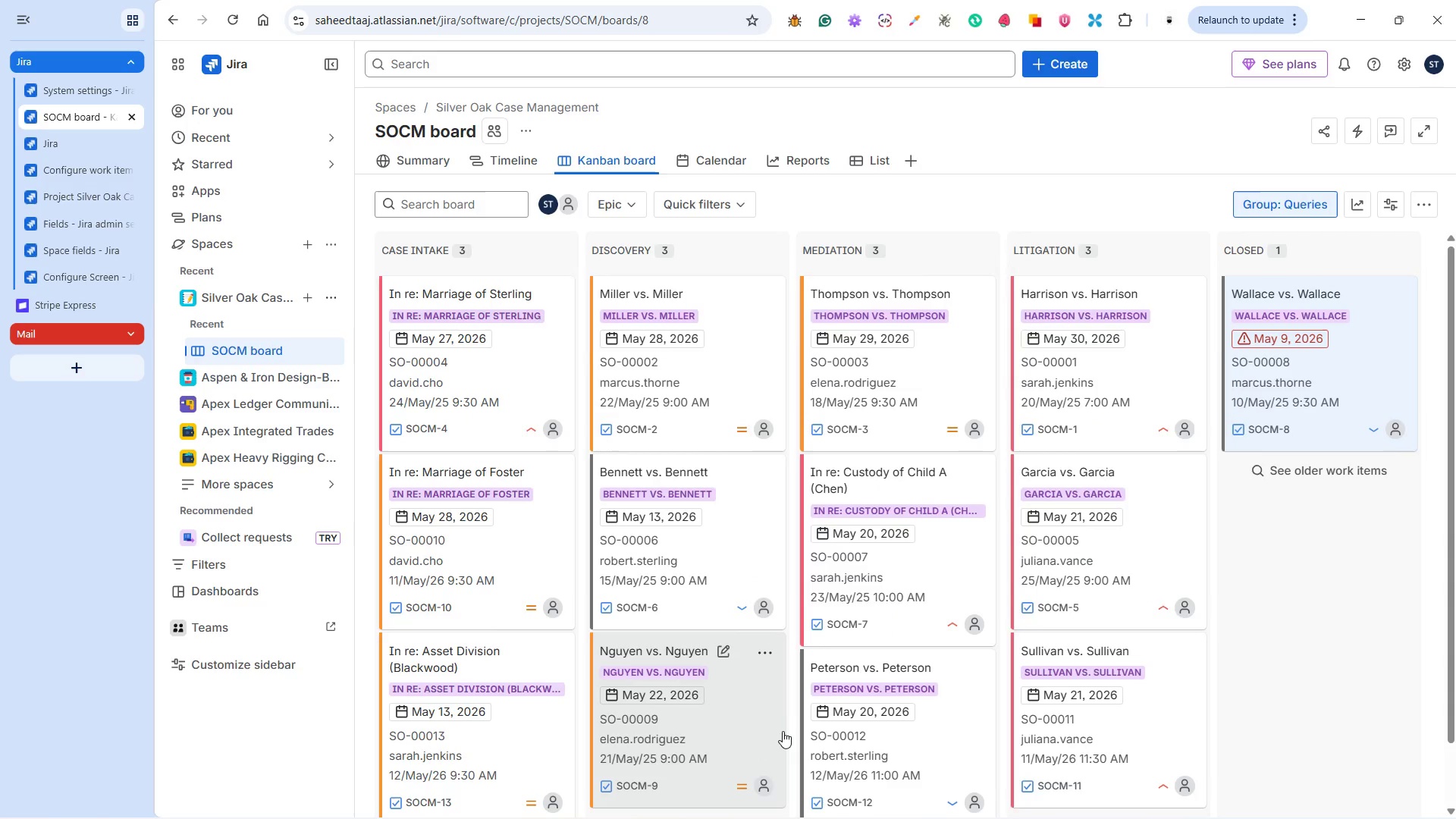 
scroll: coordinate [676, 732], scroll_direction: down, amount: 2.0
 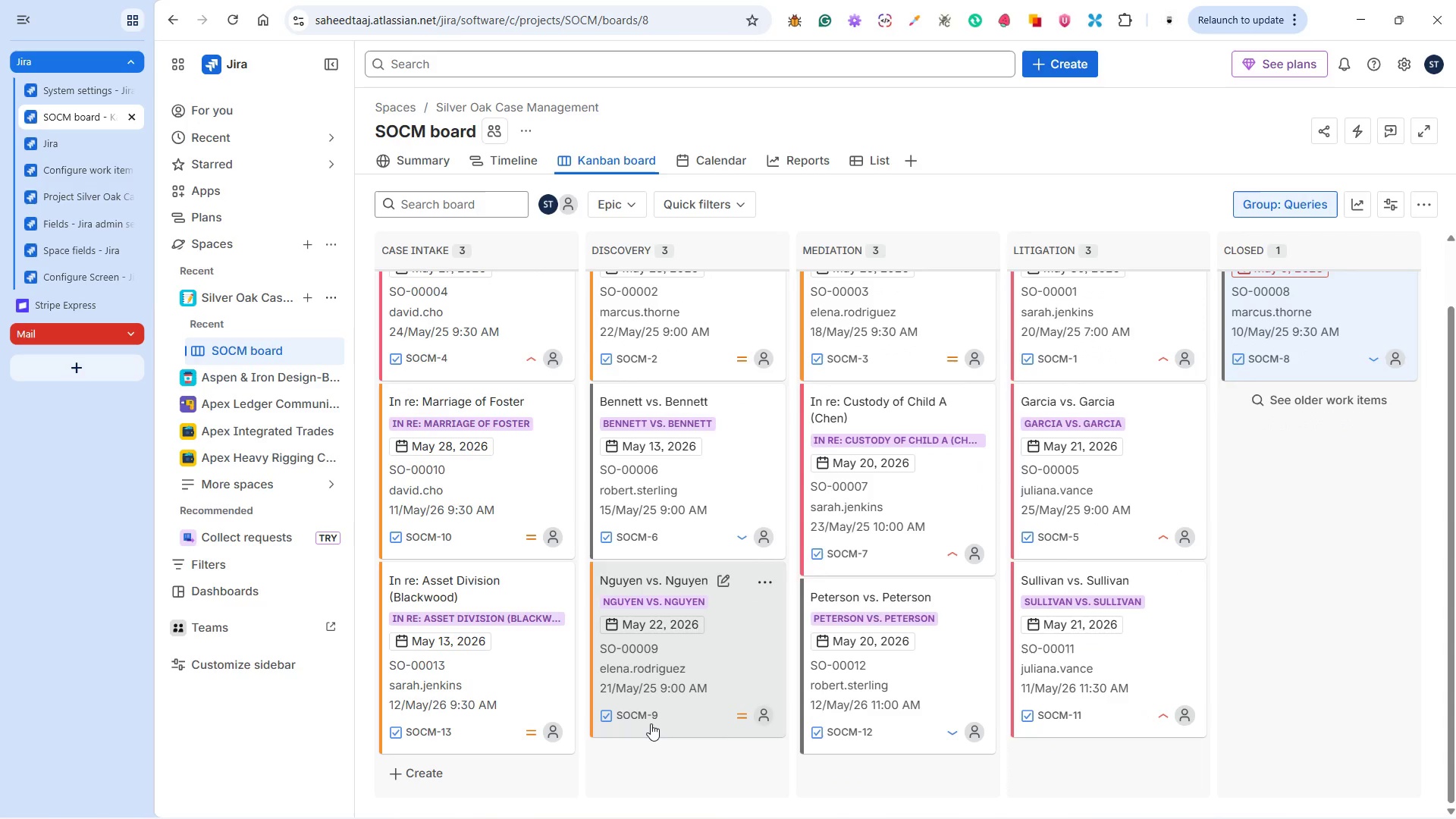 
key(Alt+Tab)
 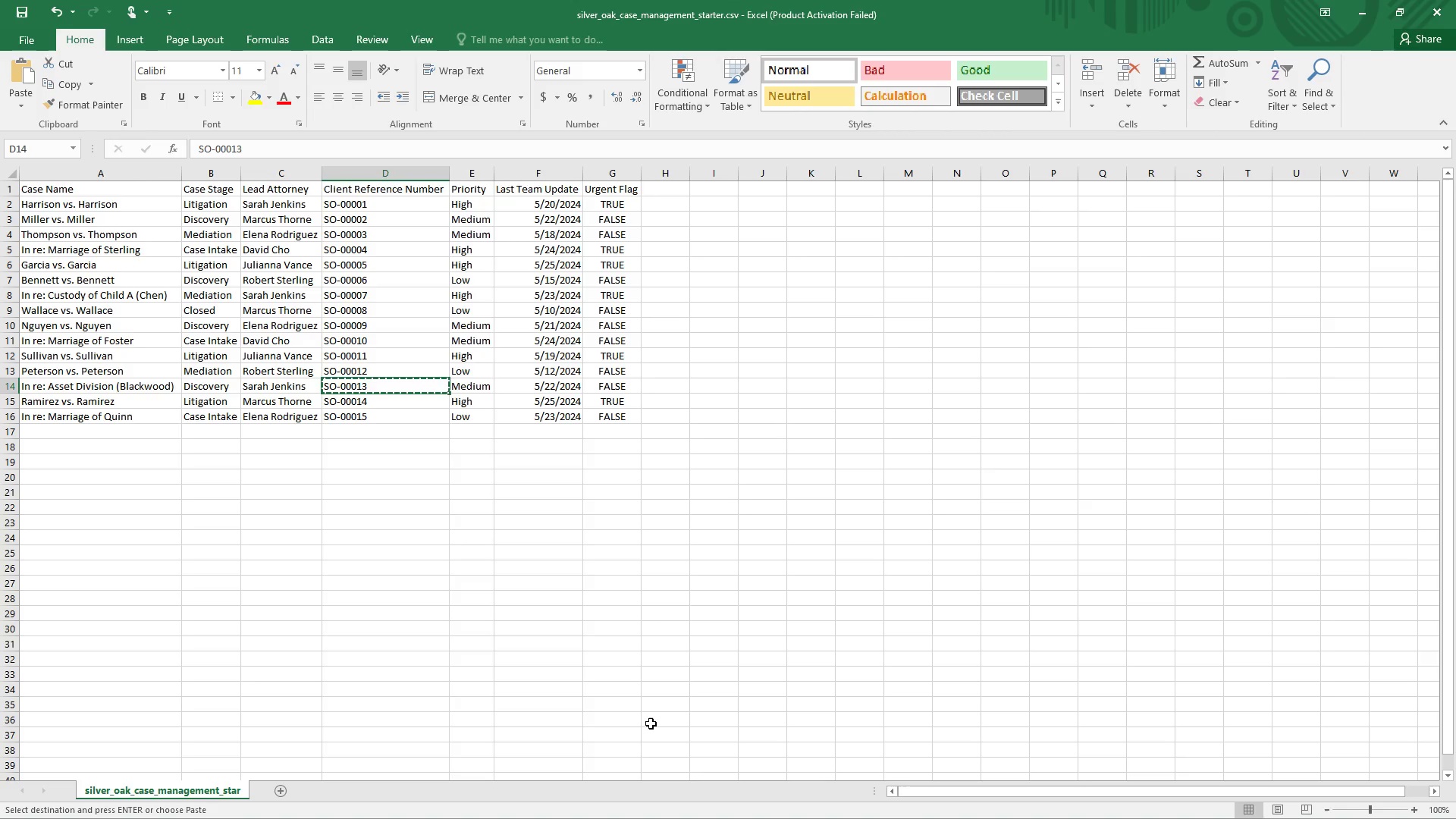 
key(Alt+Tab)
 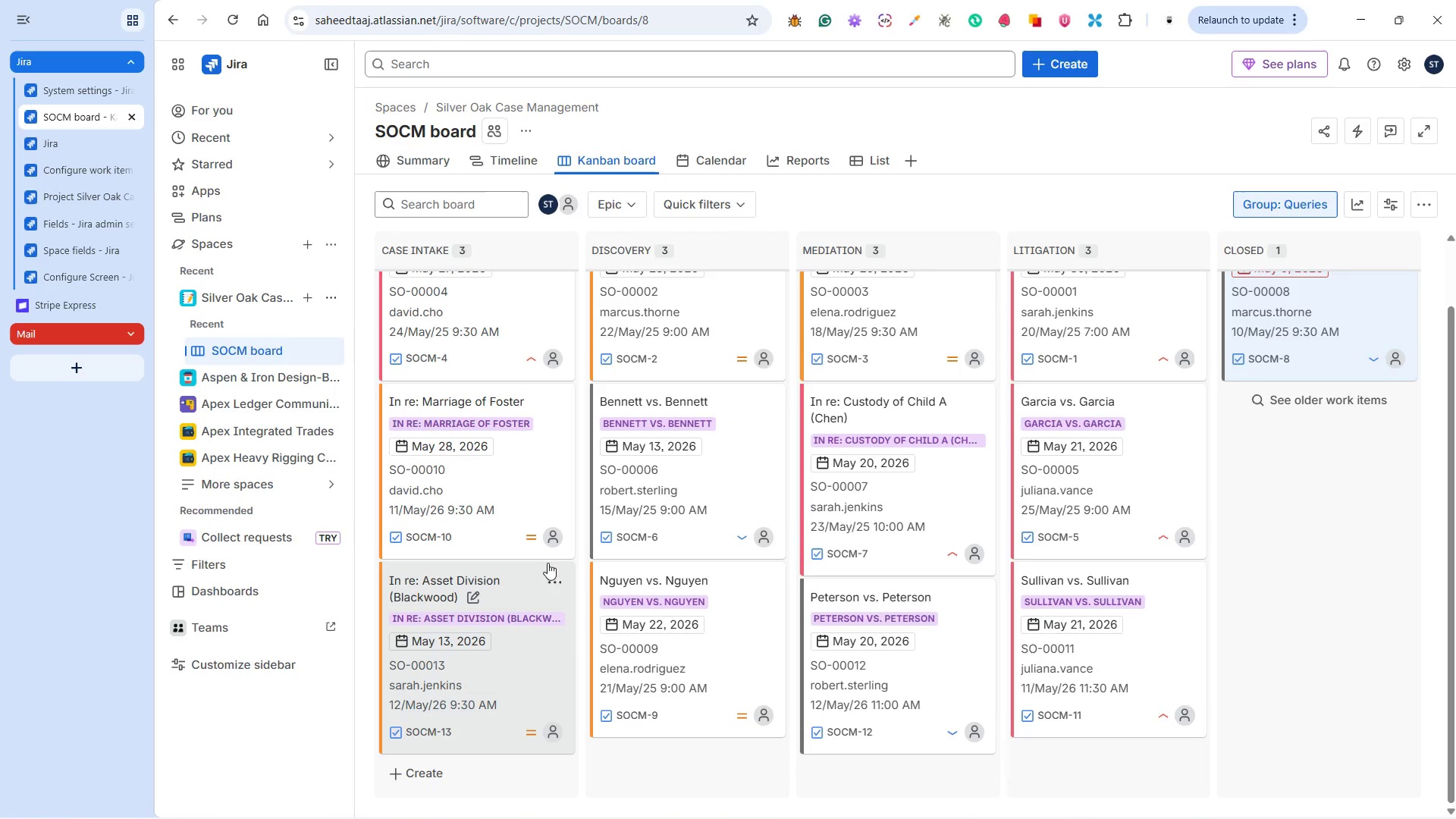 
left_click([557, 573])
 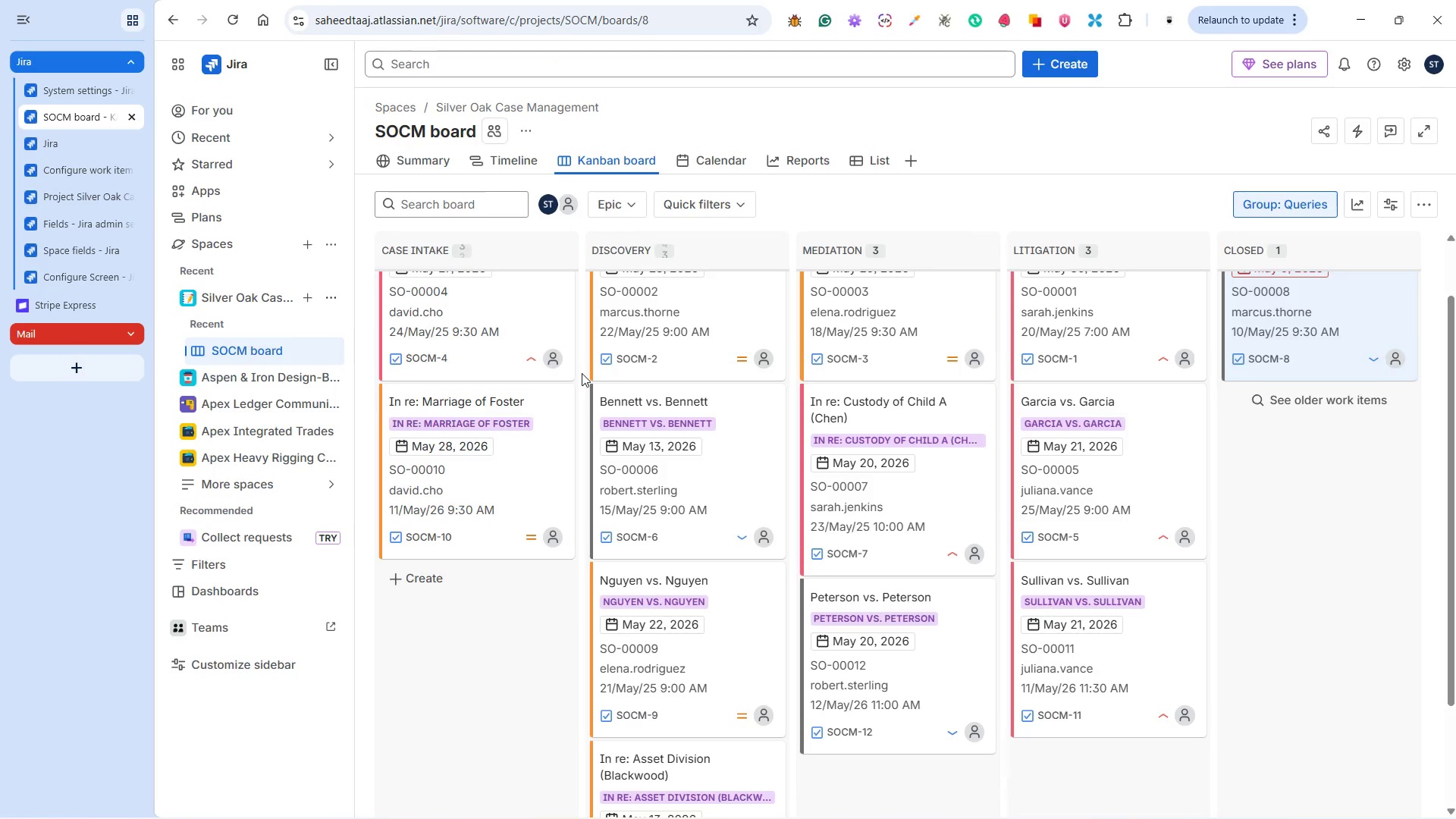 
scroll: coordinate [722, 601], scroll_direction: down, amount: 4.0
 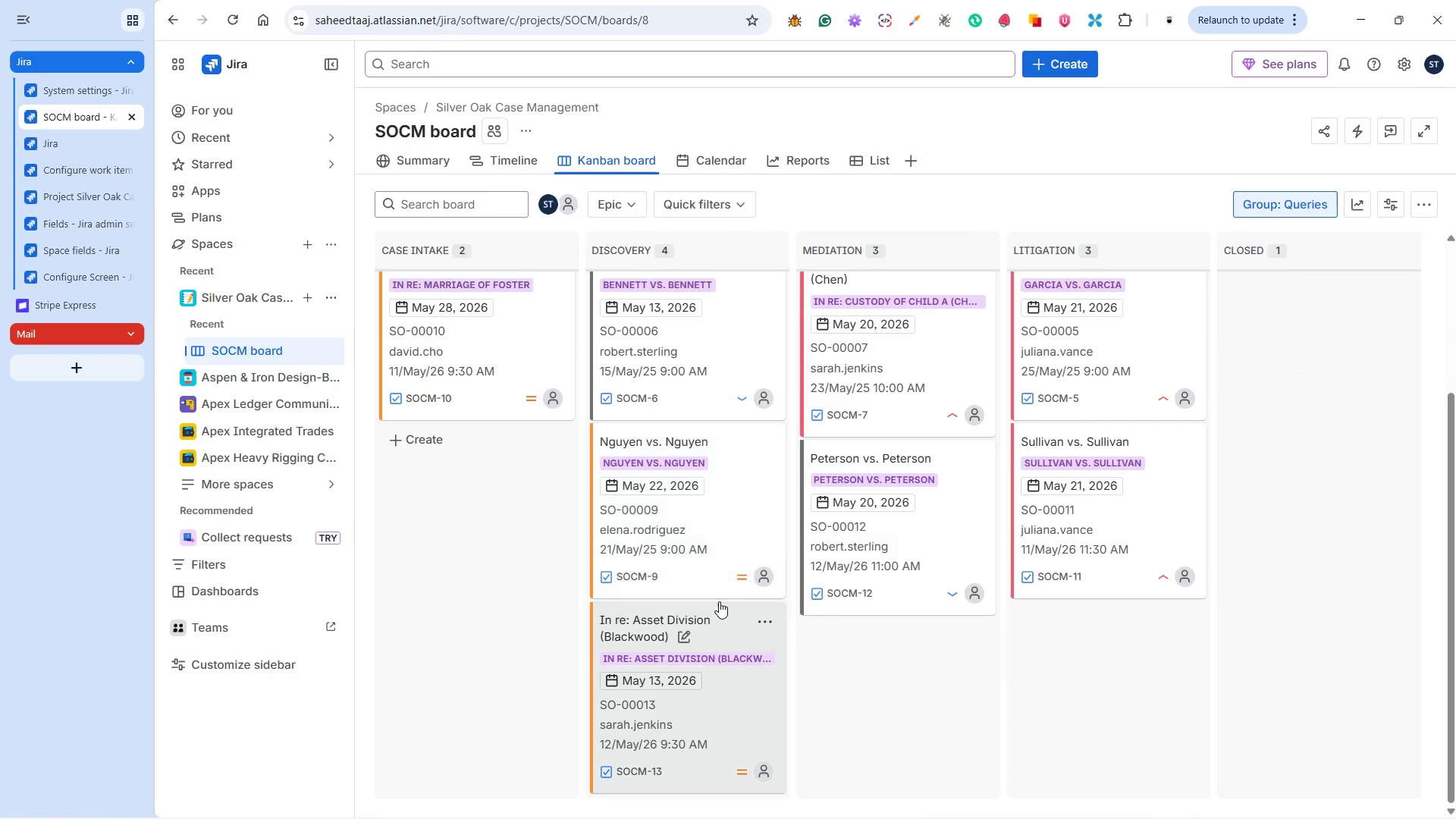 
scroll: coordinate [718, 601], scroll_direction: up, amount: 6.0
 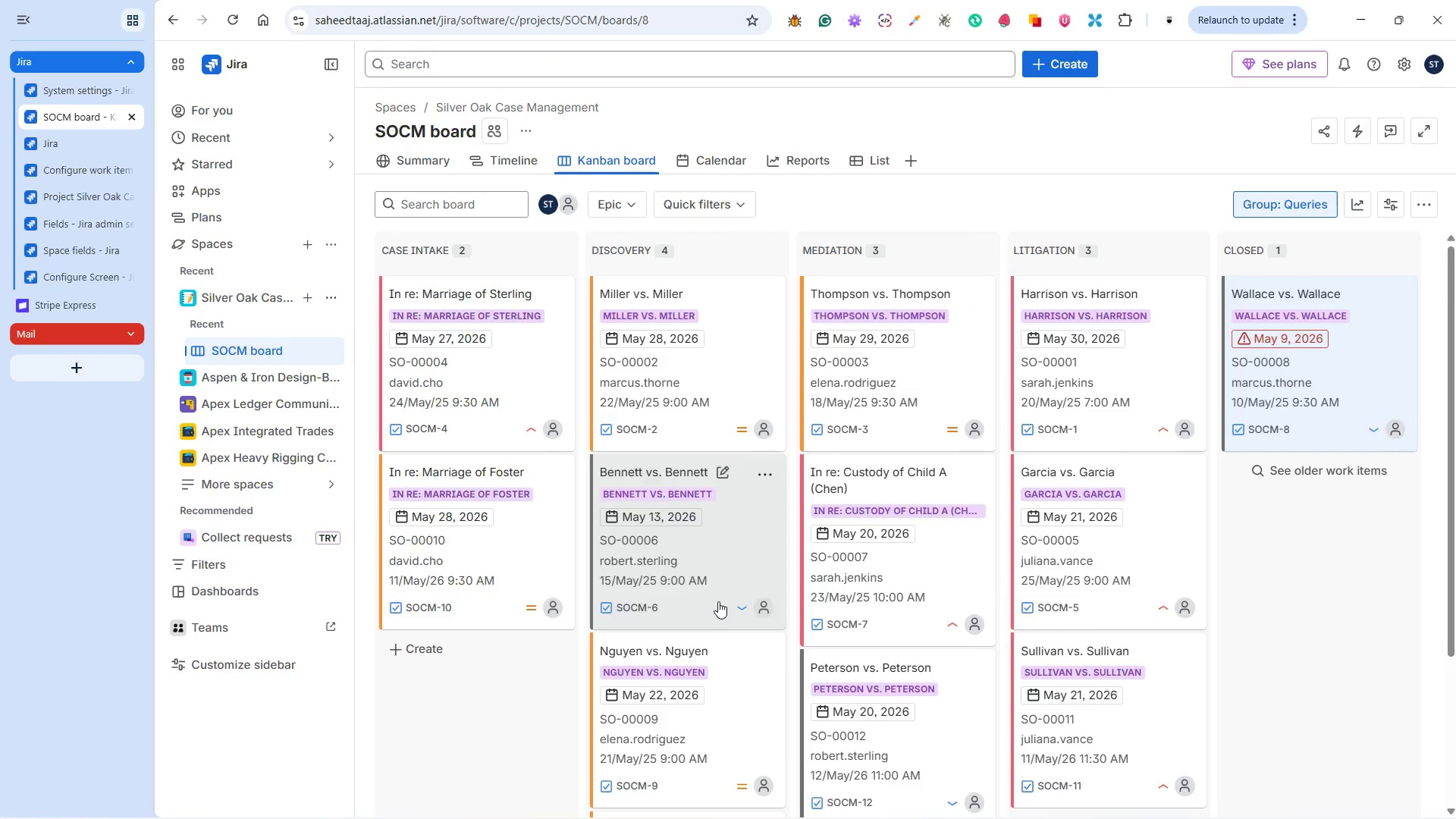 
scroll: coordinate [718, 601], scroll_direction: down, amount: 6.0
 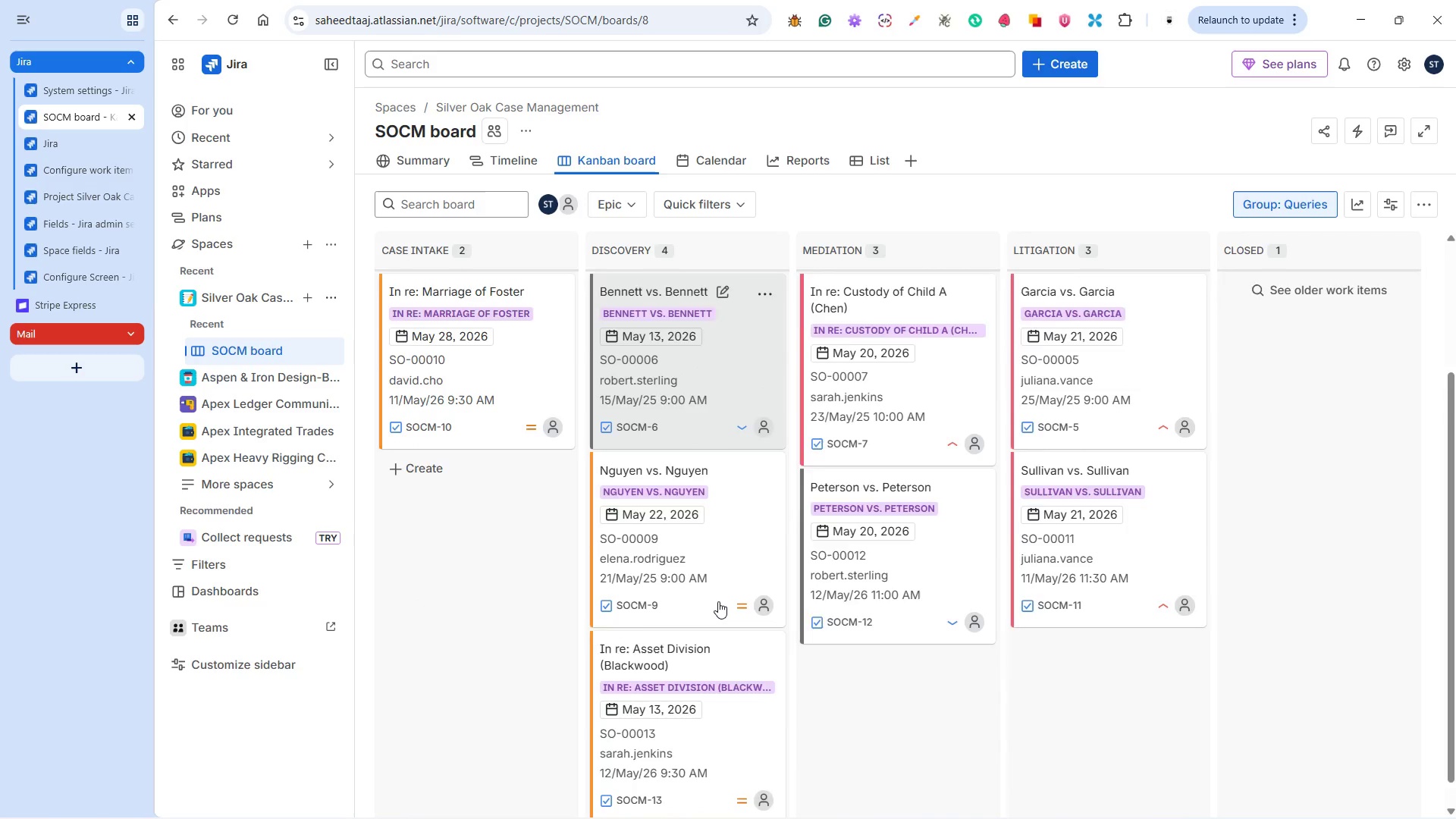 
scroll: coordinate [718, 601], scroll_direction: up, amount: 2.0
 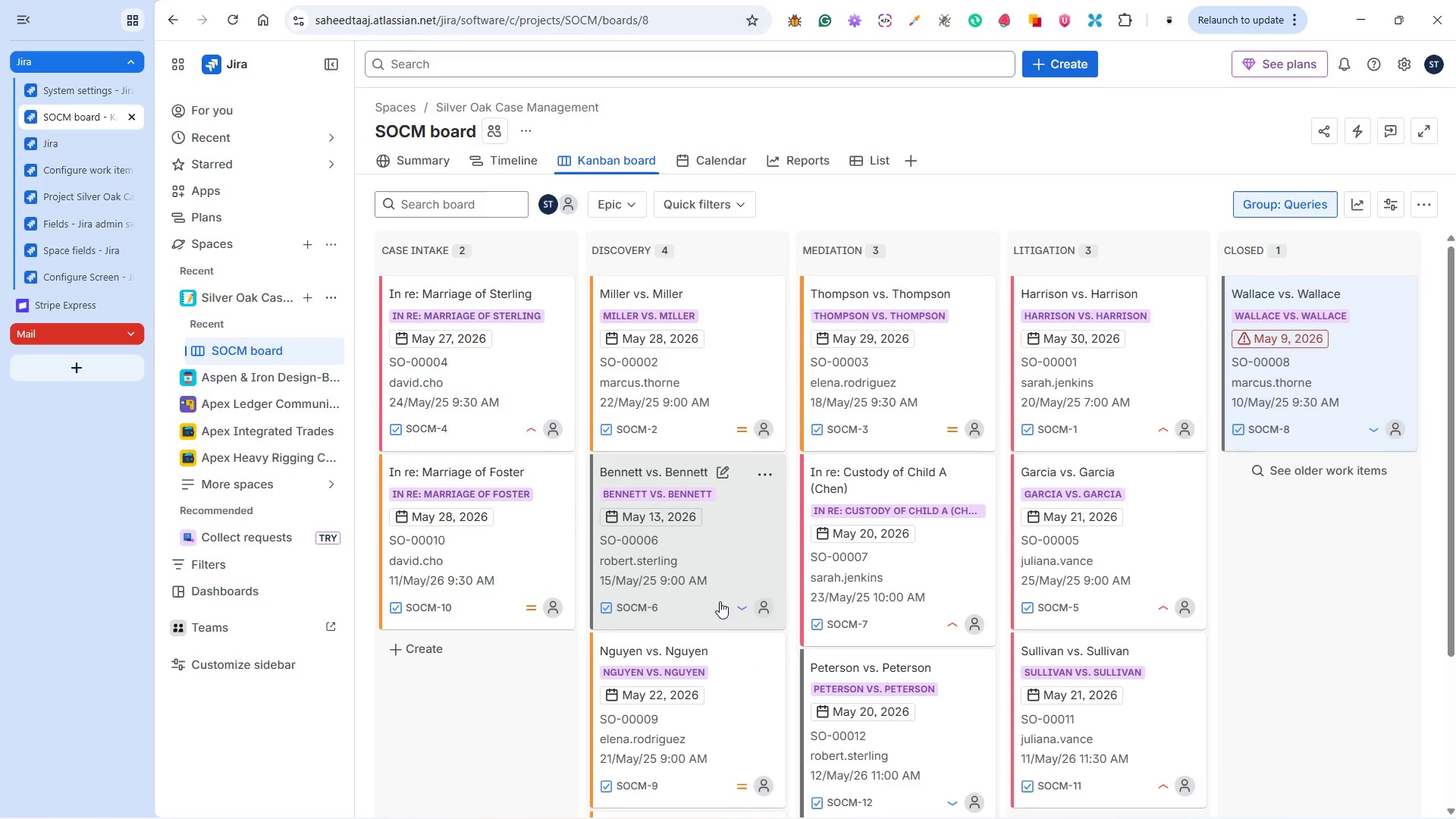 
key(Alt+Tab)
 